 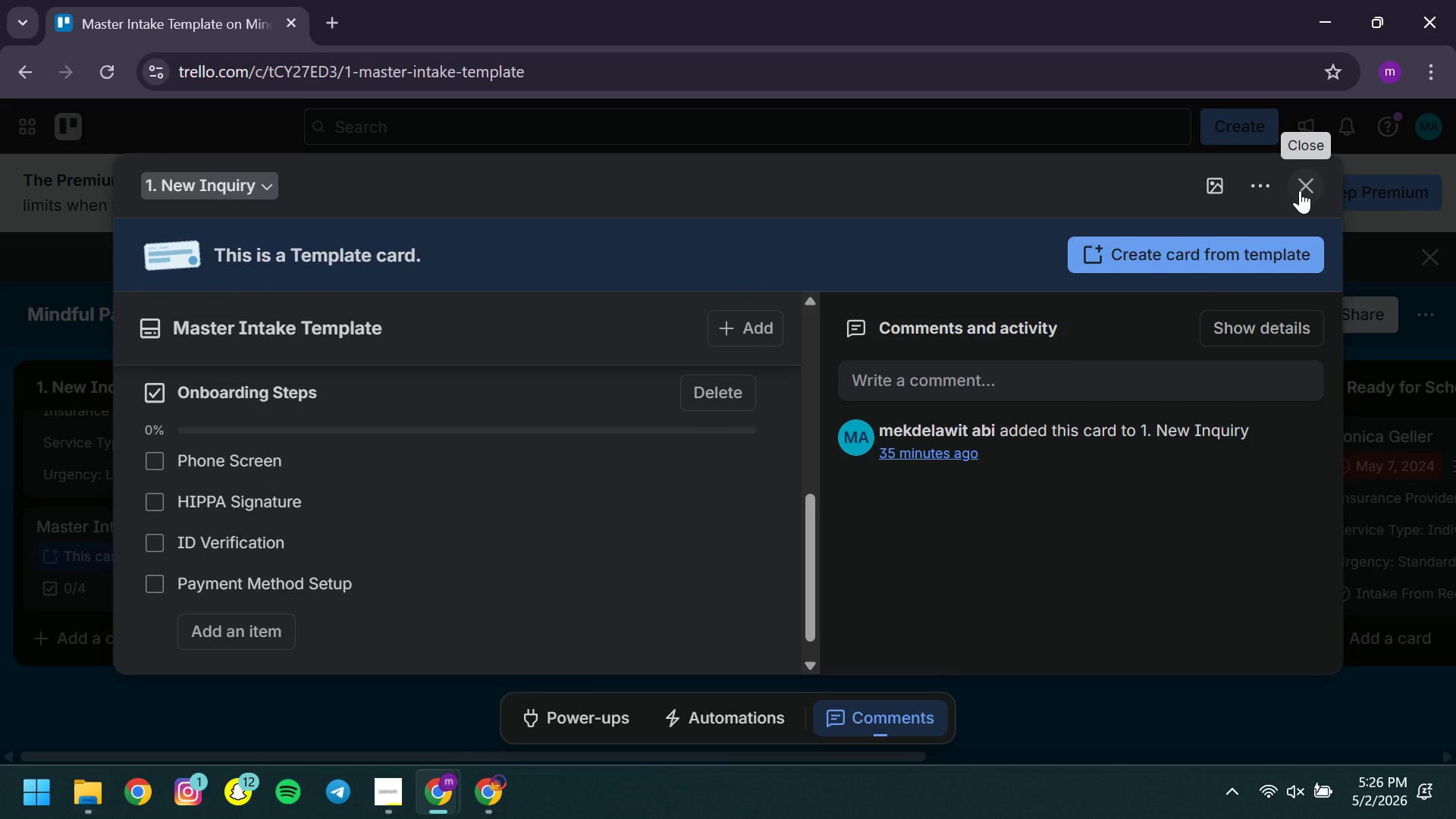 
left_click([536, 340])
 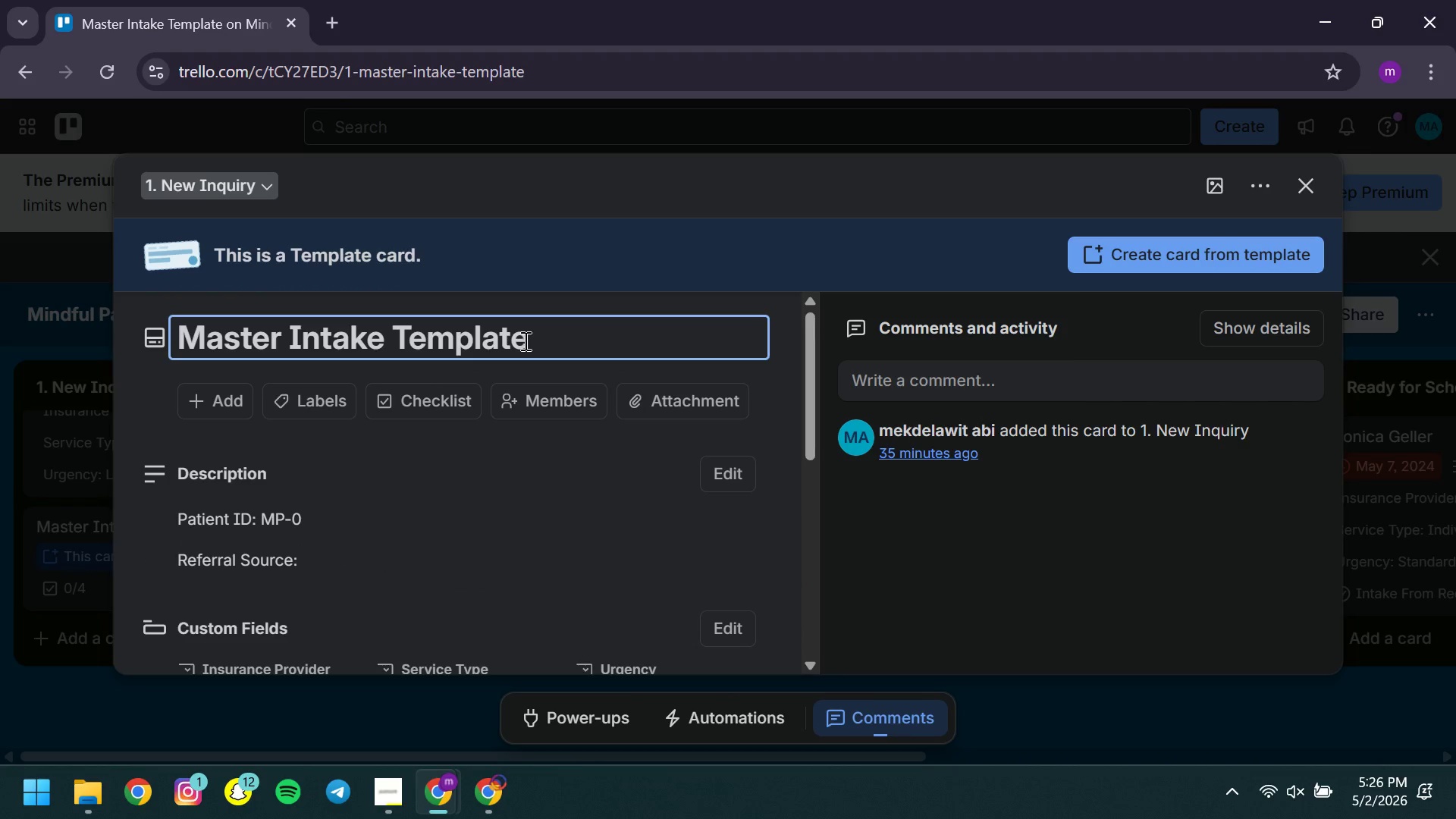 
left_click_drag(start_coordinate=[536, 340], to_coordinate=[161, 337])
 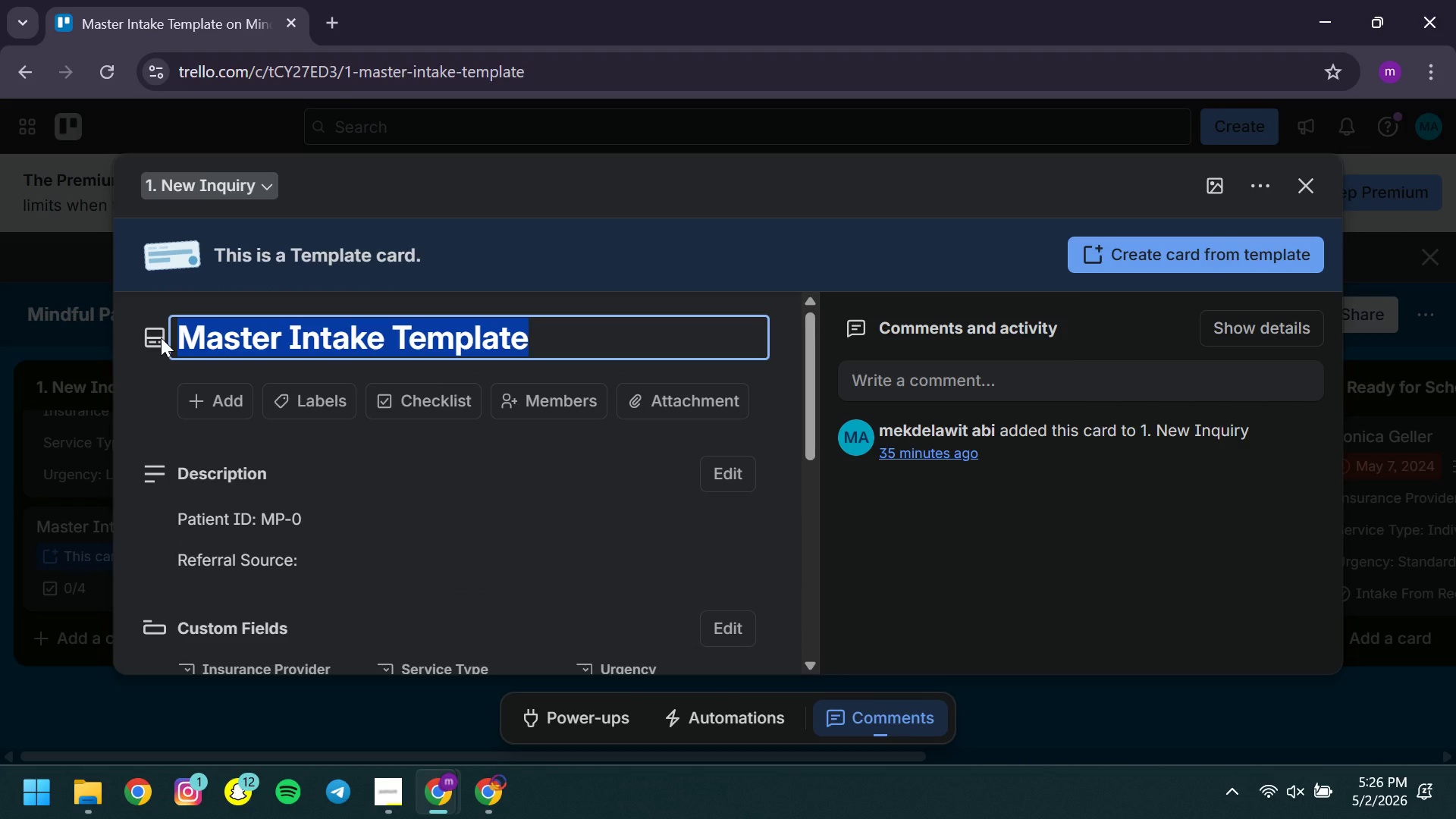 
key(Control+ControlLeft)
 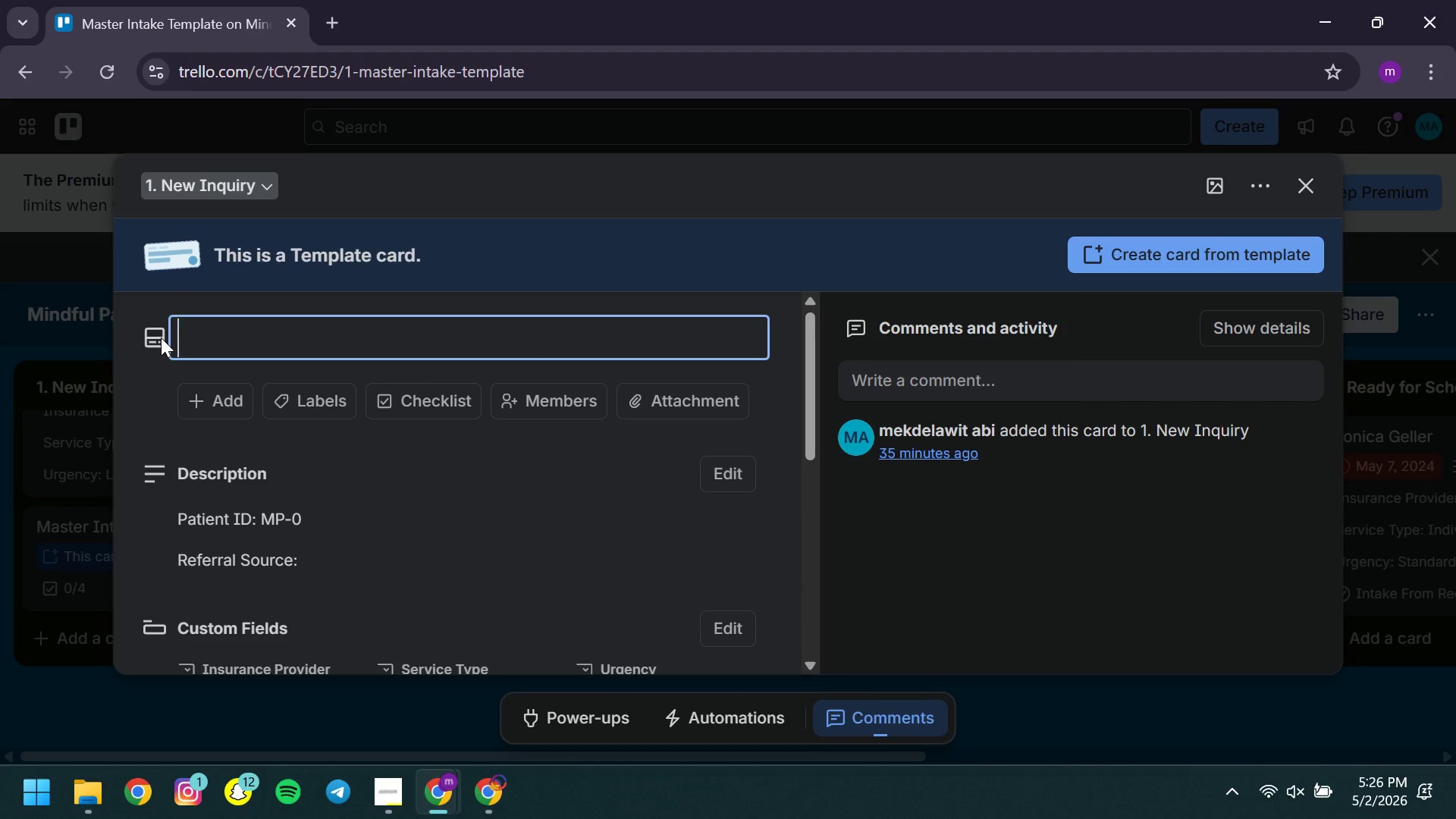 
key(Control+X)
 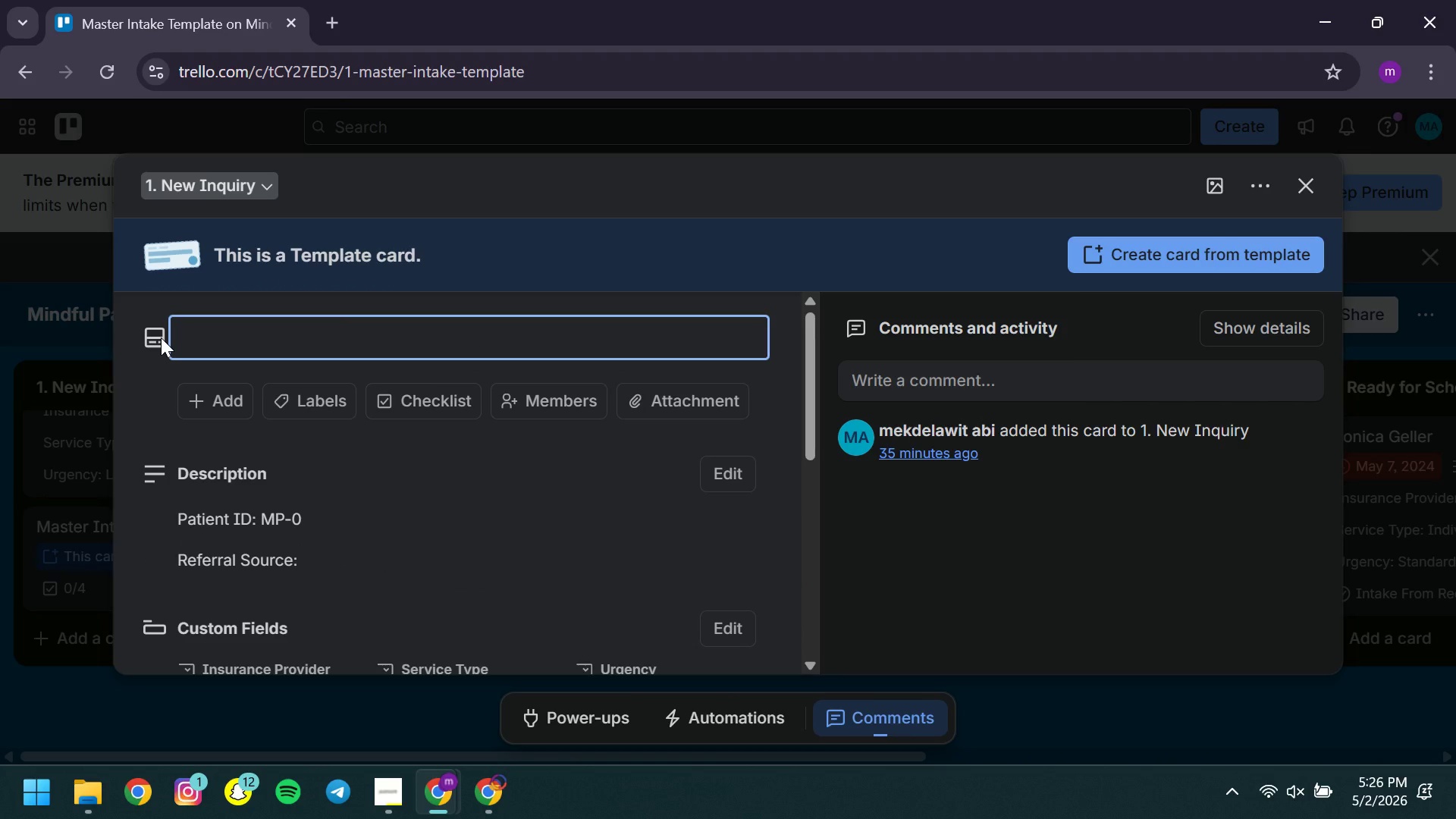 
type(Card Template)
 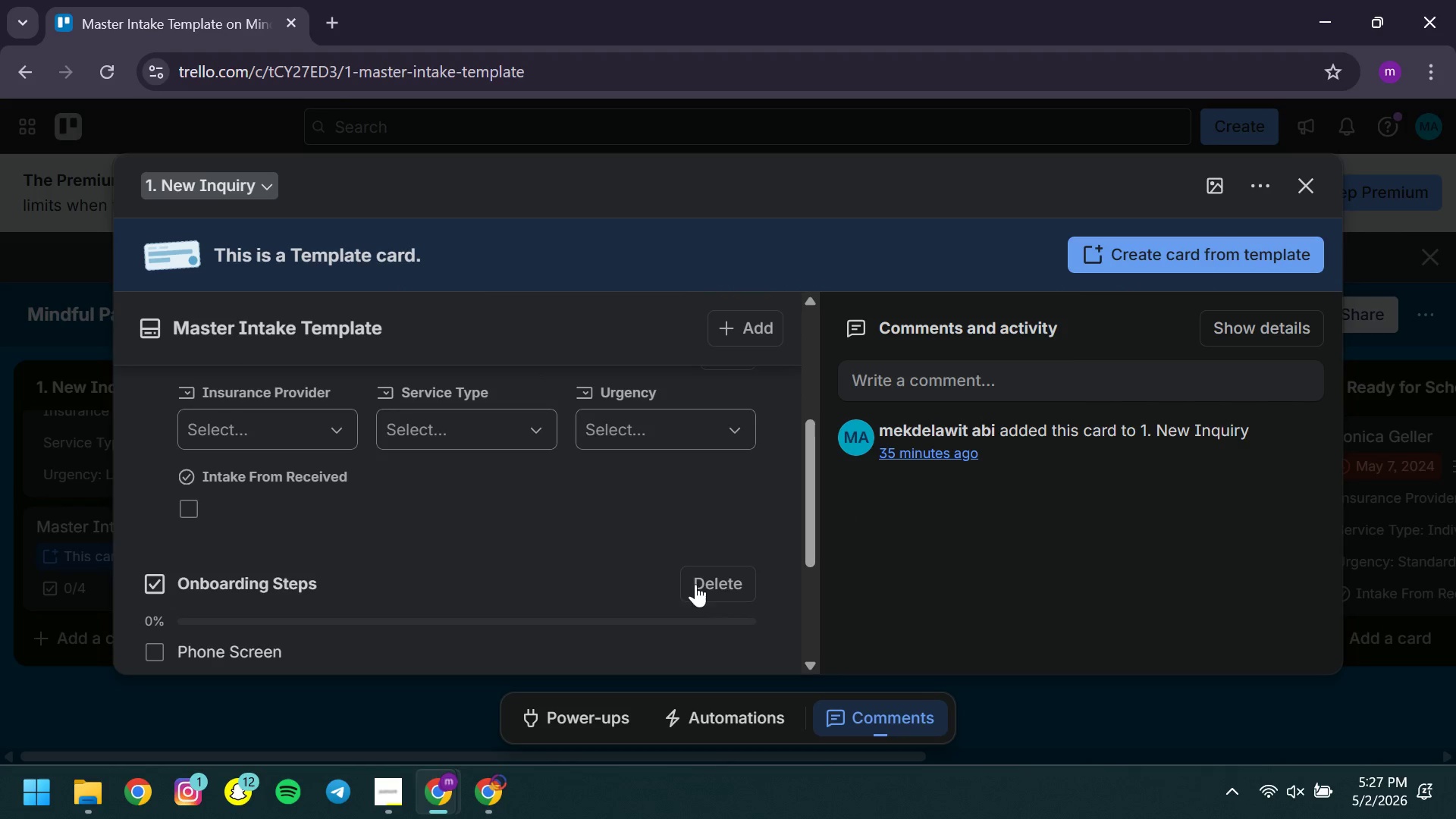 
left_click([717, 587])
 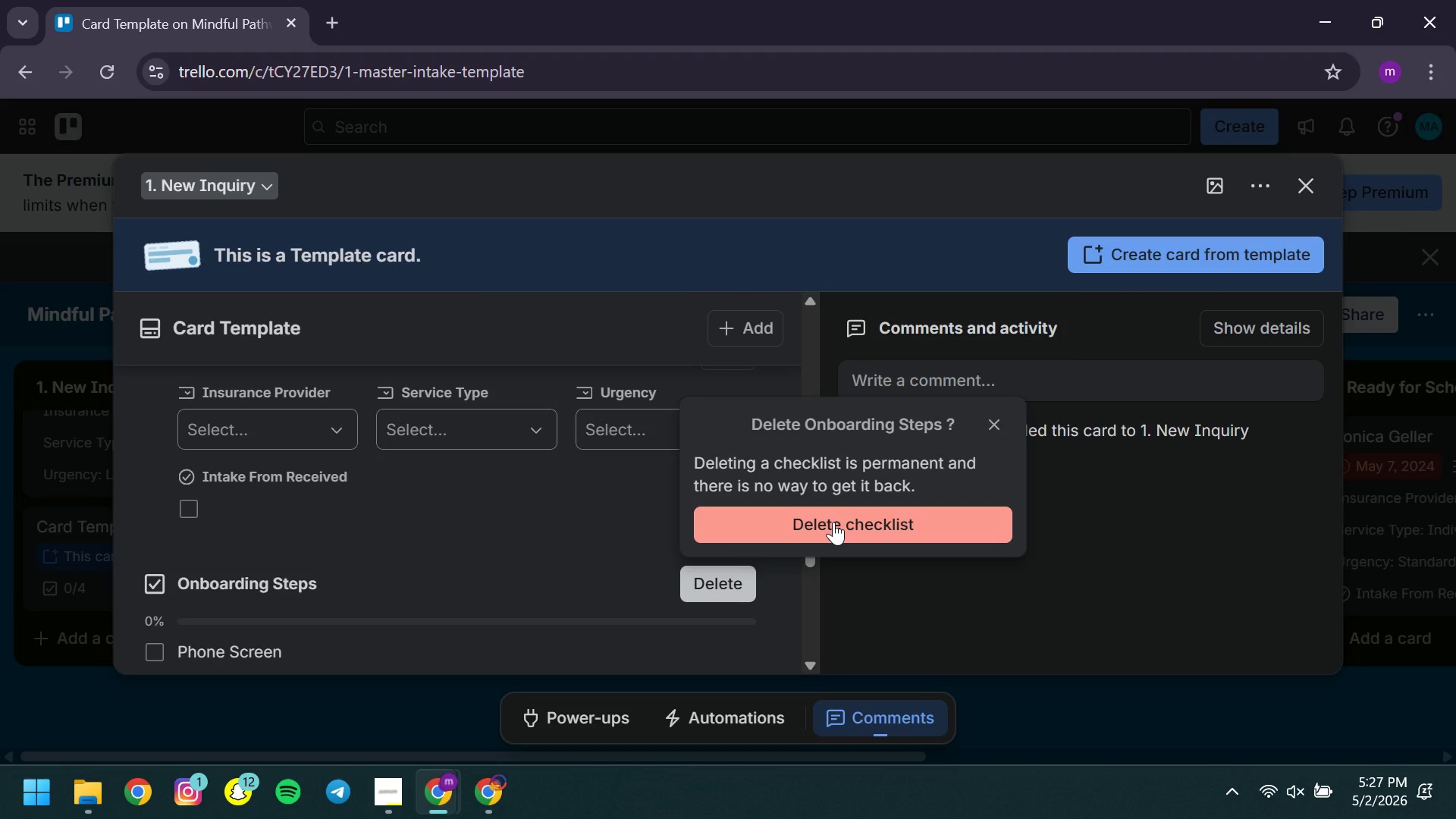 
left_click([987, 432])
 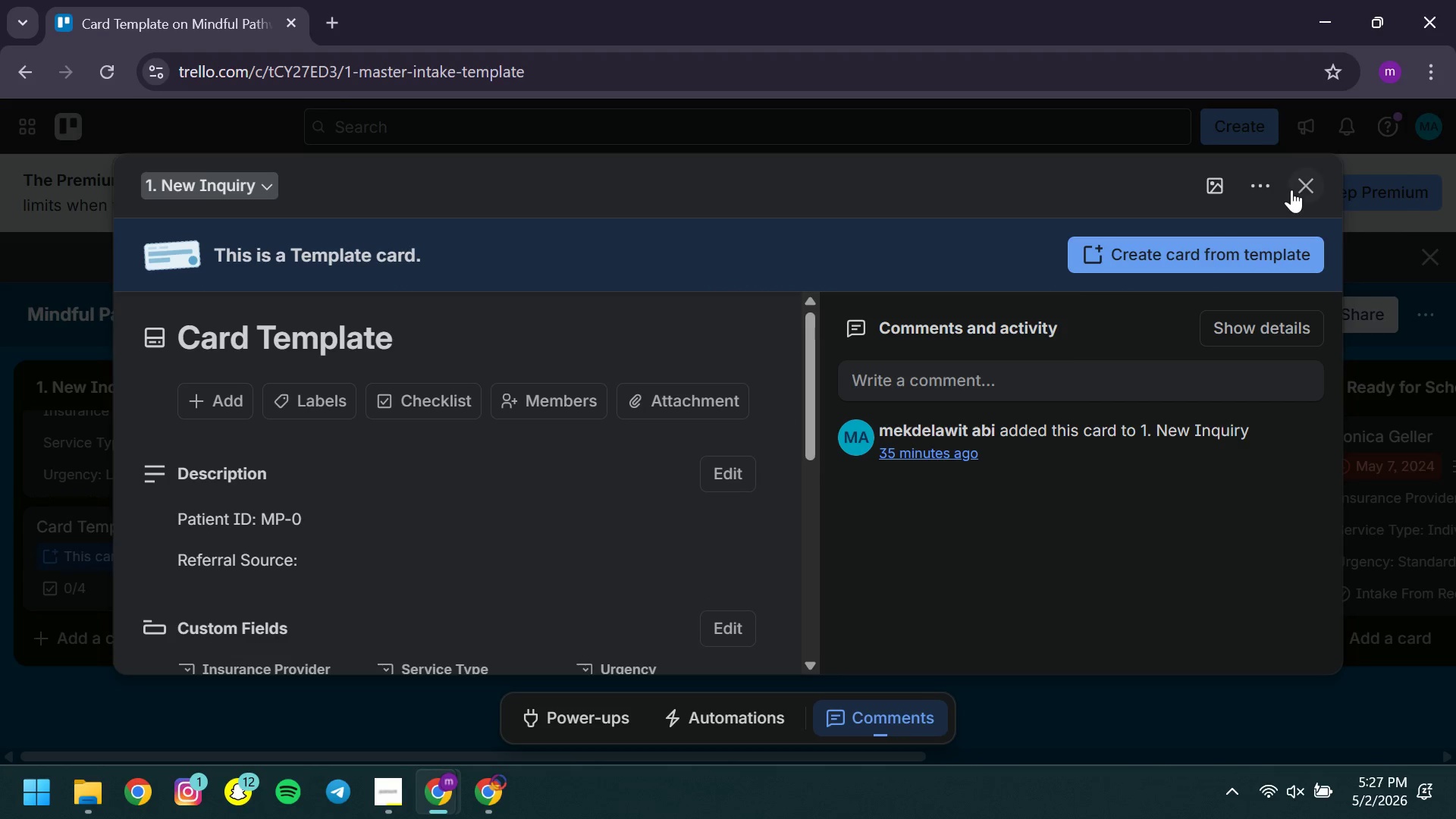 
left_click([1293, 190])
 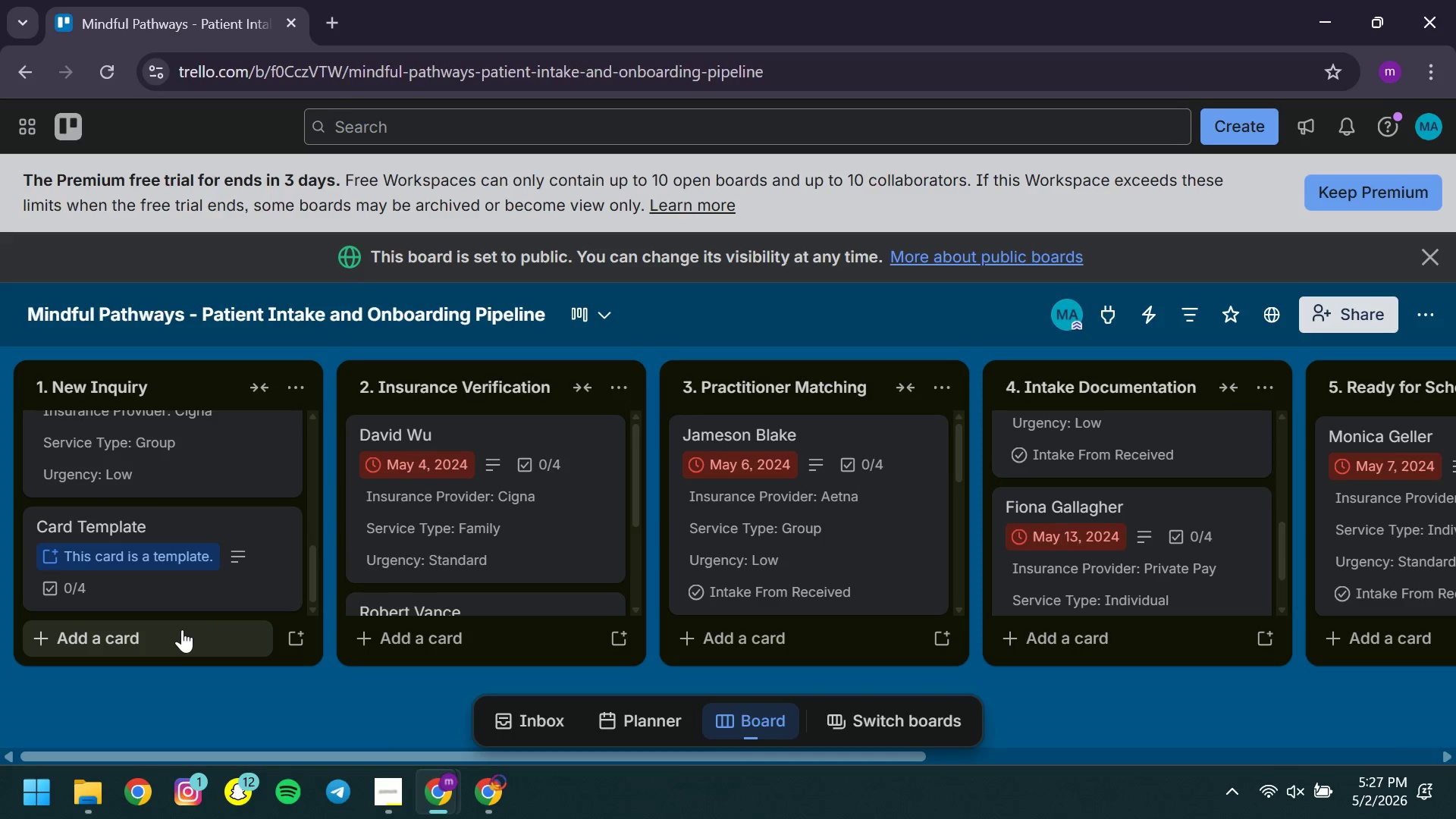 
left_click([193, 633])
 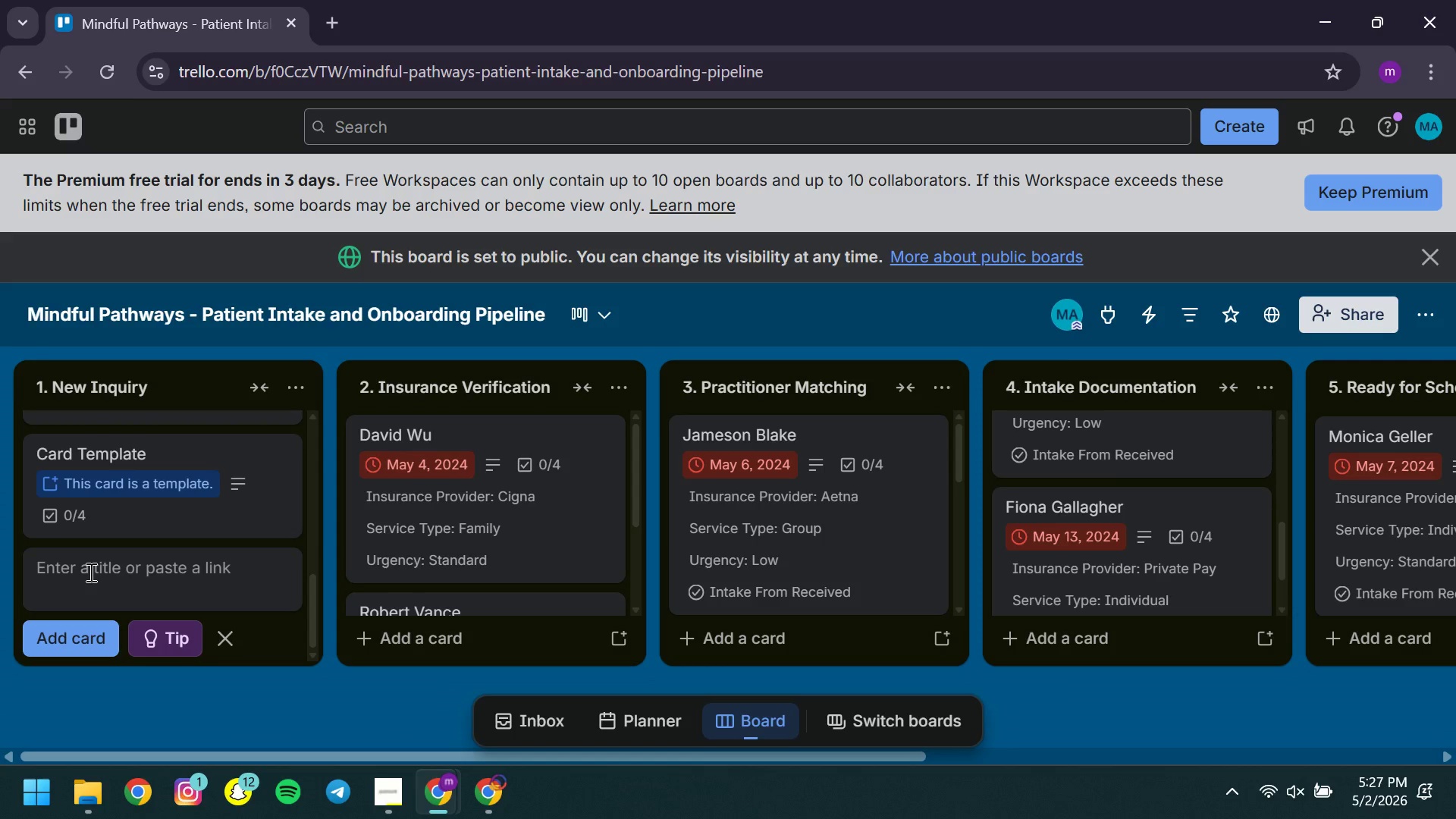 
key(Control+ControlLeft)
 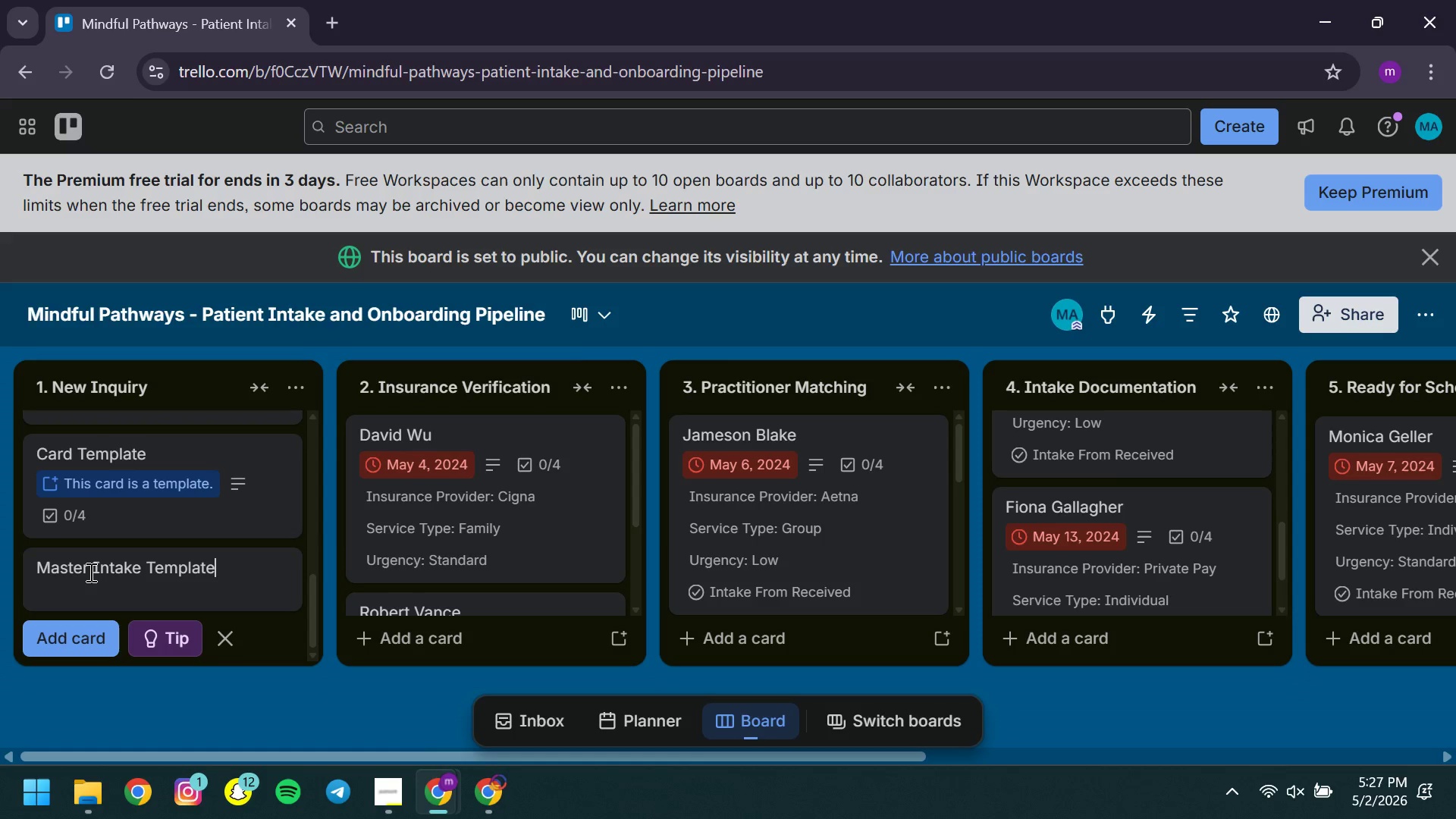 
key(Control+V)
 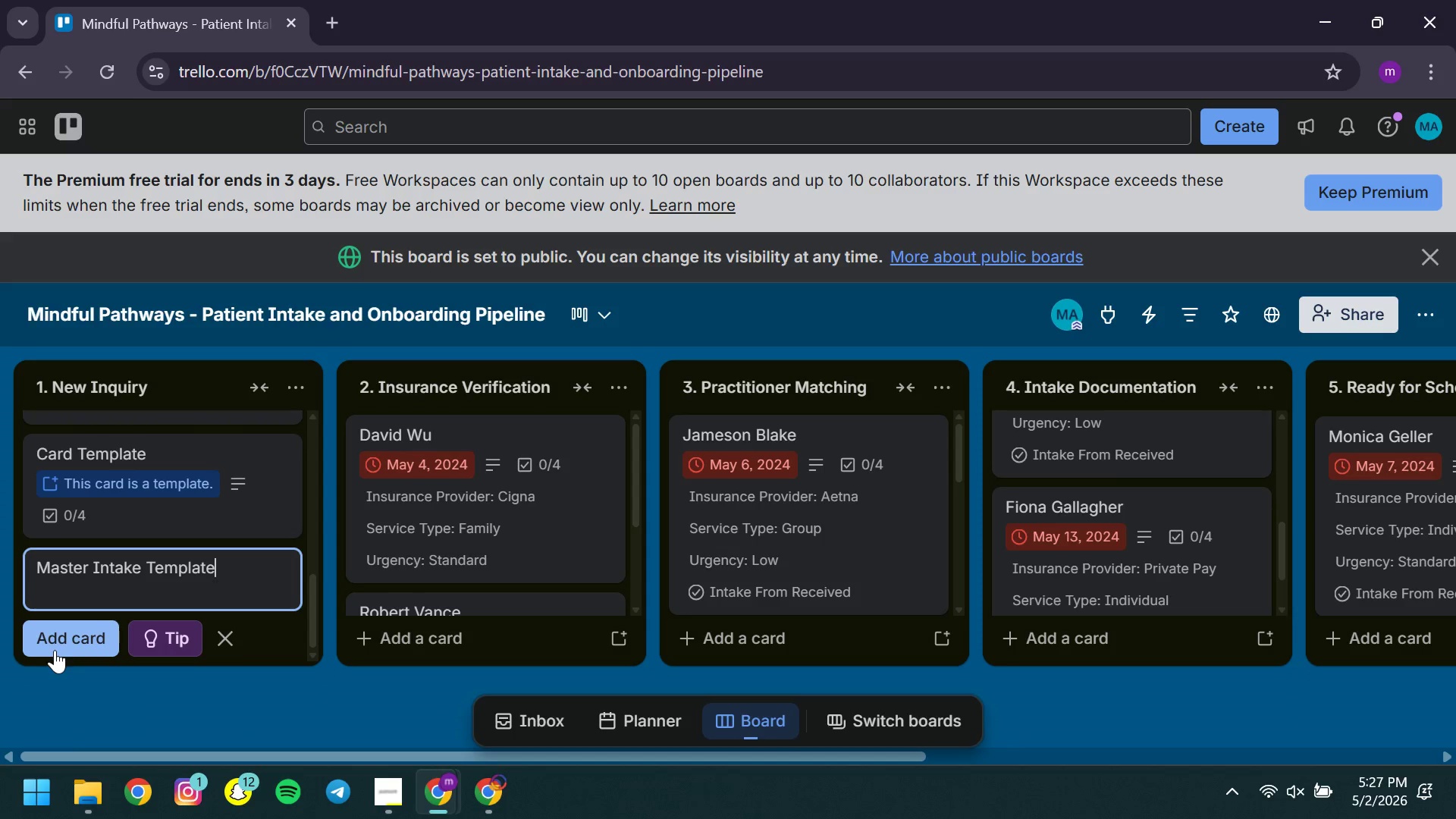 
left_click([55, 650])
 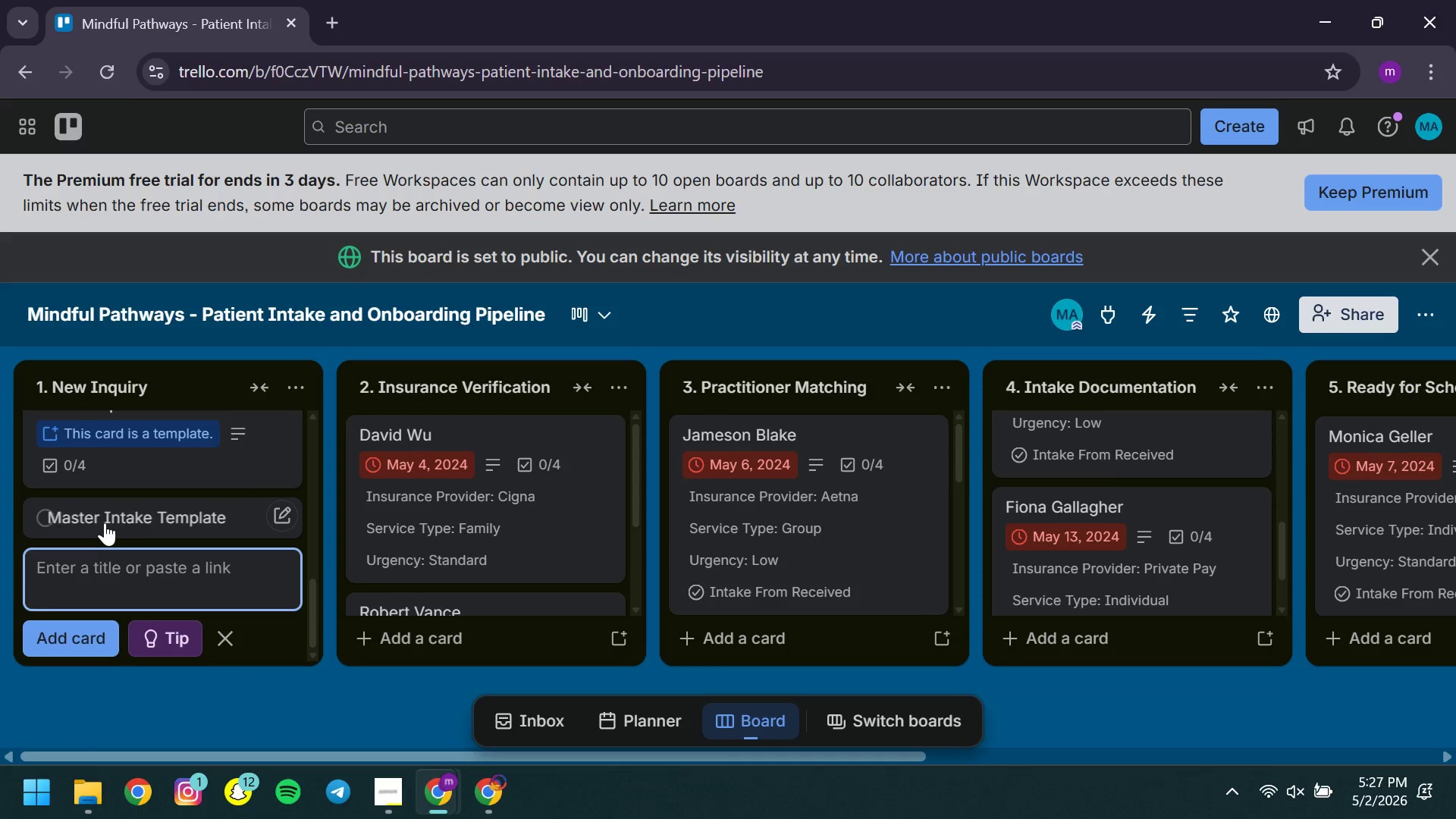 
left_click([105, 522])
 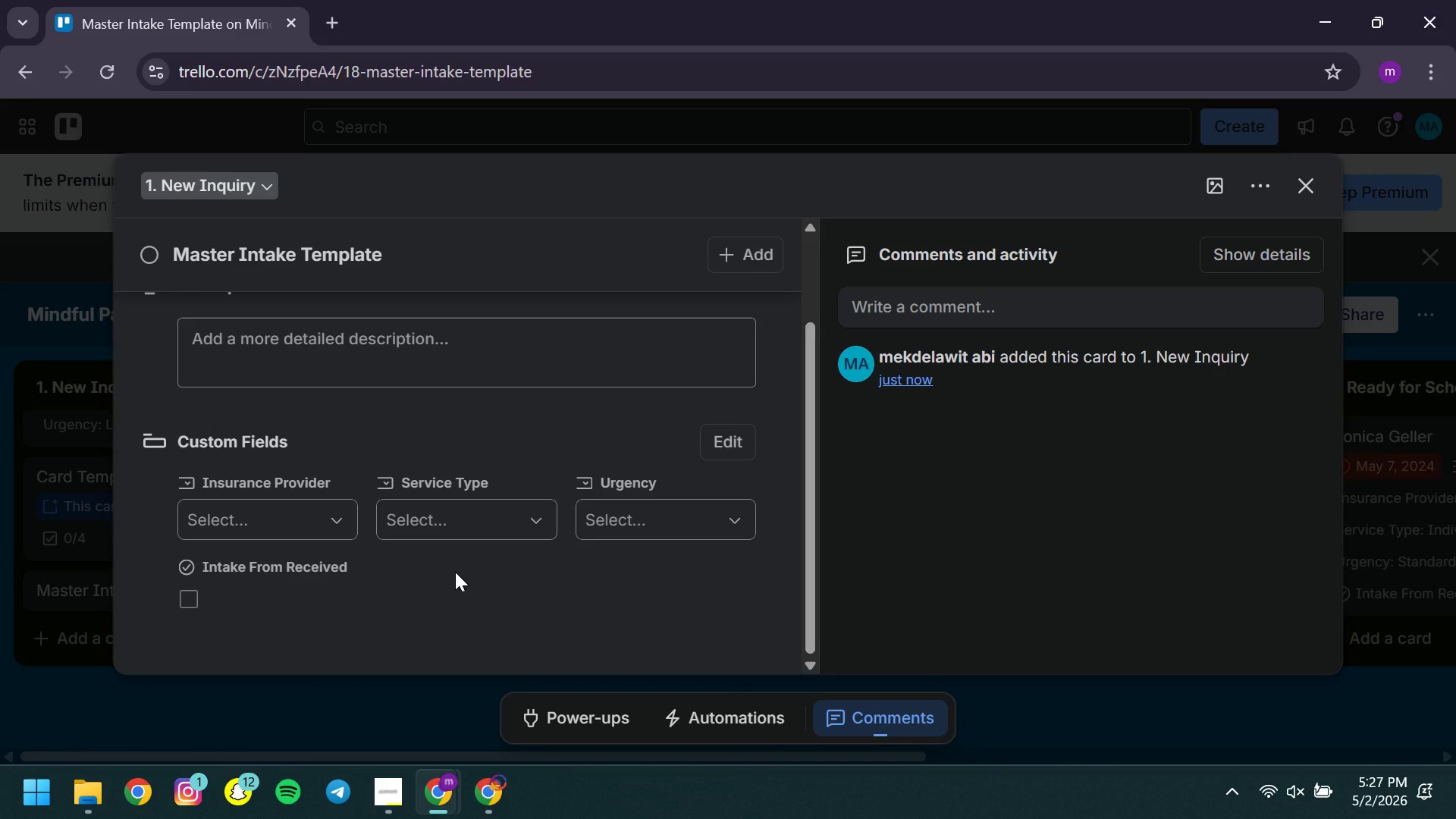 
wait(8.78)
 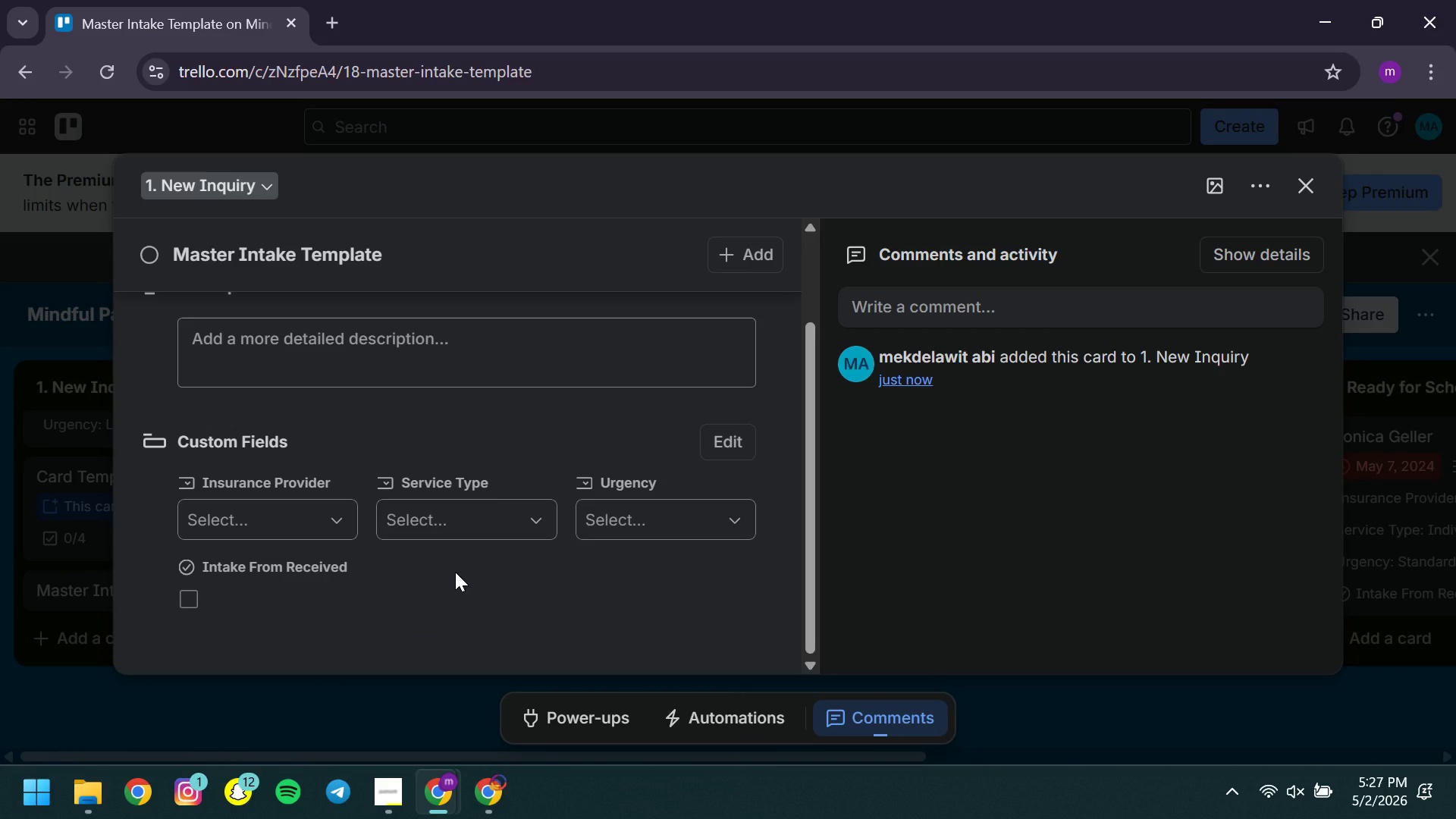 
left_click([516, 312])
 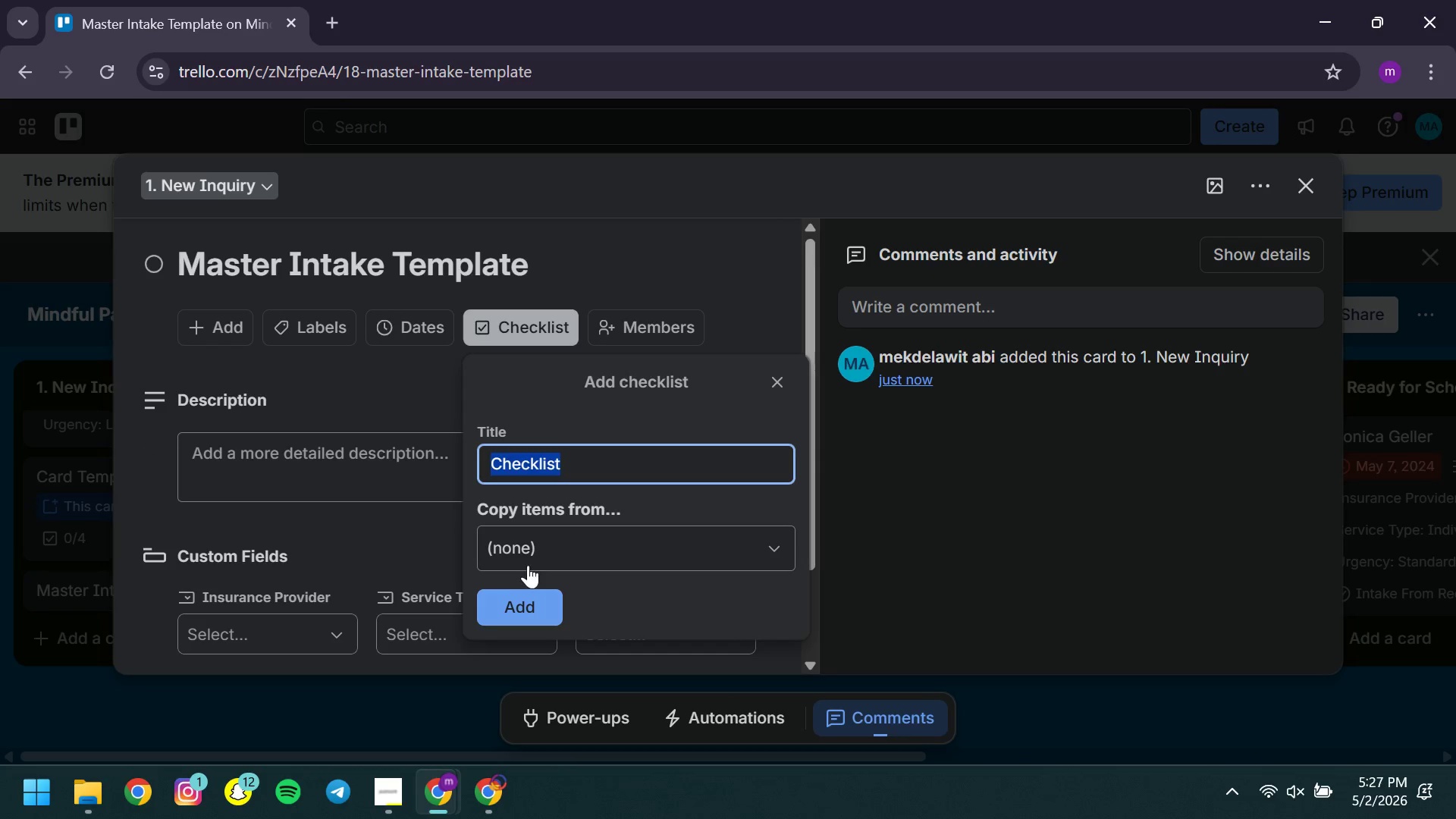 
left_click([524, 561])
 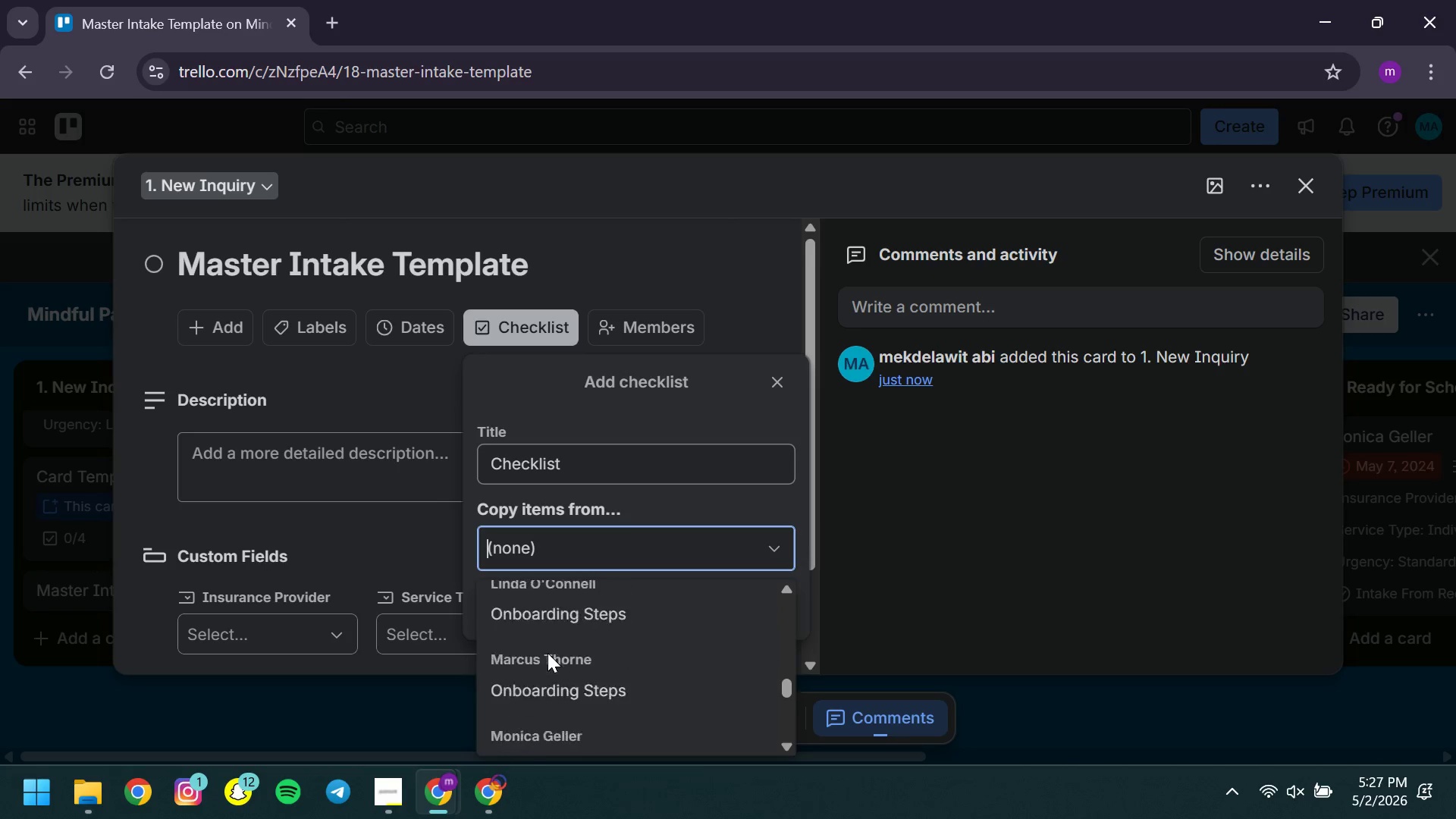 
wait(19.83)
 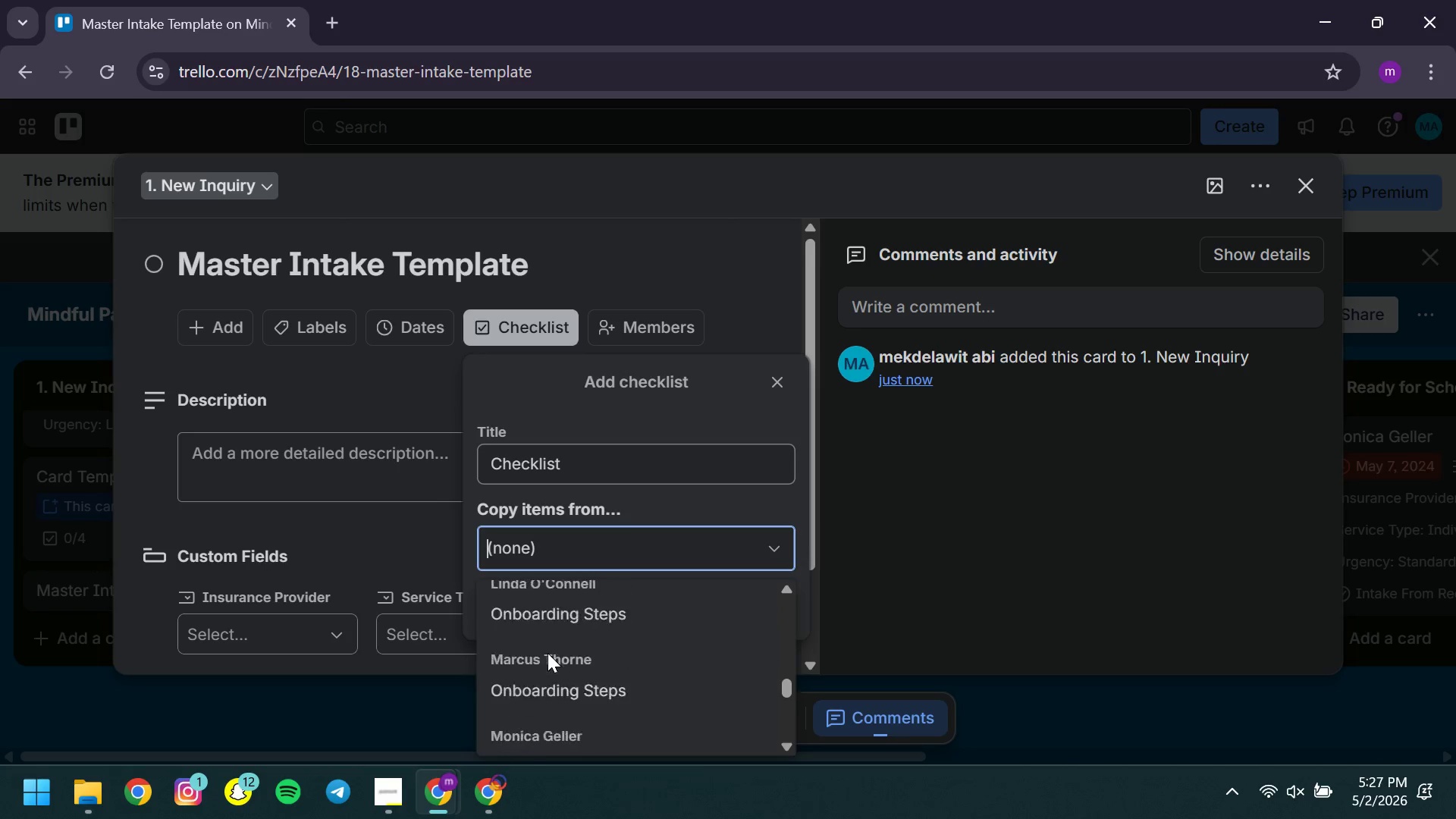 
left_click([943, 546])
 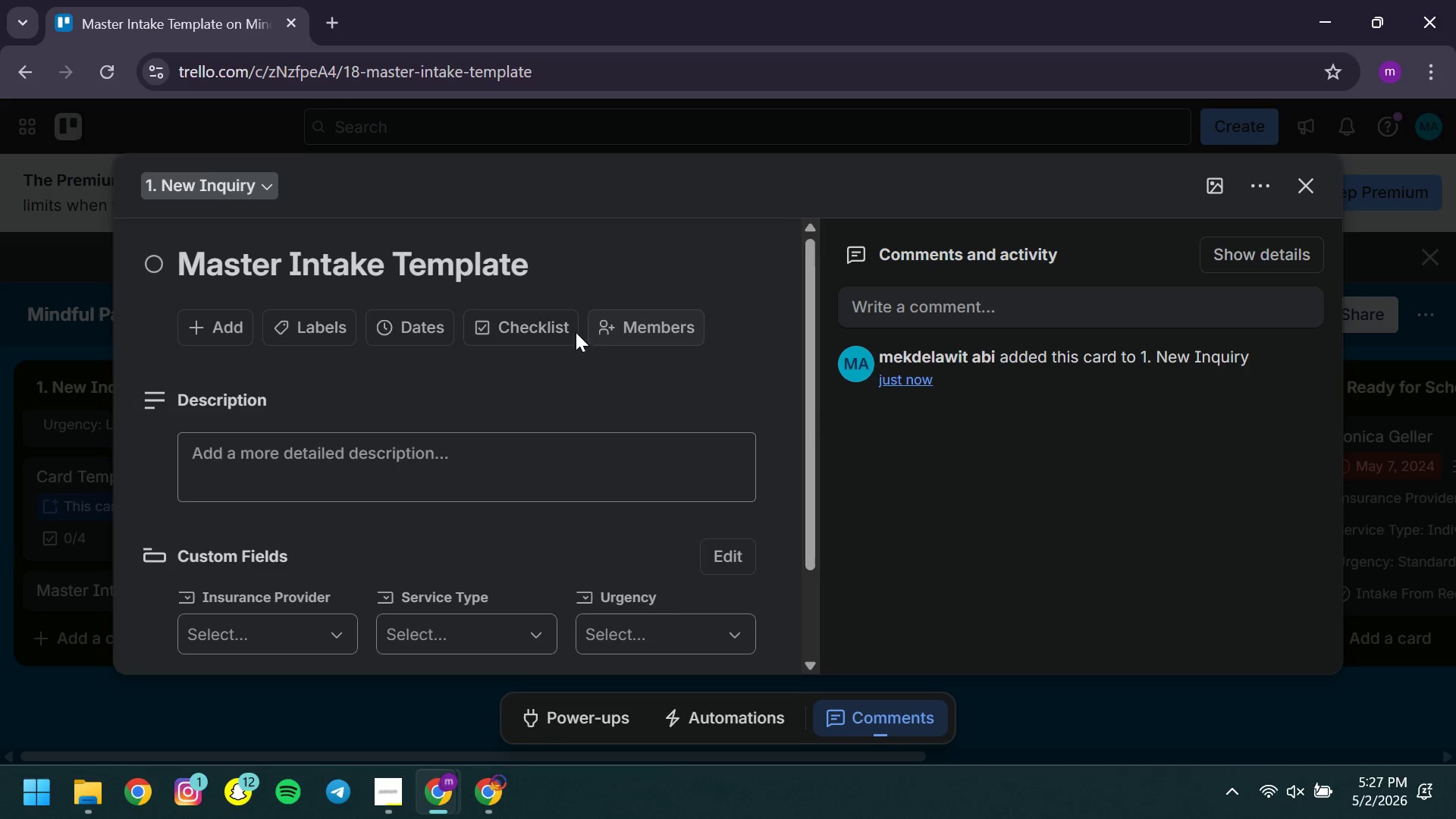 
left_click([525, 331])
 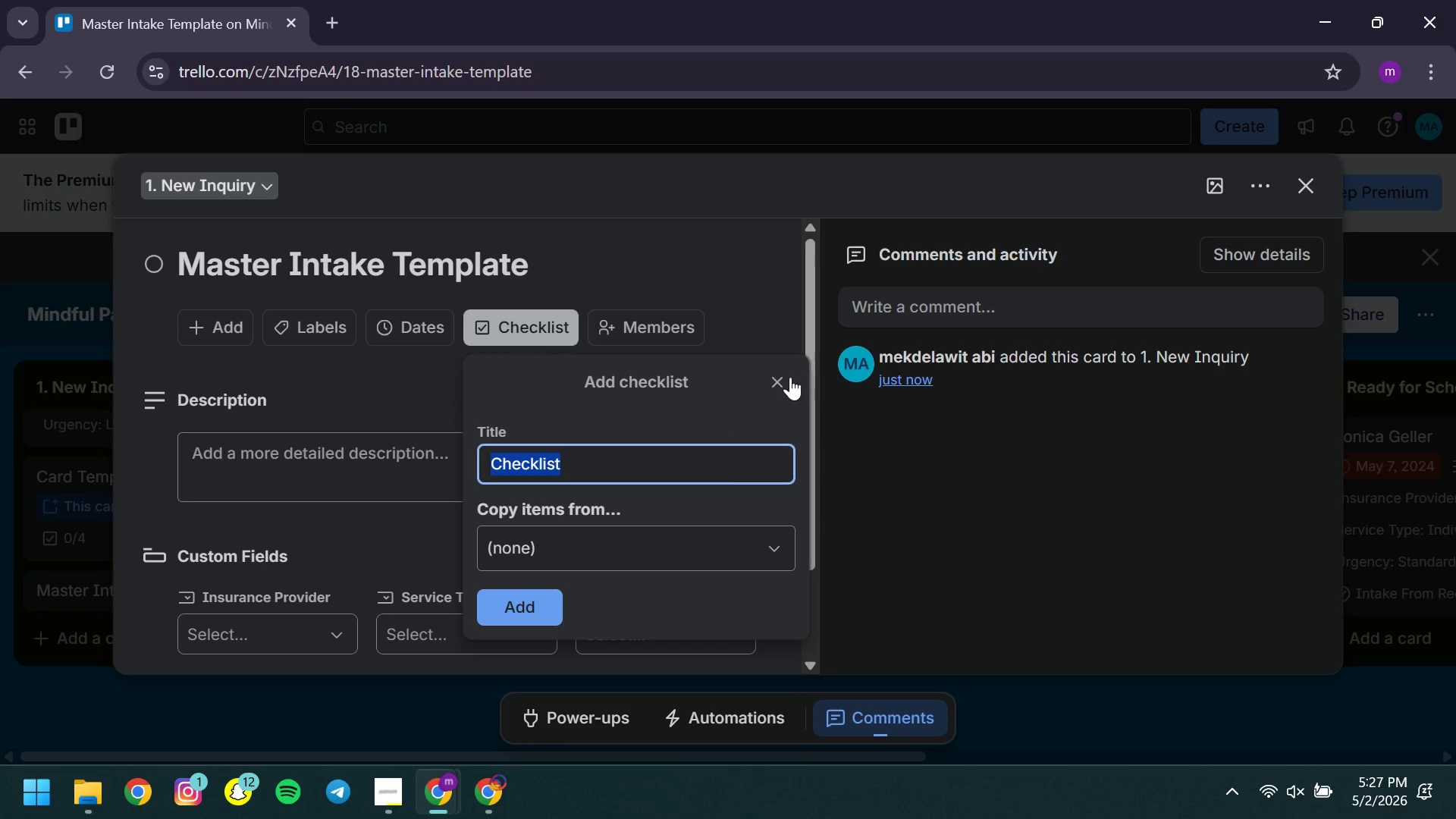 
left_click([1039, 559])
 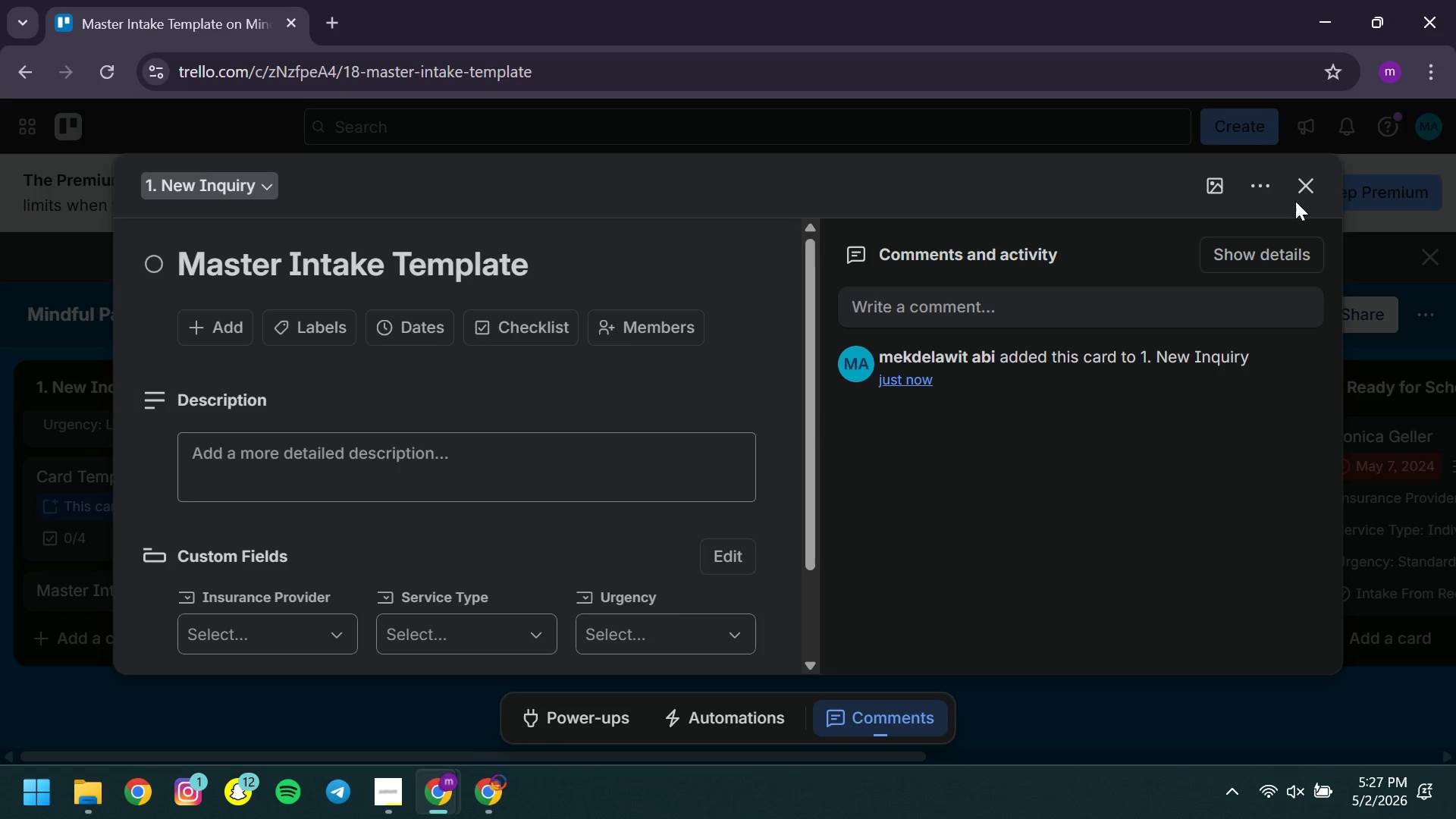 
left_click([1295, 201])
 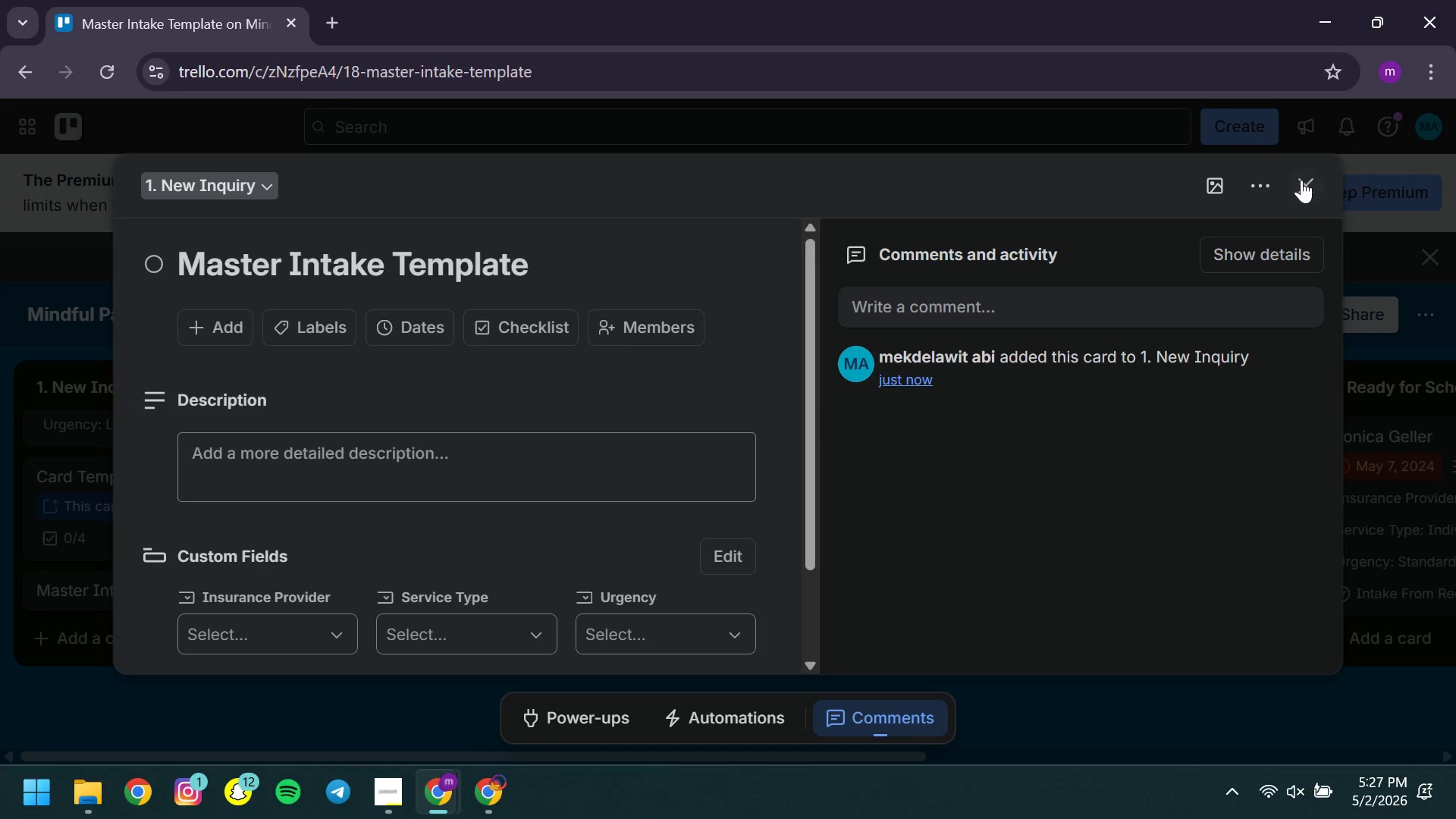 
left_click([1298, 180])
 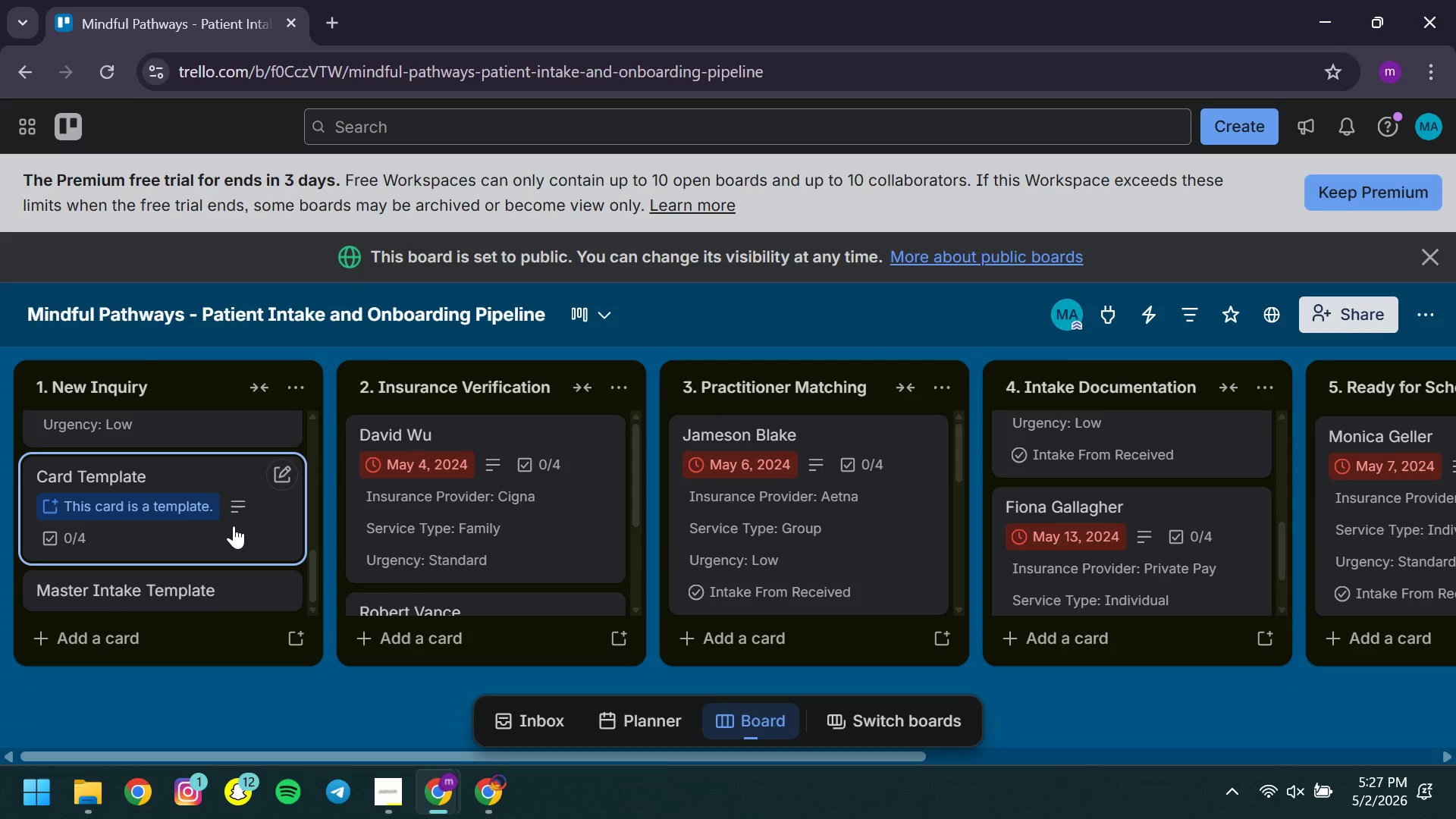 
left_click([234, 526])
 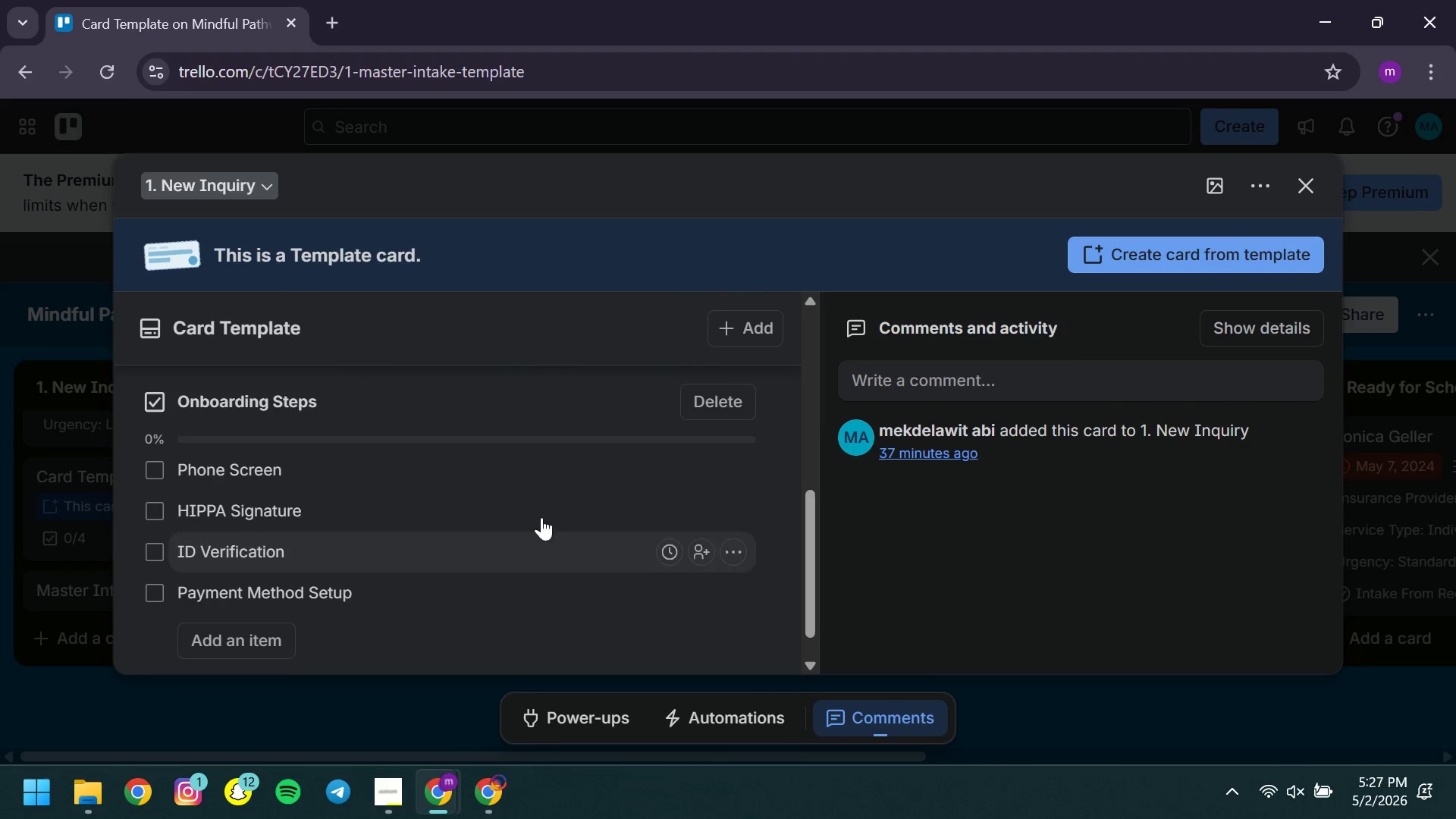 
left_click([718, 407])
 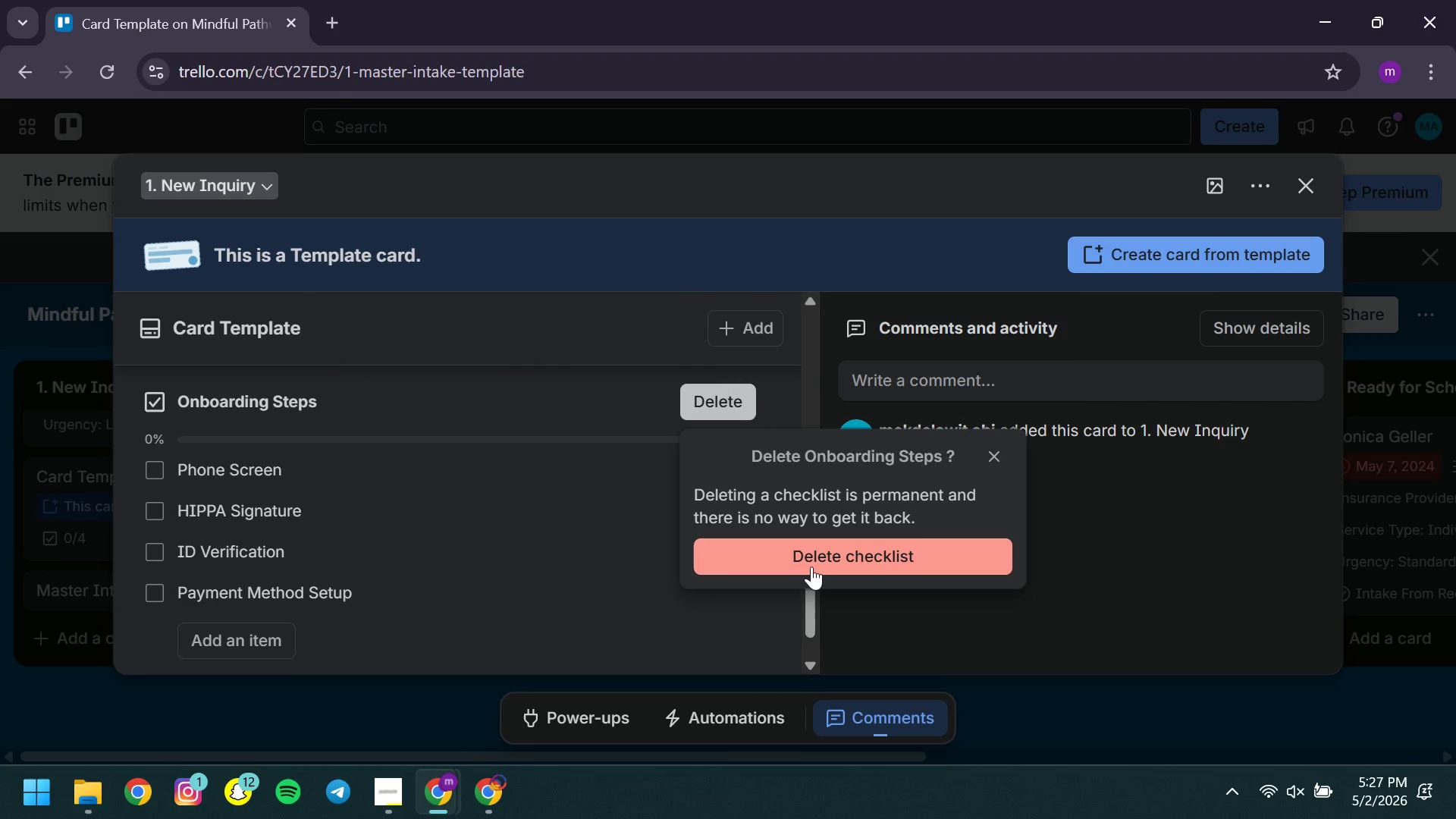 
left_click([811, 566])
 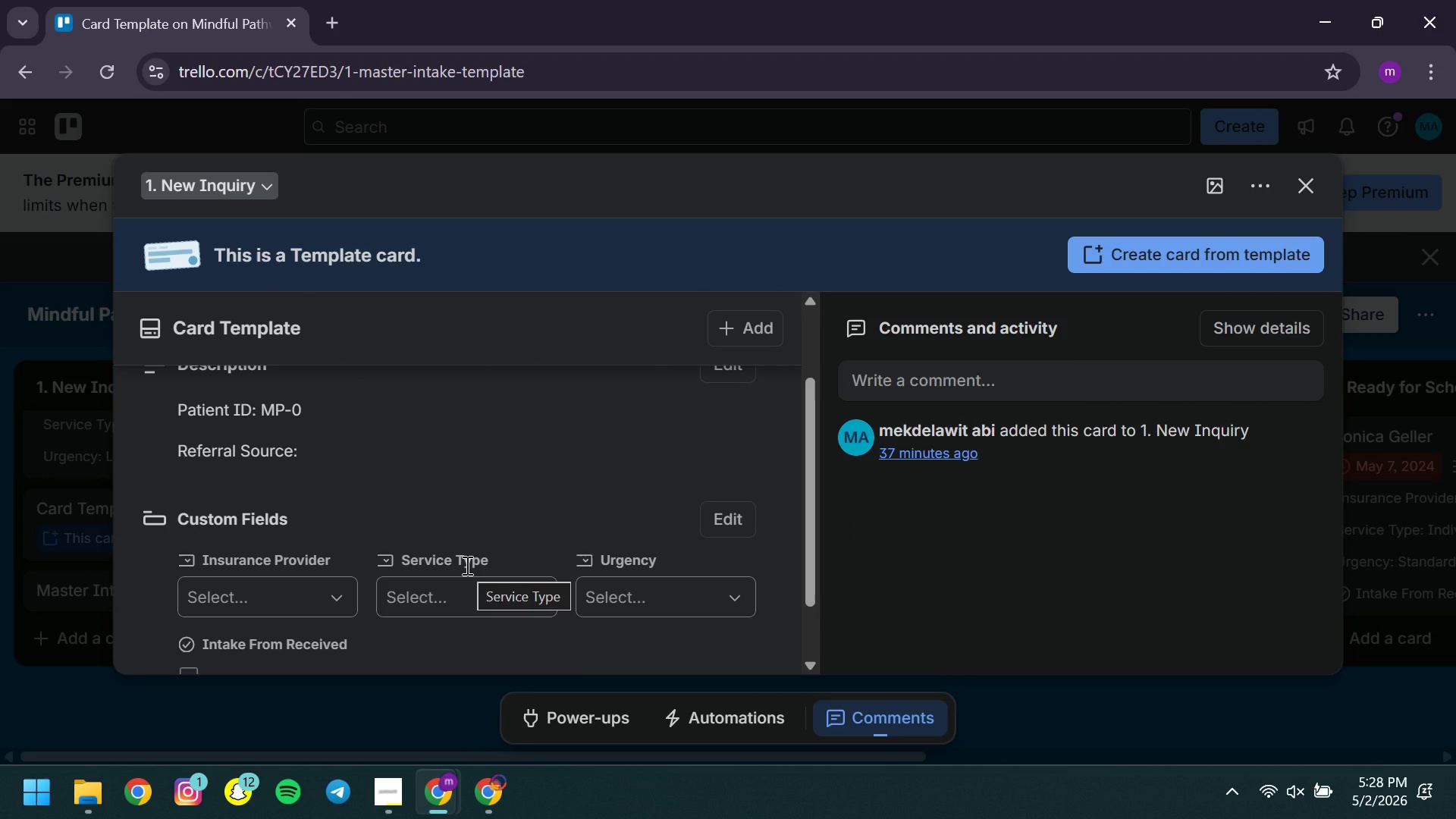 
wait(8.72)
 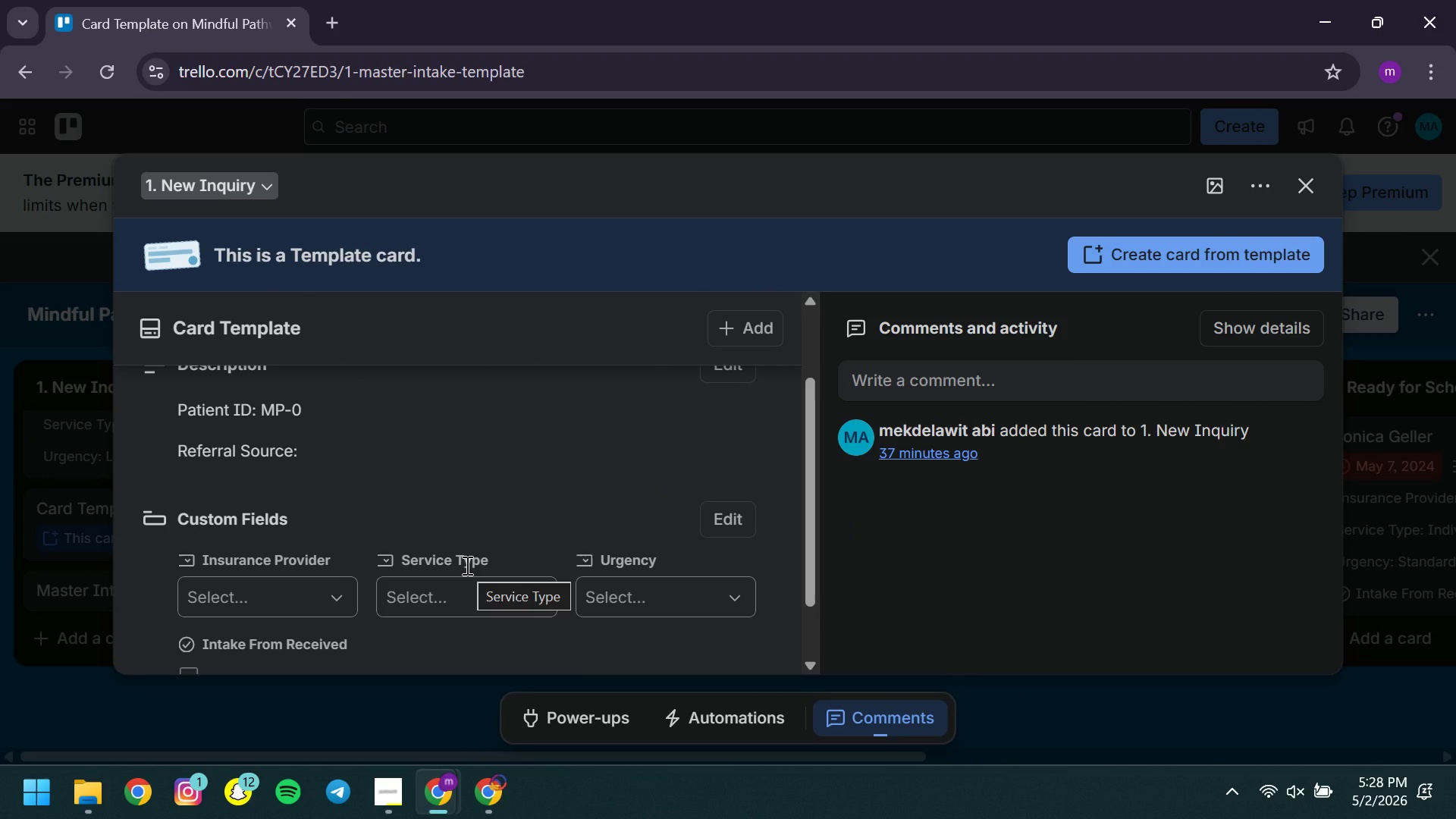 
left_click([1305, 186])
 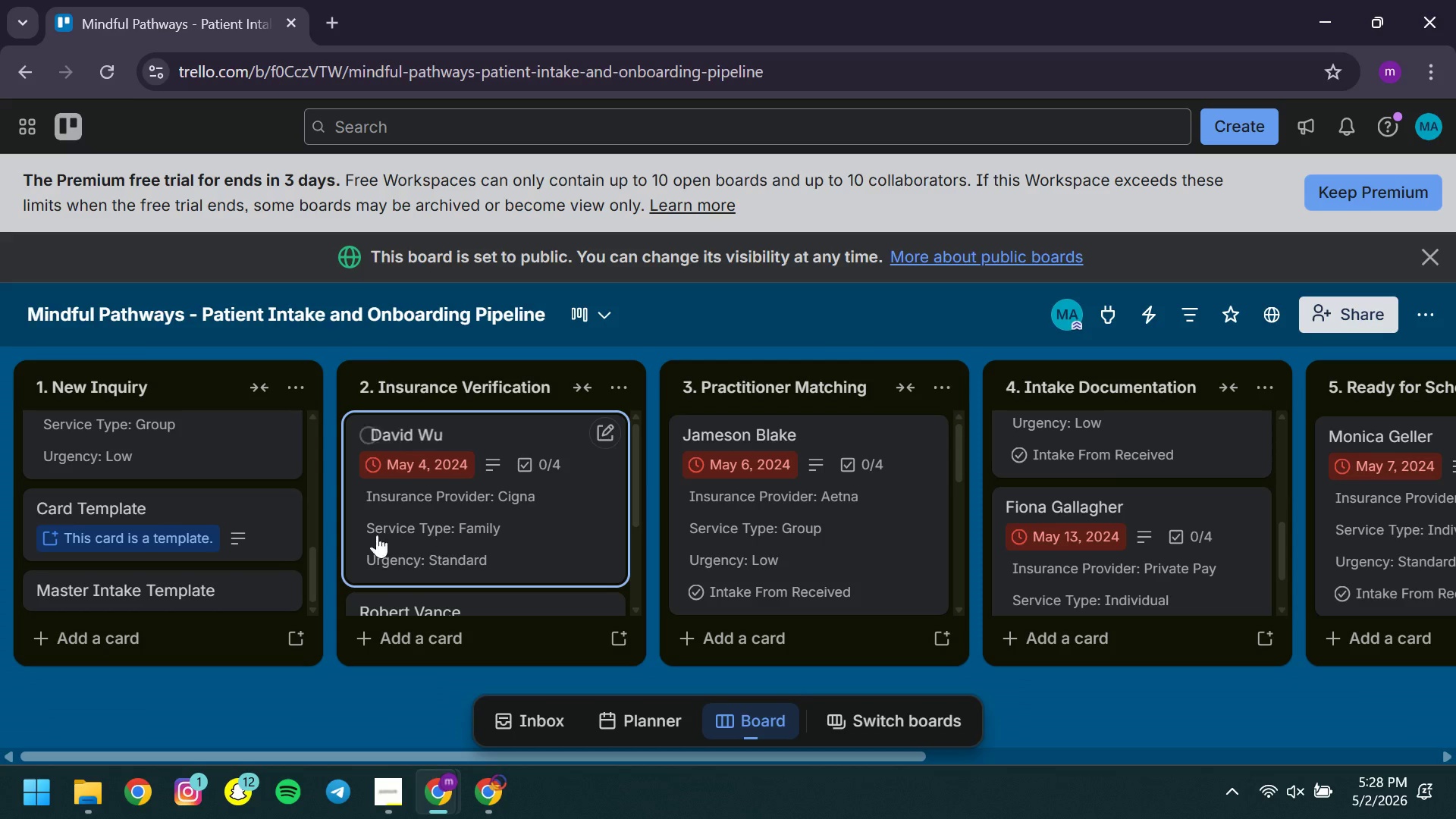 
mouse_move([207, 549])
 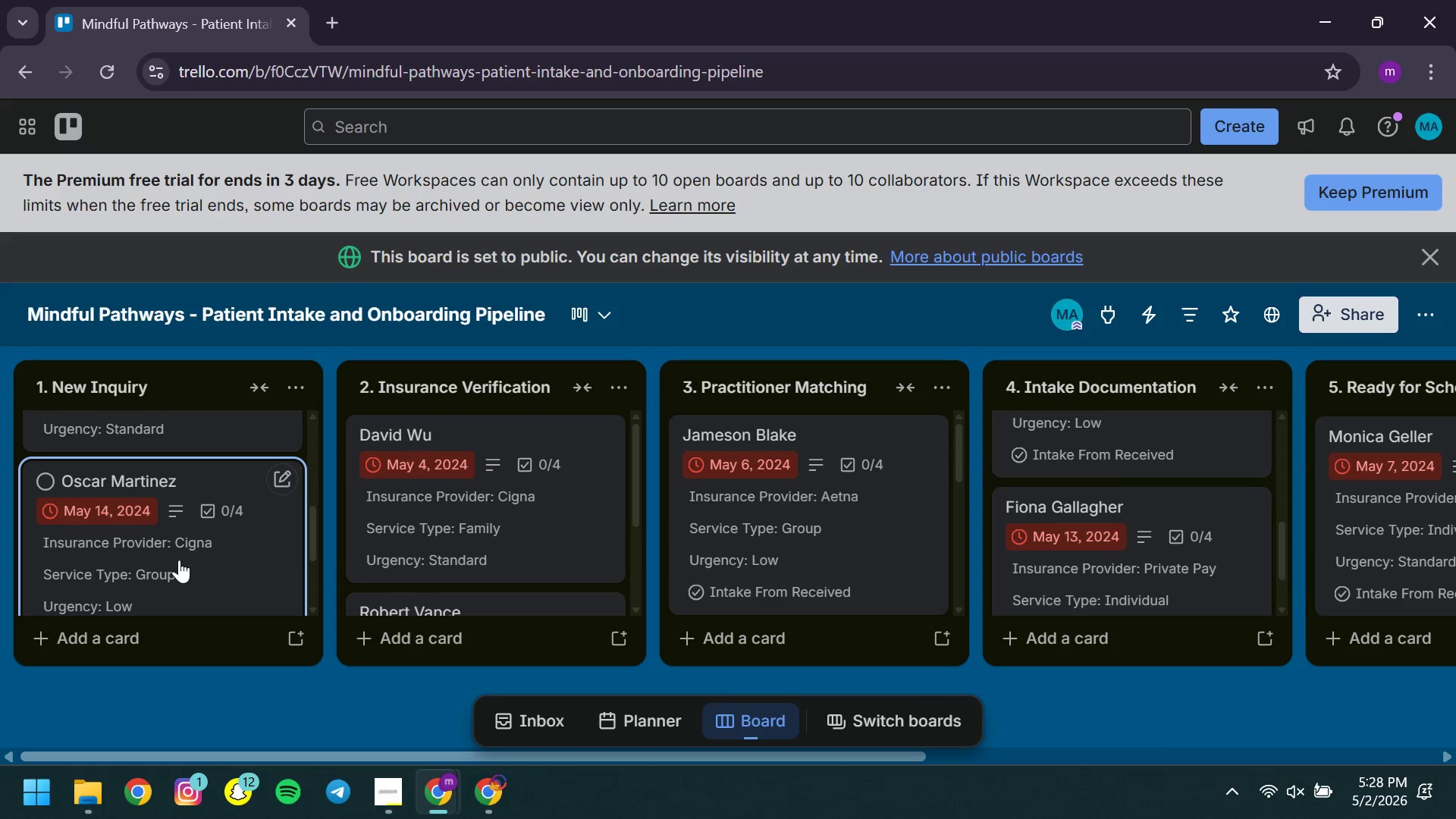 
left_click([179, 560])
 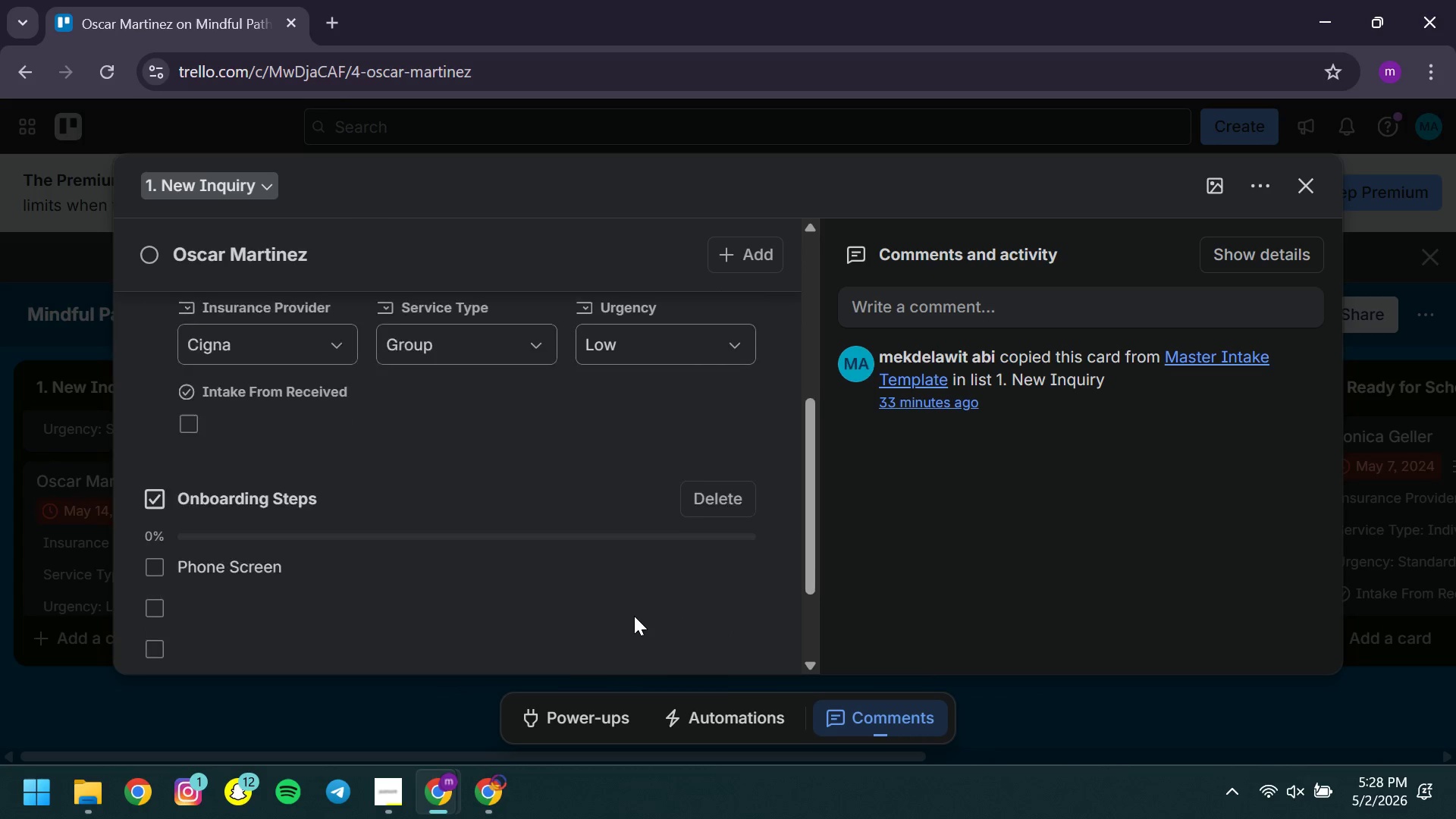 
left_click([722, 491])
 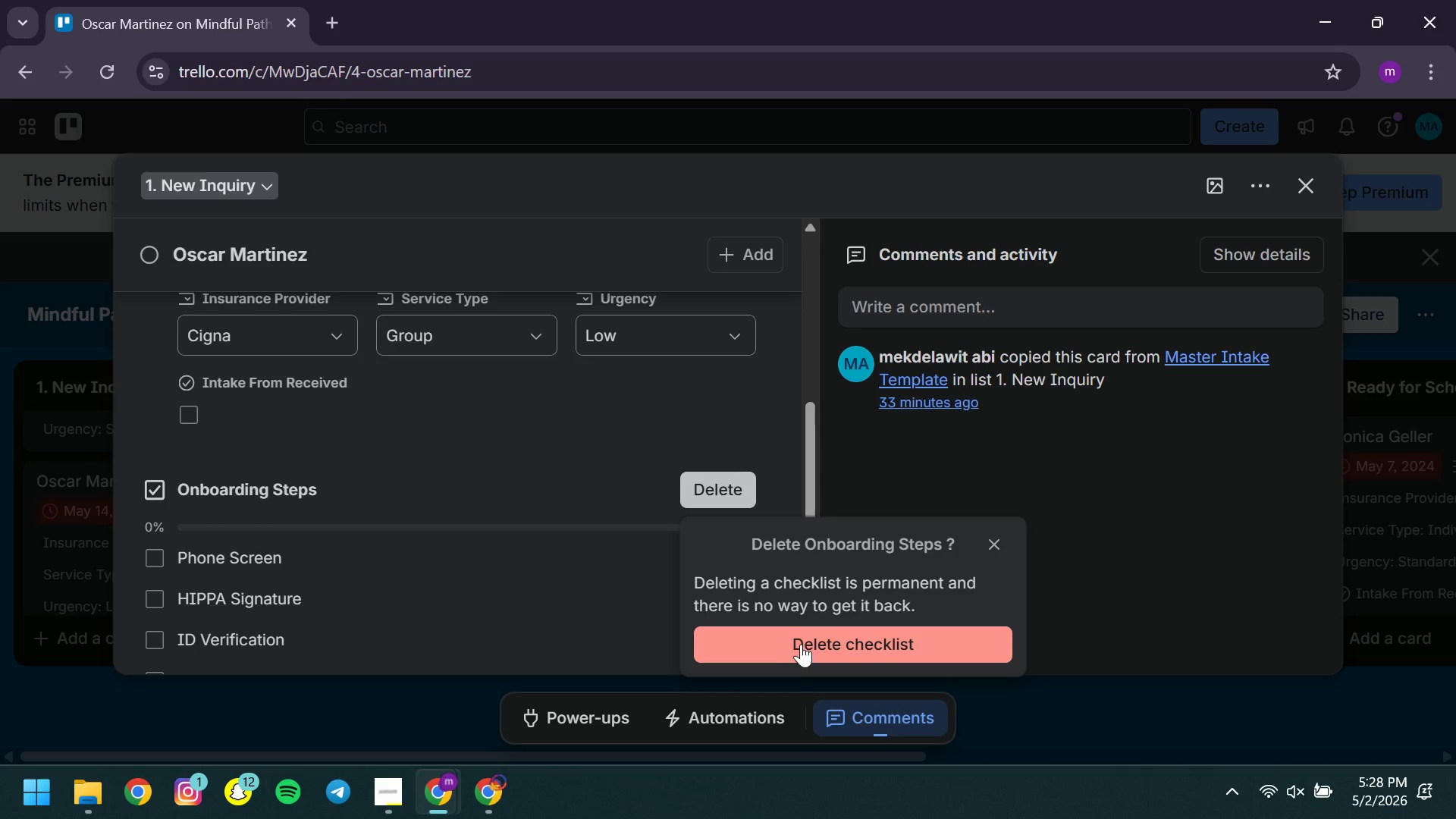 
left_click([786, 637])
 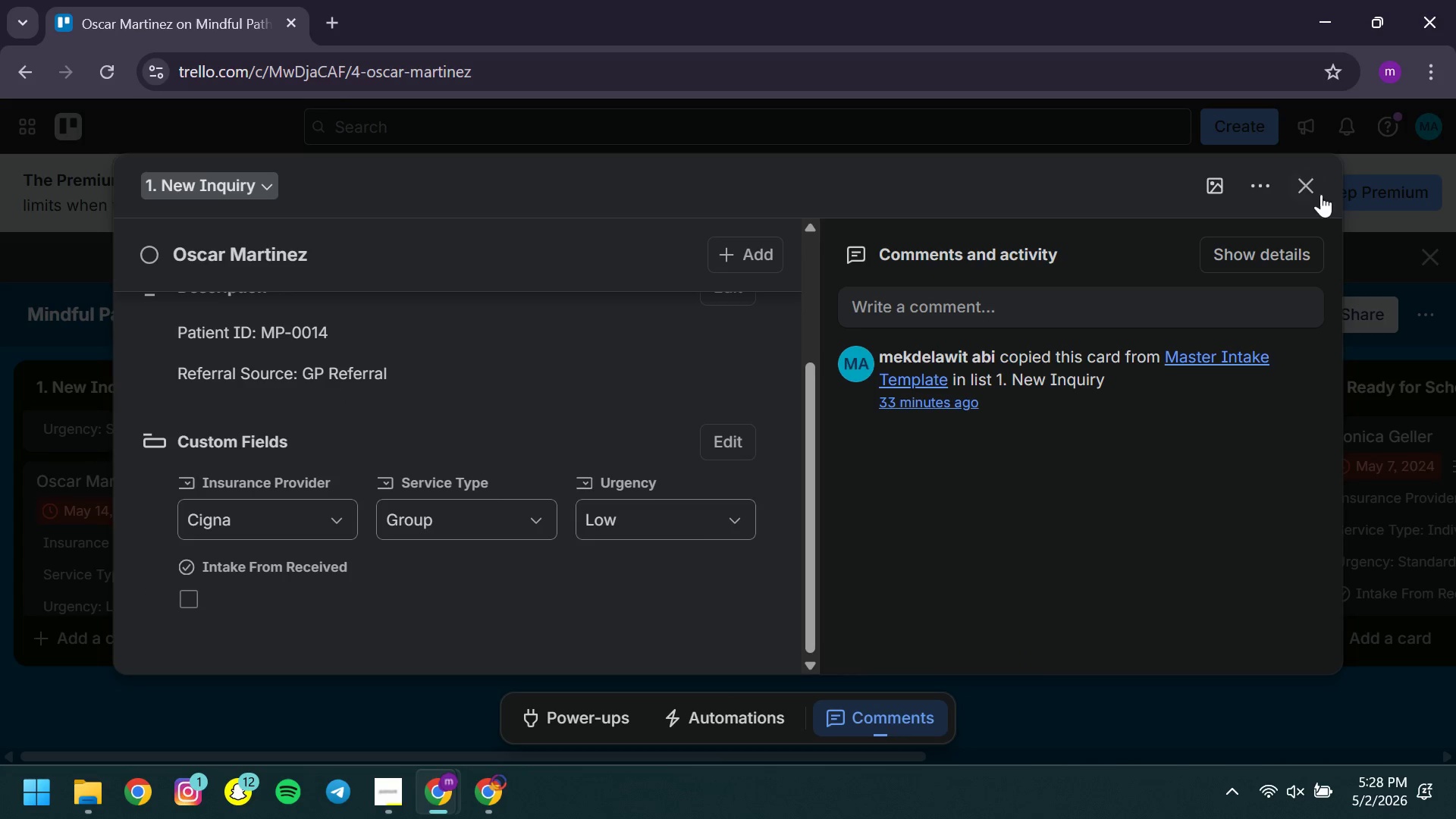 
left_click([1321, 194])
 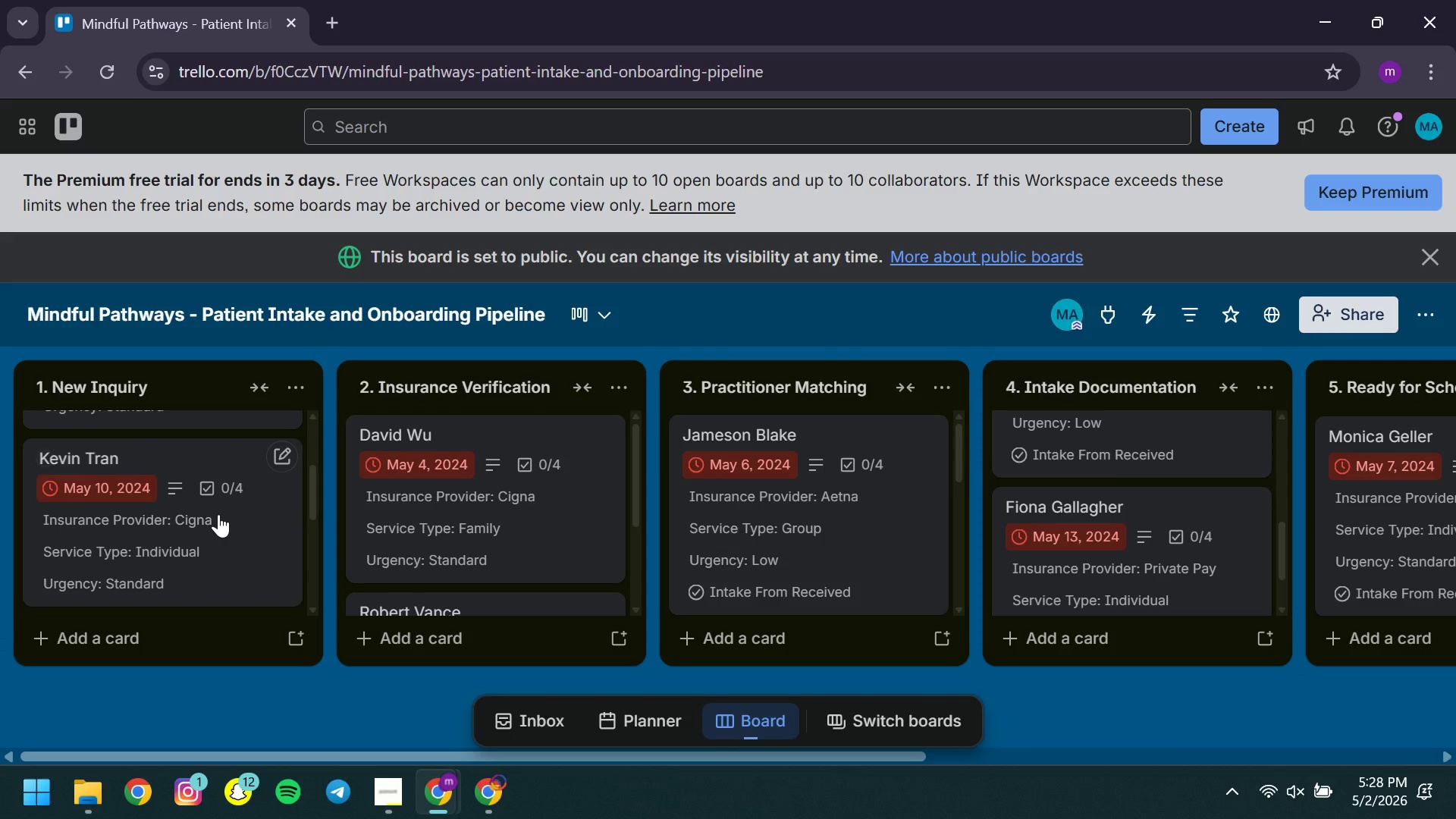 
left_click([211, 522])
 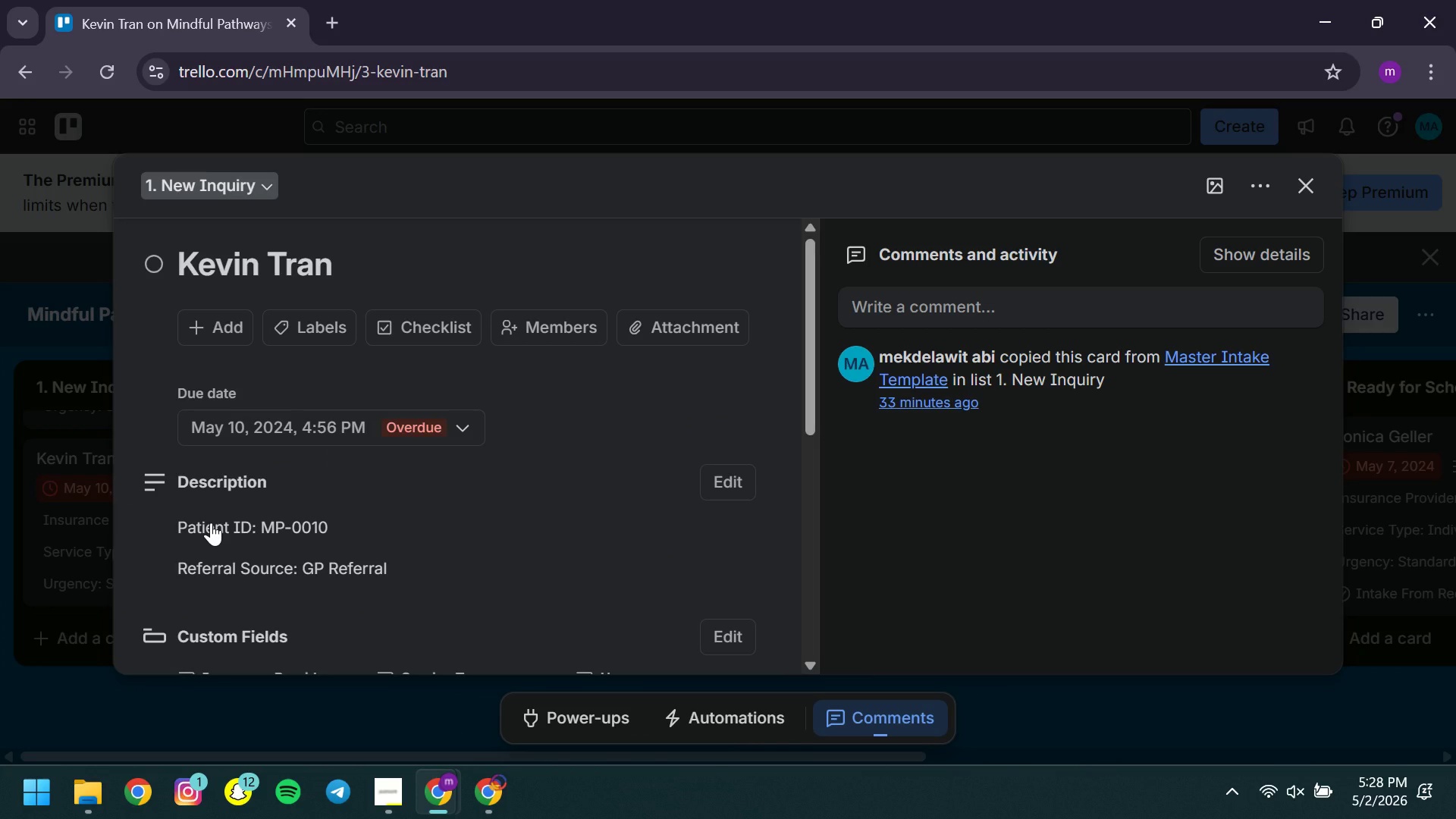 
wait(14.92)
 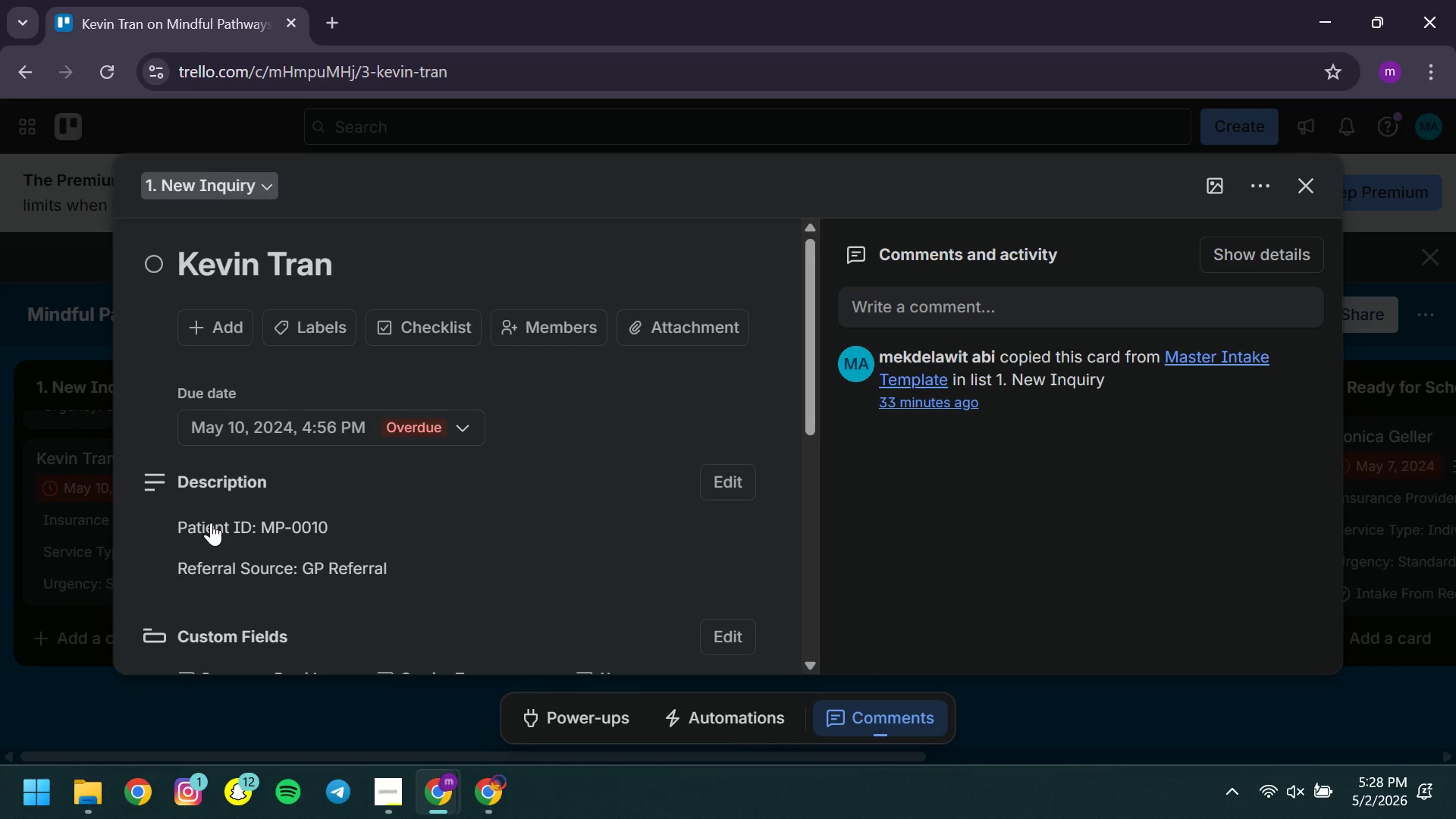 
left_click([687, 573])
 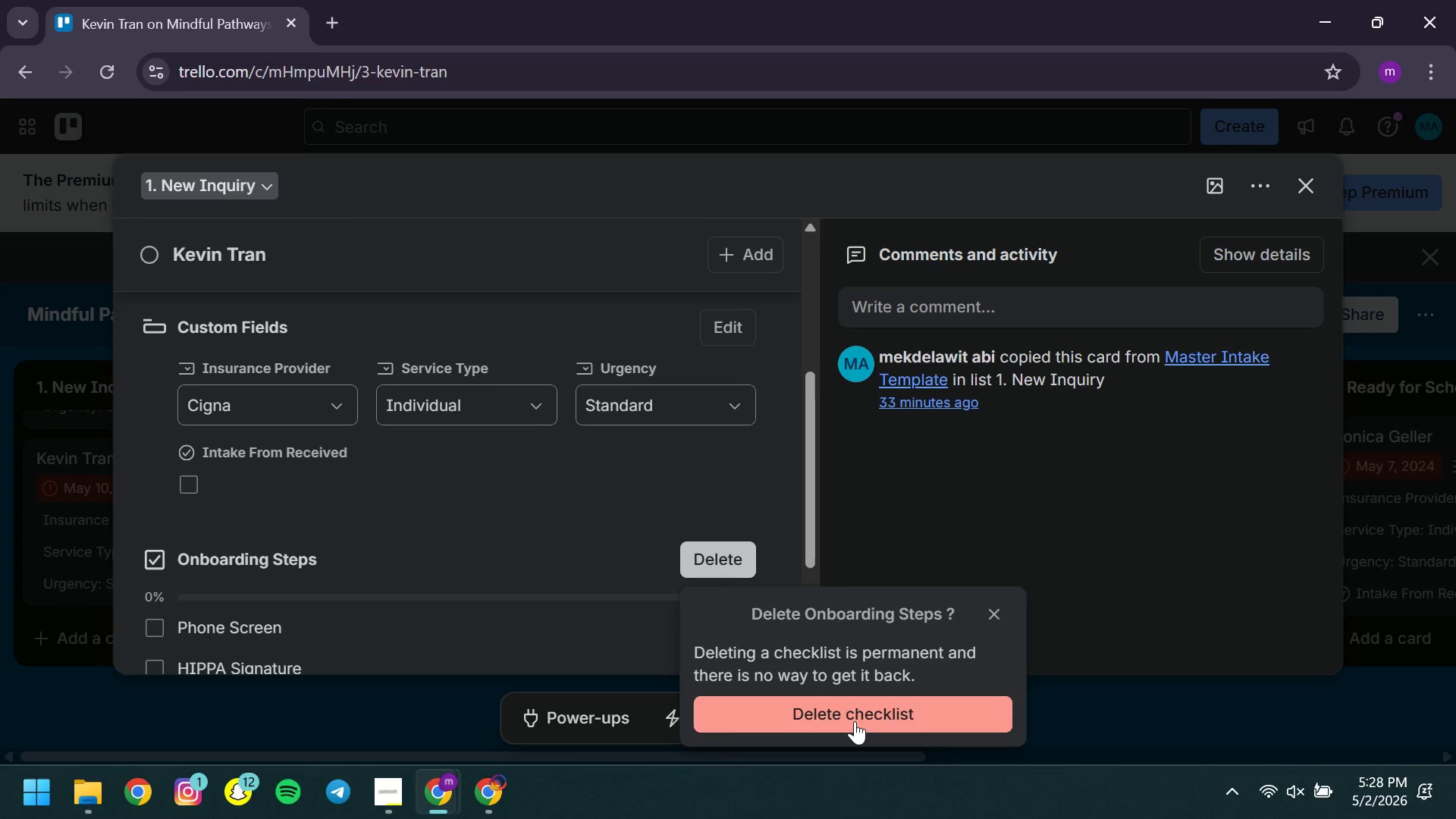 
left_click([855, 721])
 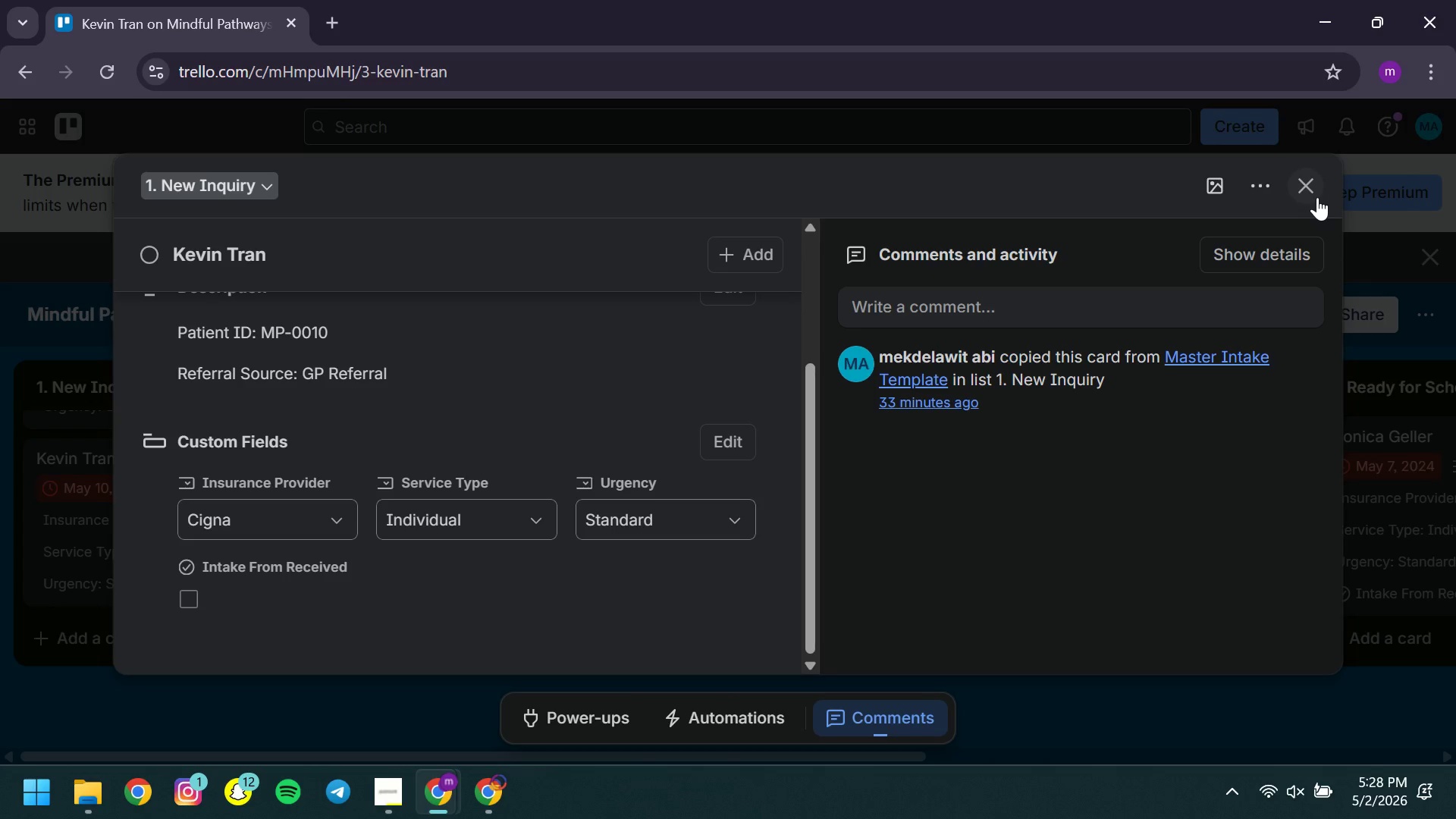 
left_click([1317, 197])
 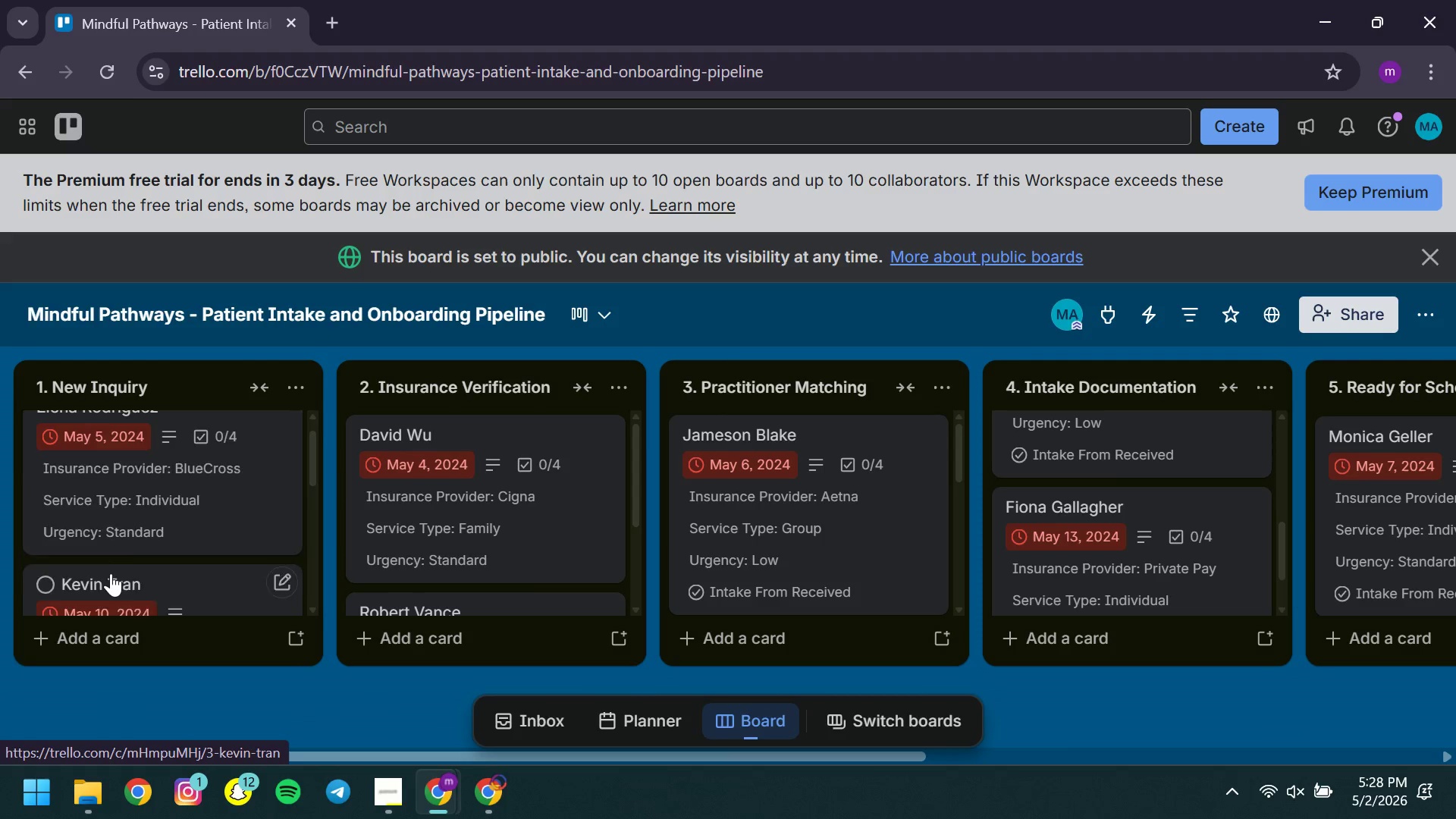 
left_click([214, 526])
 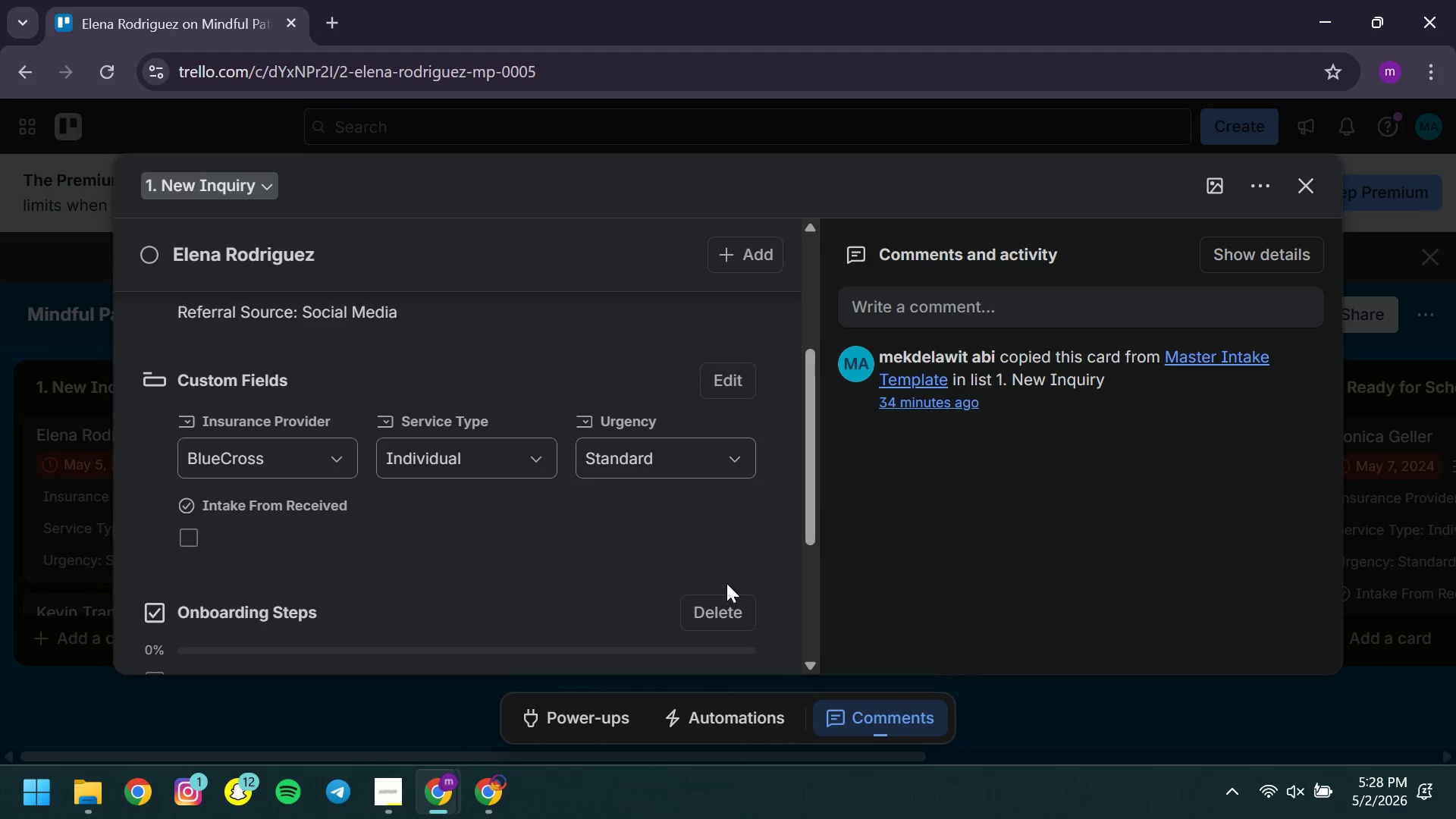 
left_click([723, 616])
 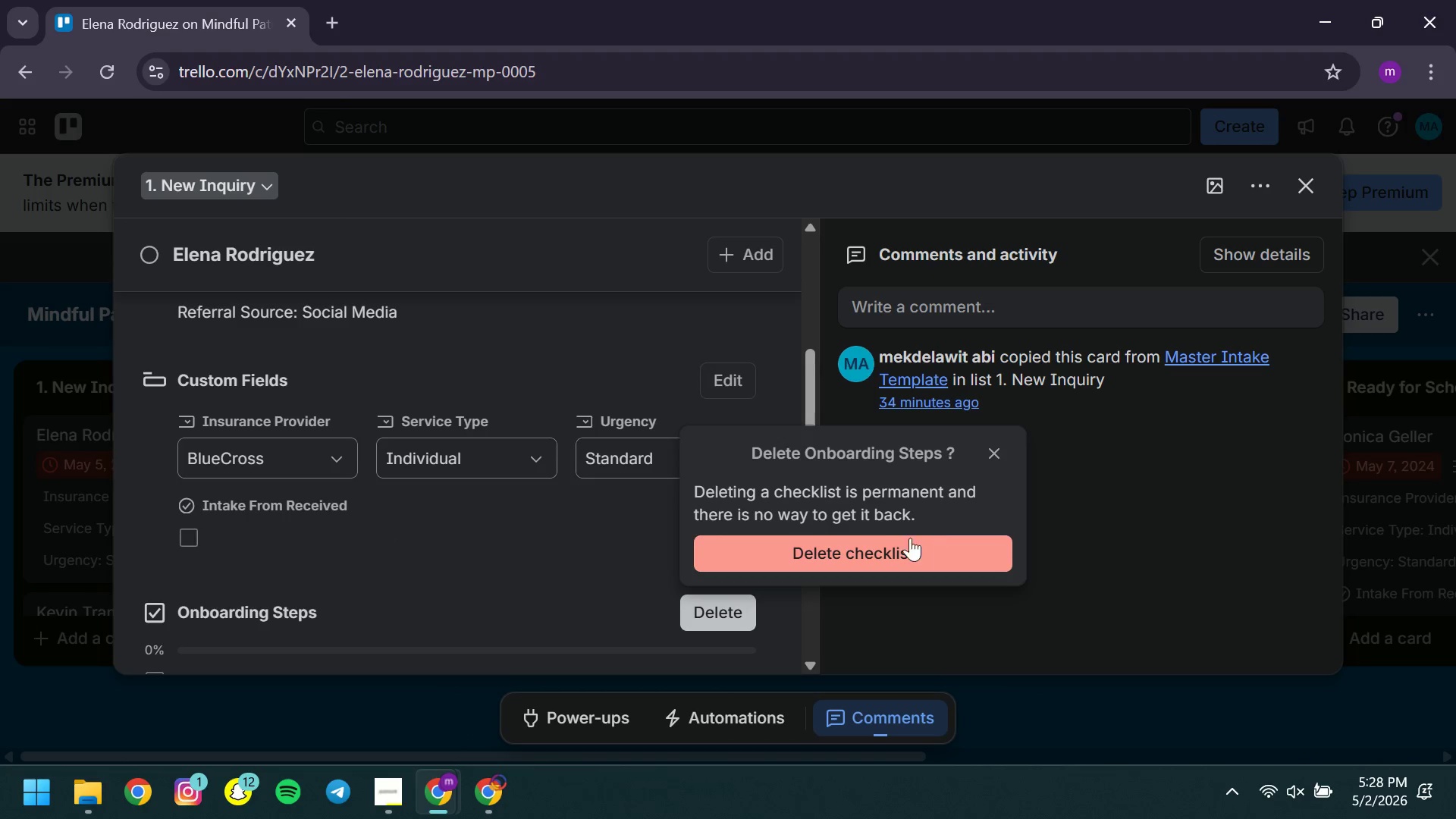 
left_click([899, 538])
 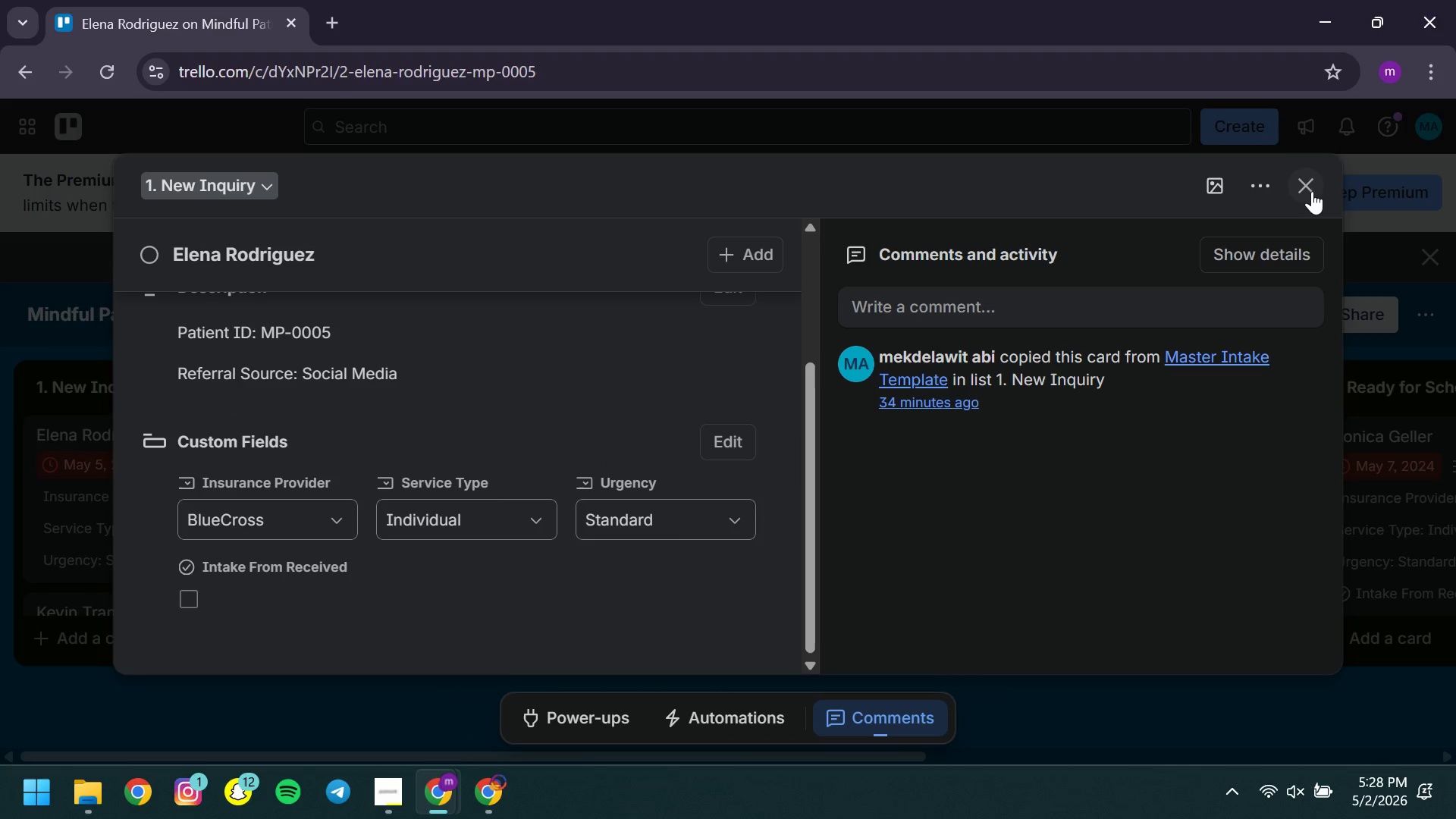 
left_click([1312, 191])
 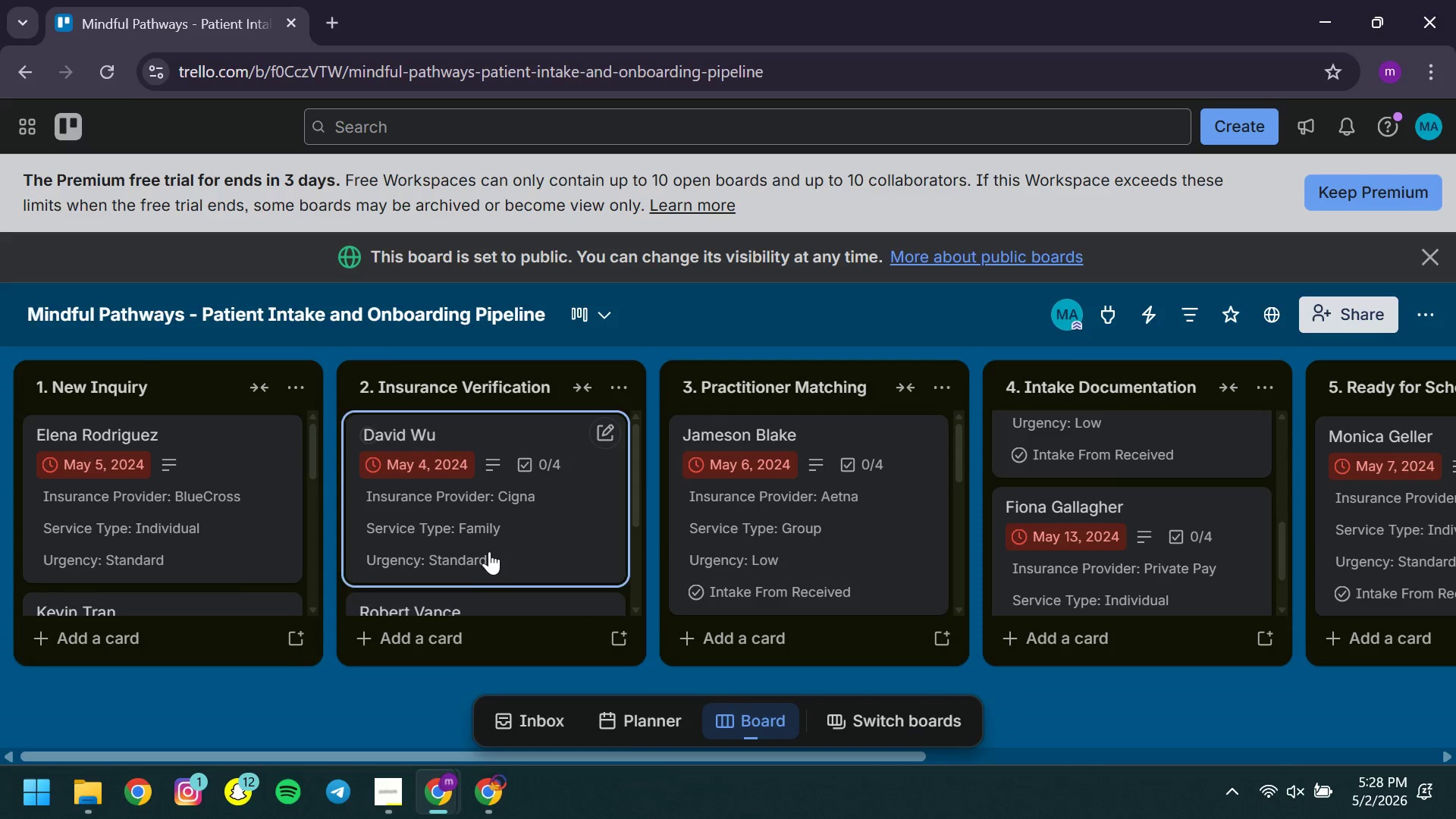 
left_click([489, 551])
 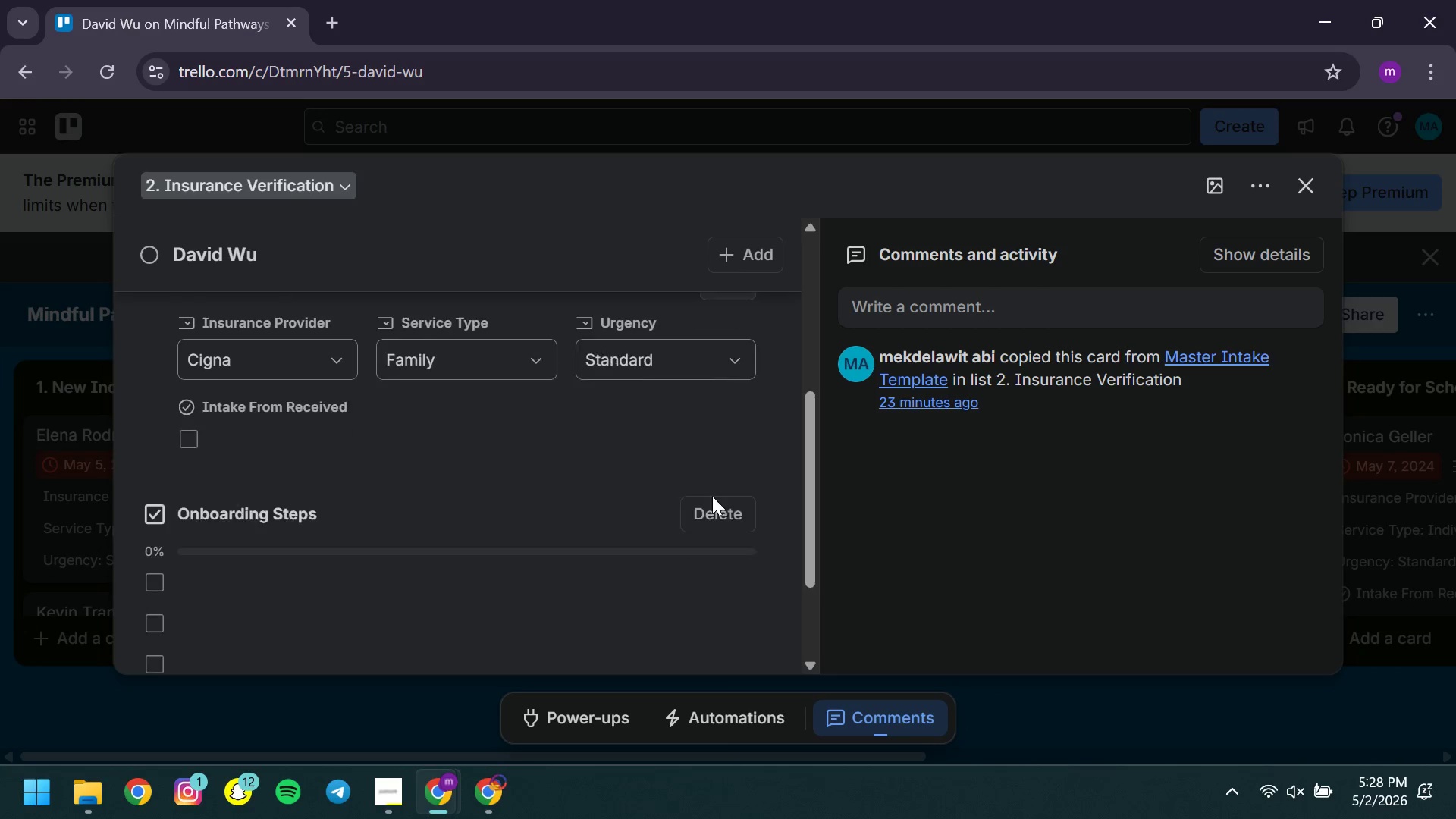 
left_click([712, 500])
 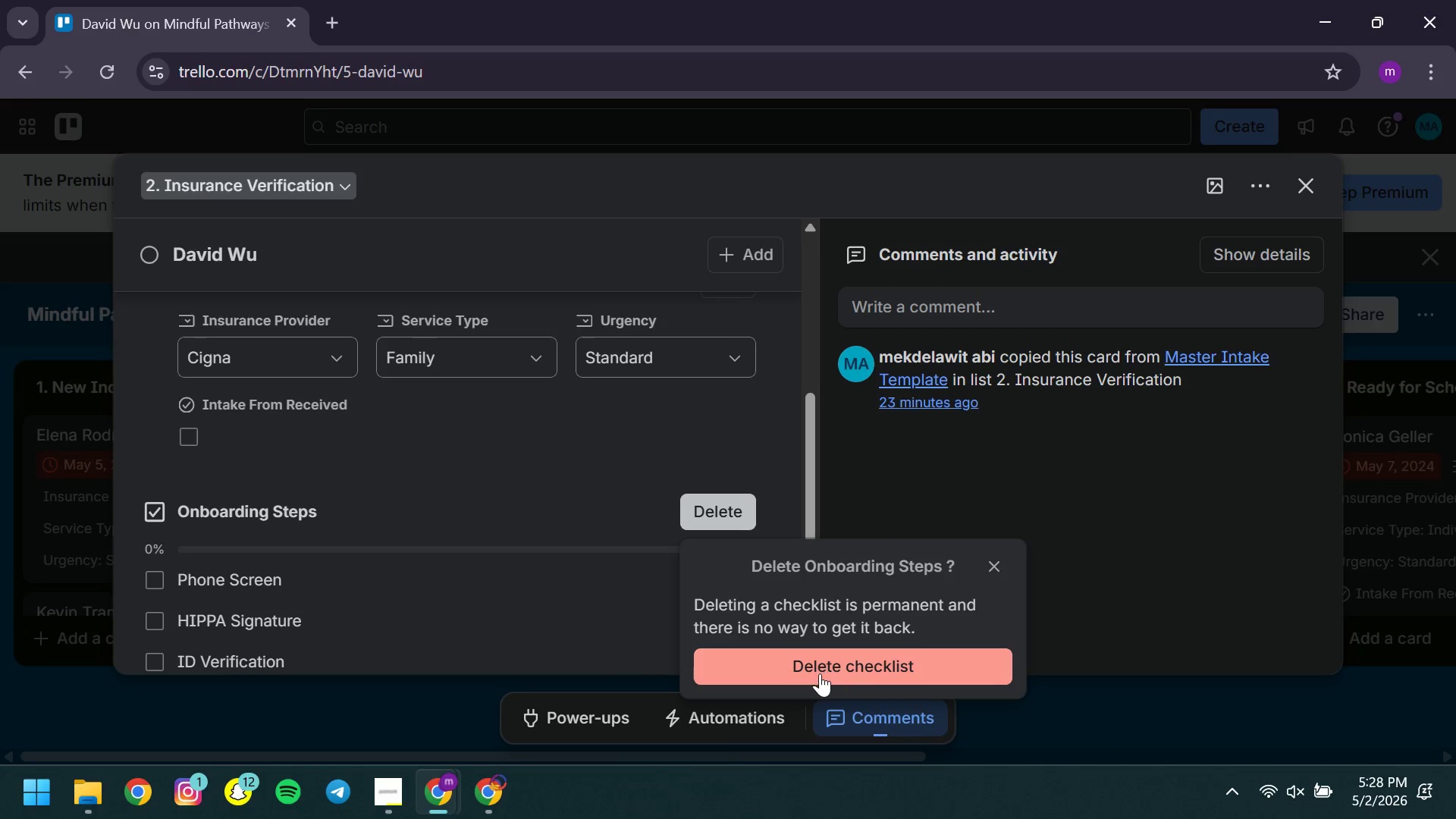 
left_click([820, 673])
 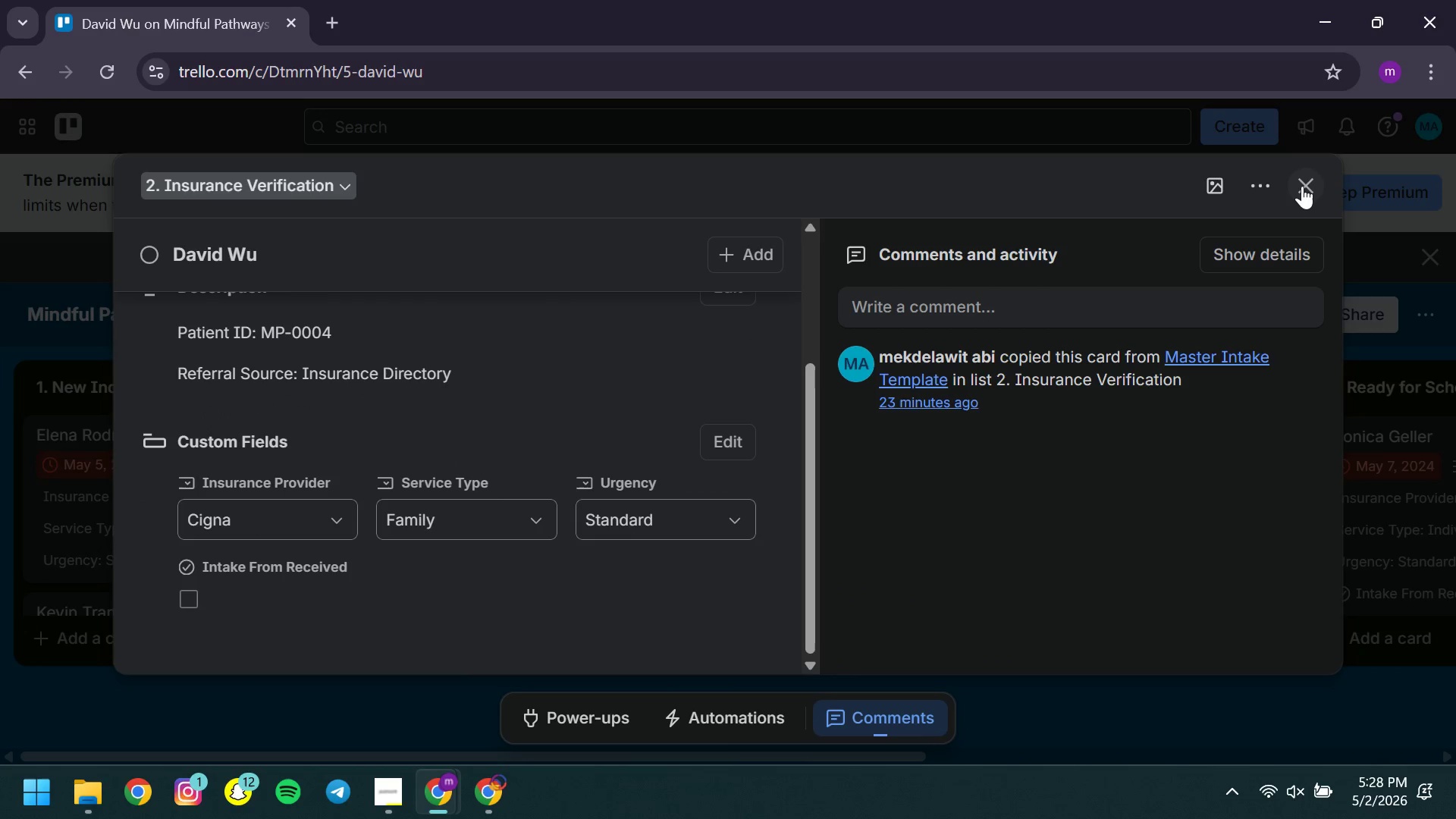 
left_click([1302, 186])
 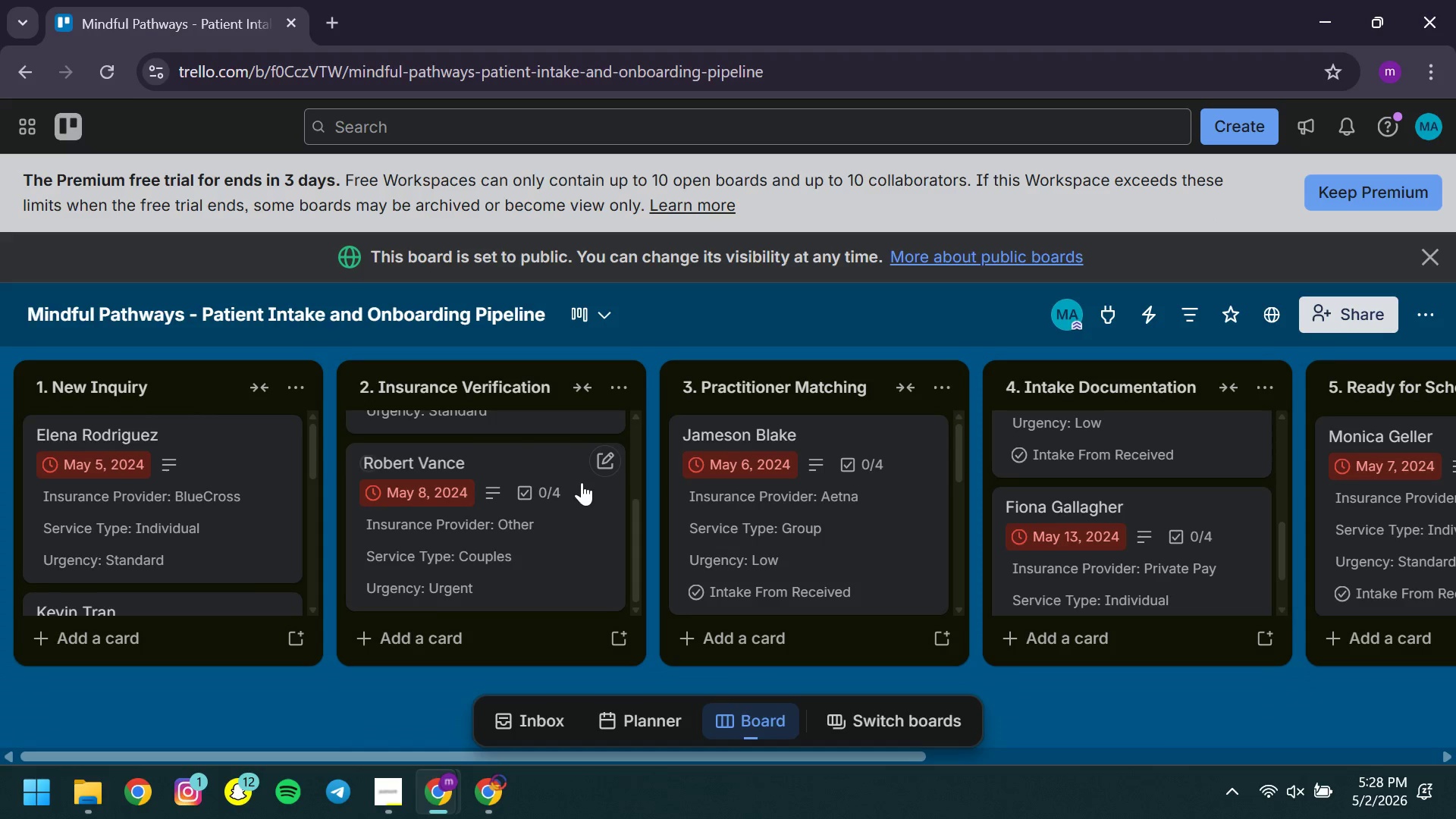 
left_click([525, 575])
 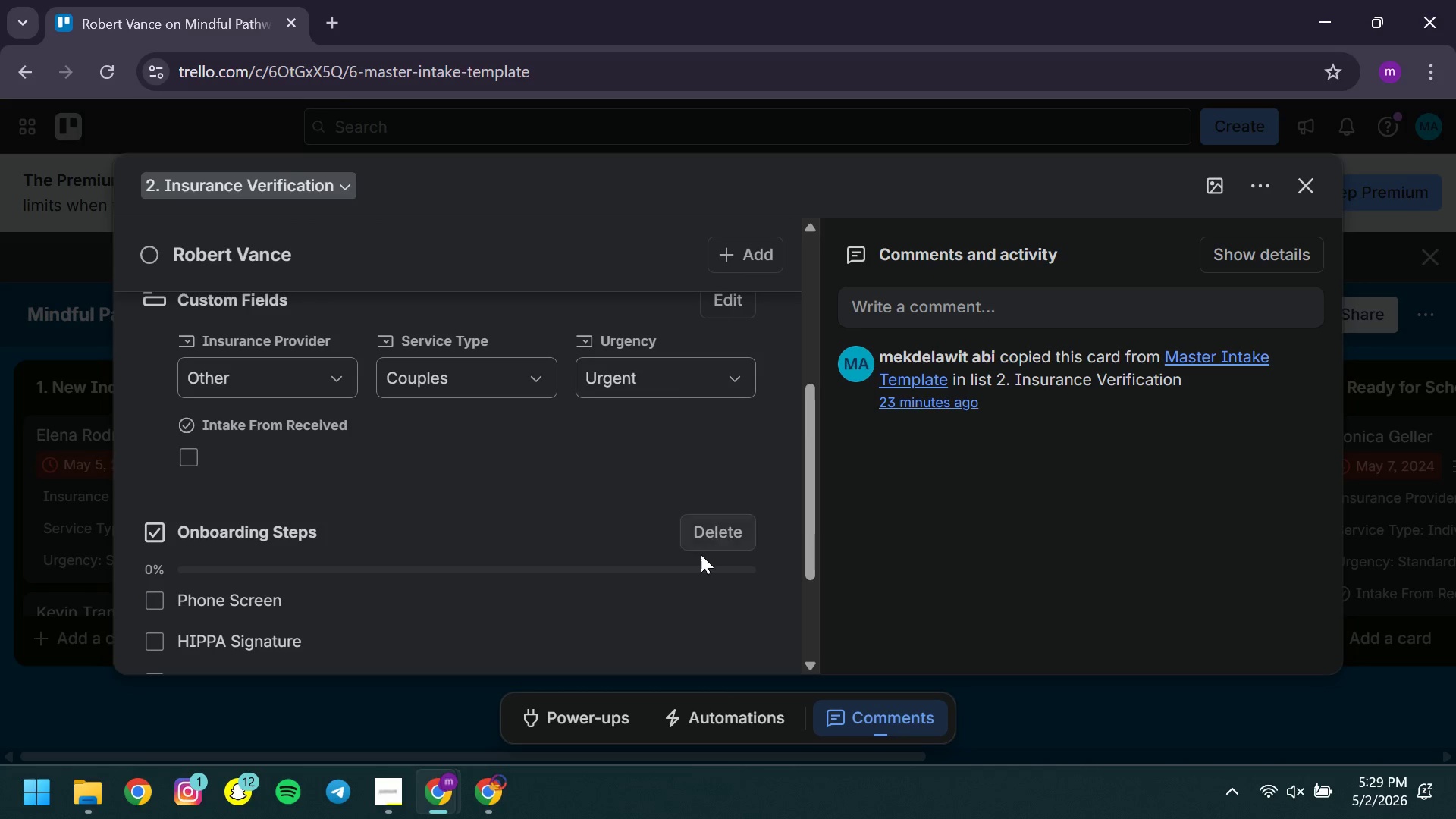 
left_click([695, 534])
 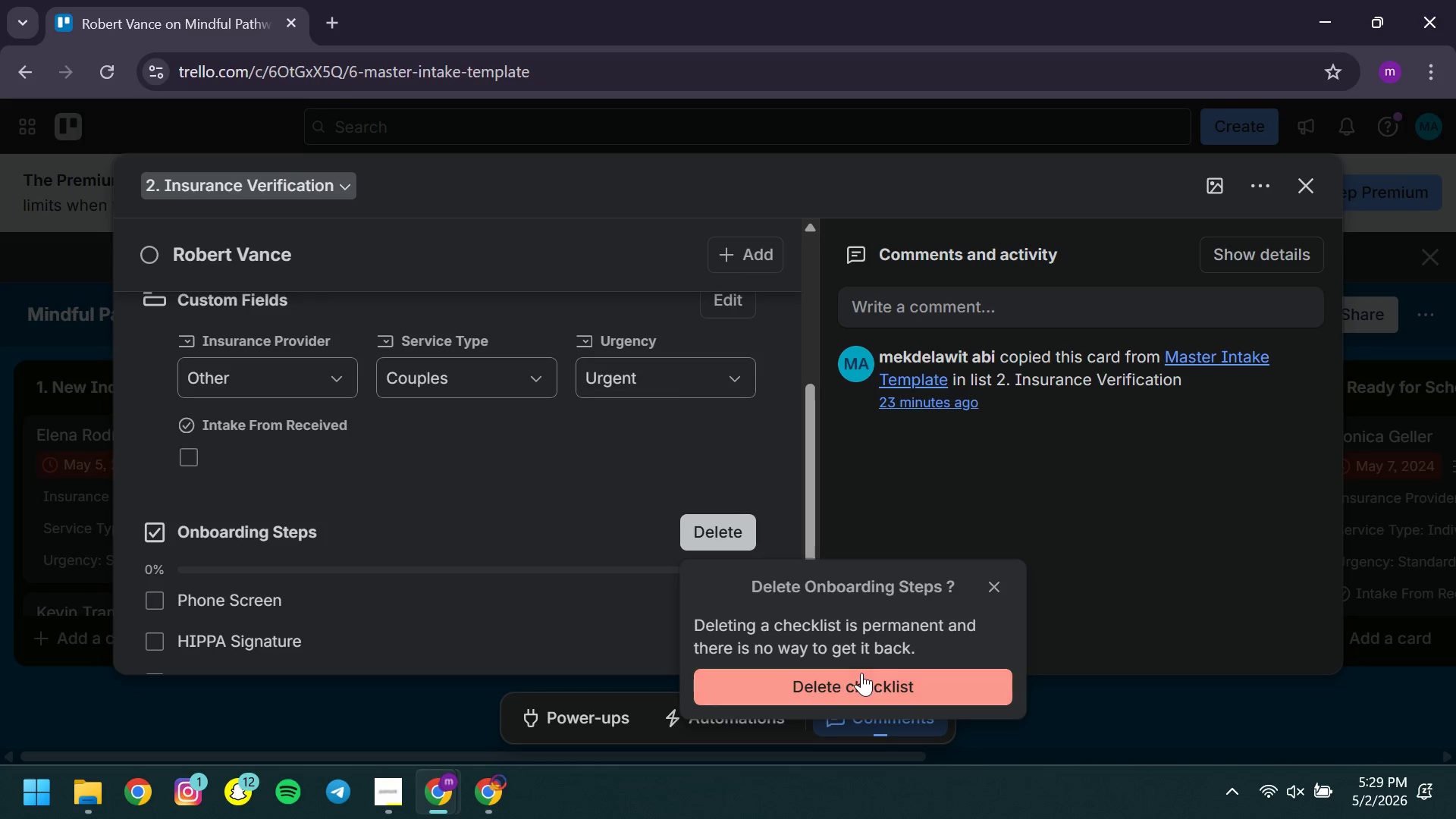 
left_click([858, 673])
 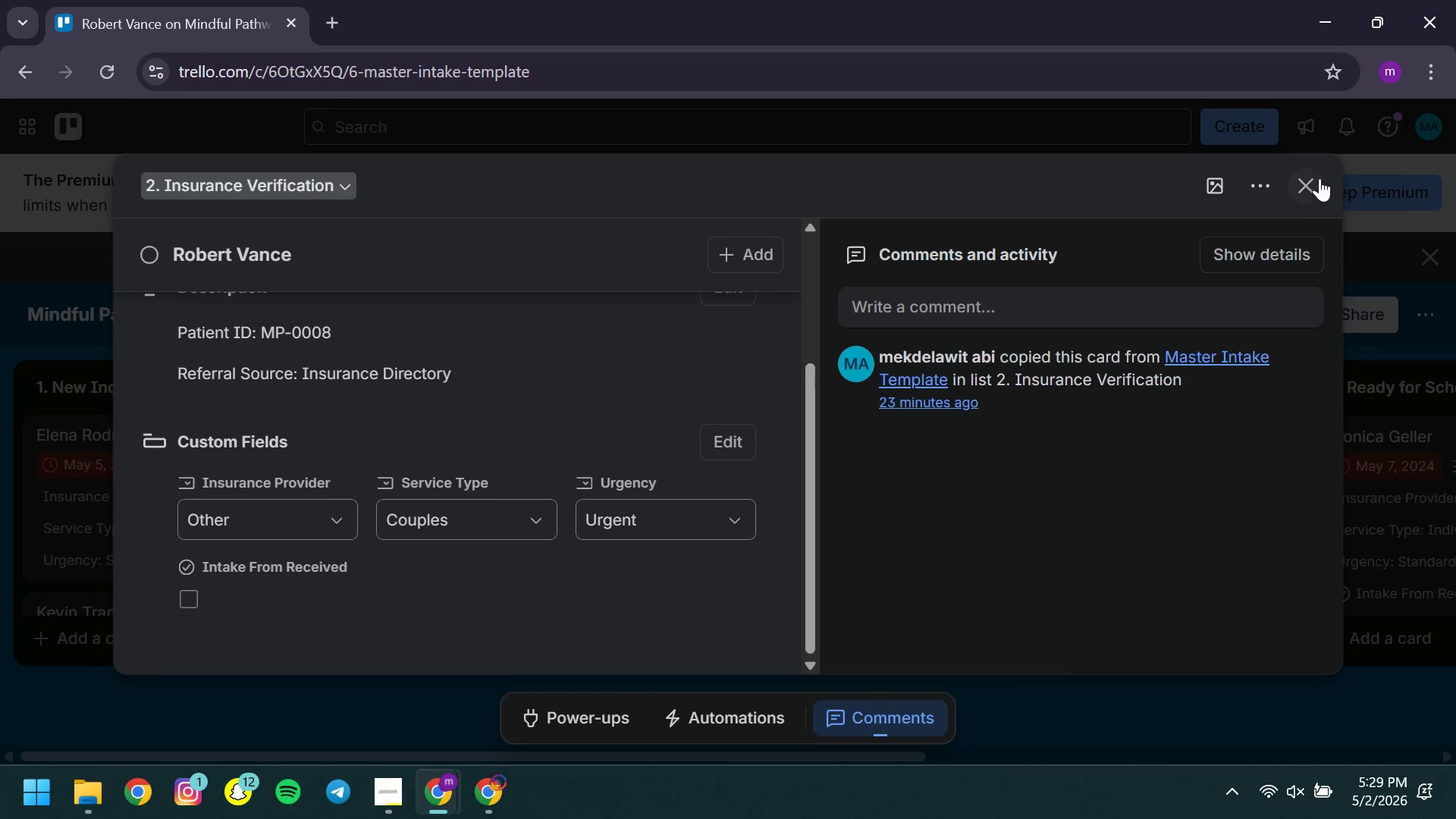 
left_click([1316, 178])
 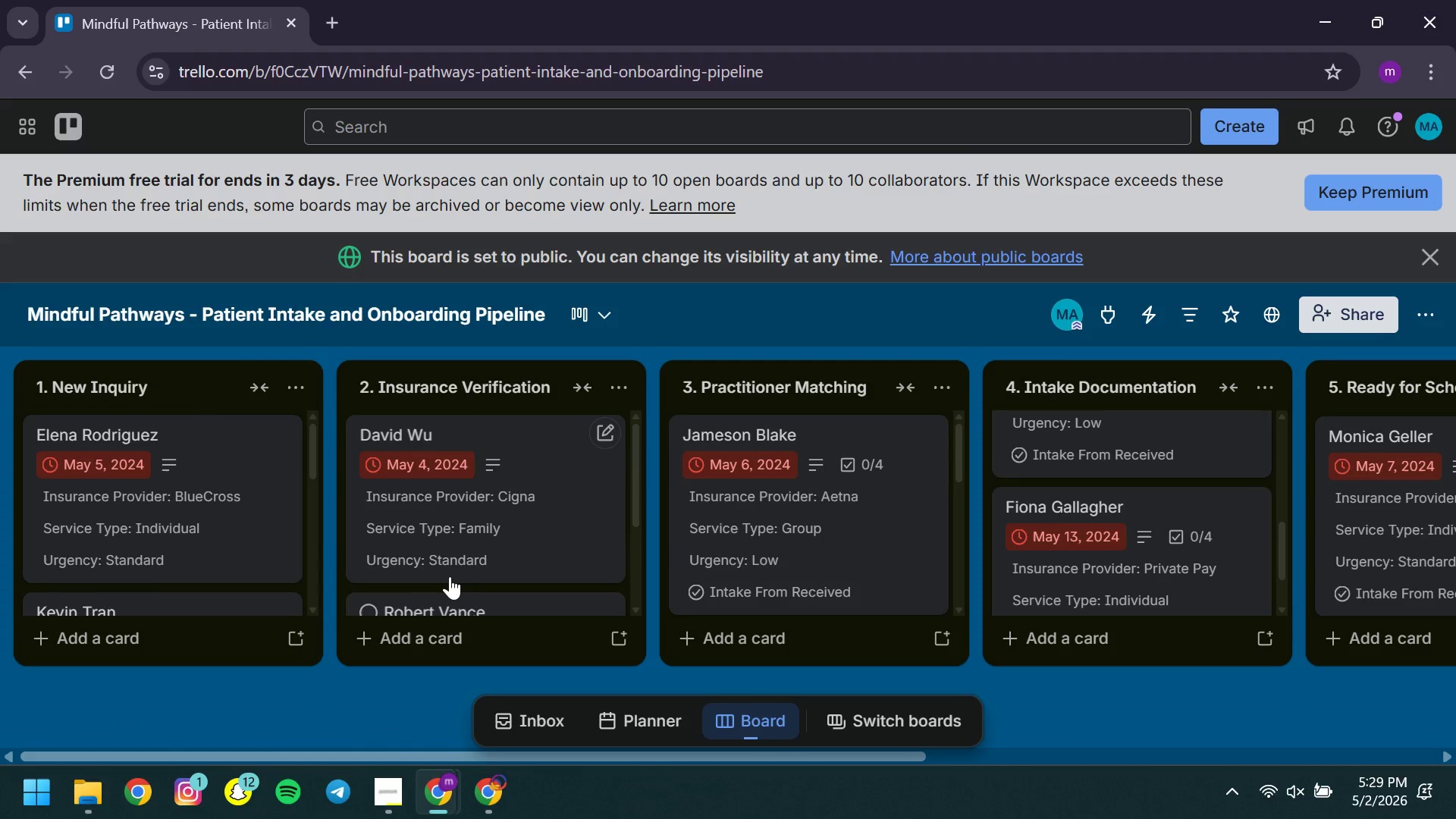 
wait(15.91)
 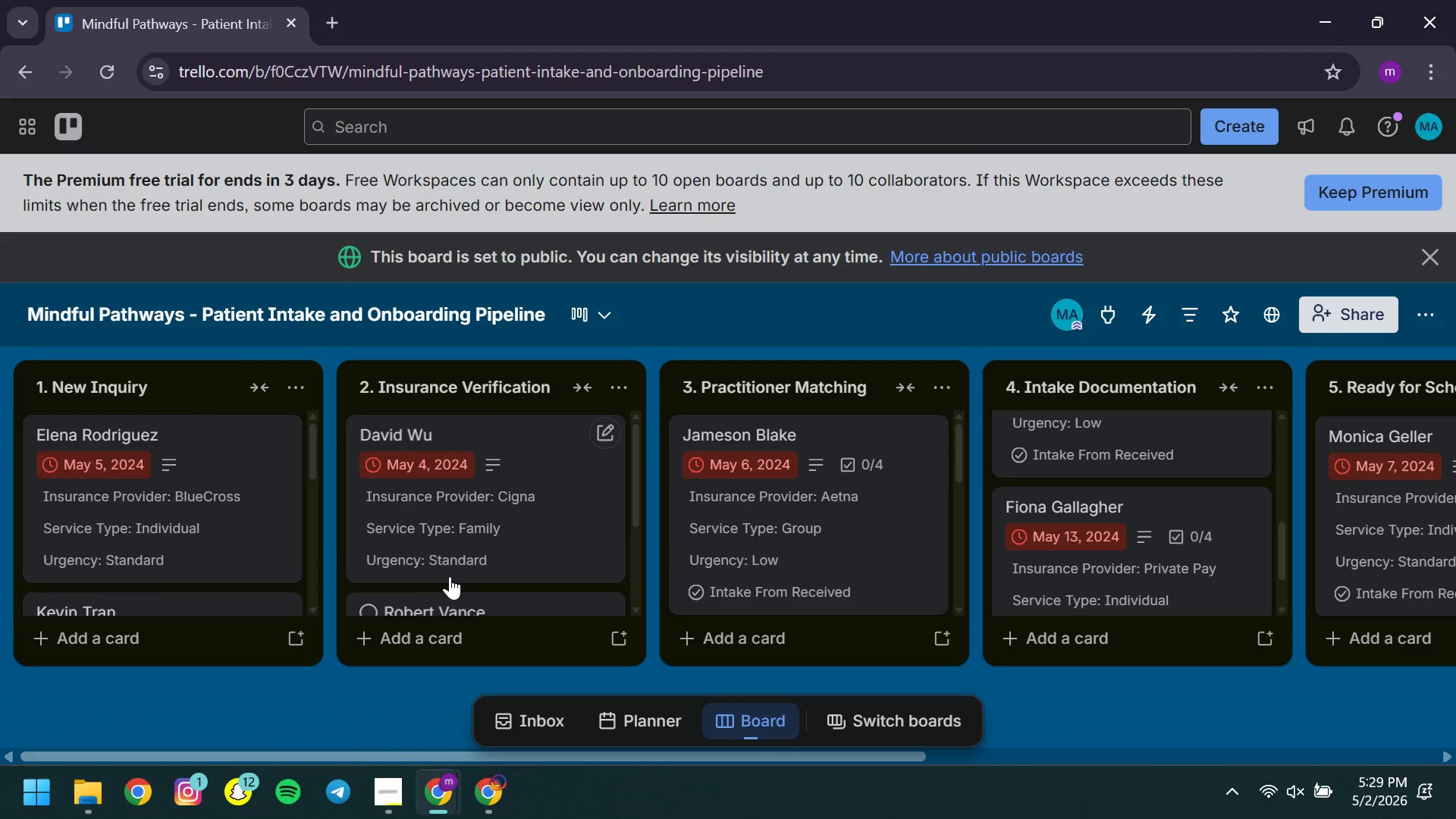 
left_click([814, 502])
 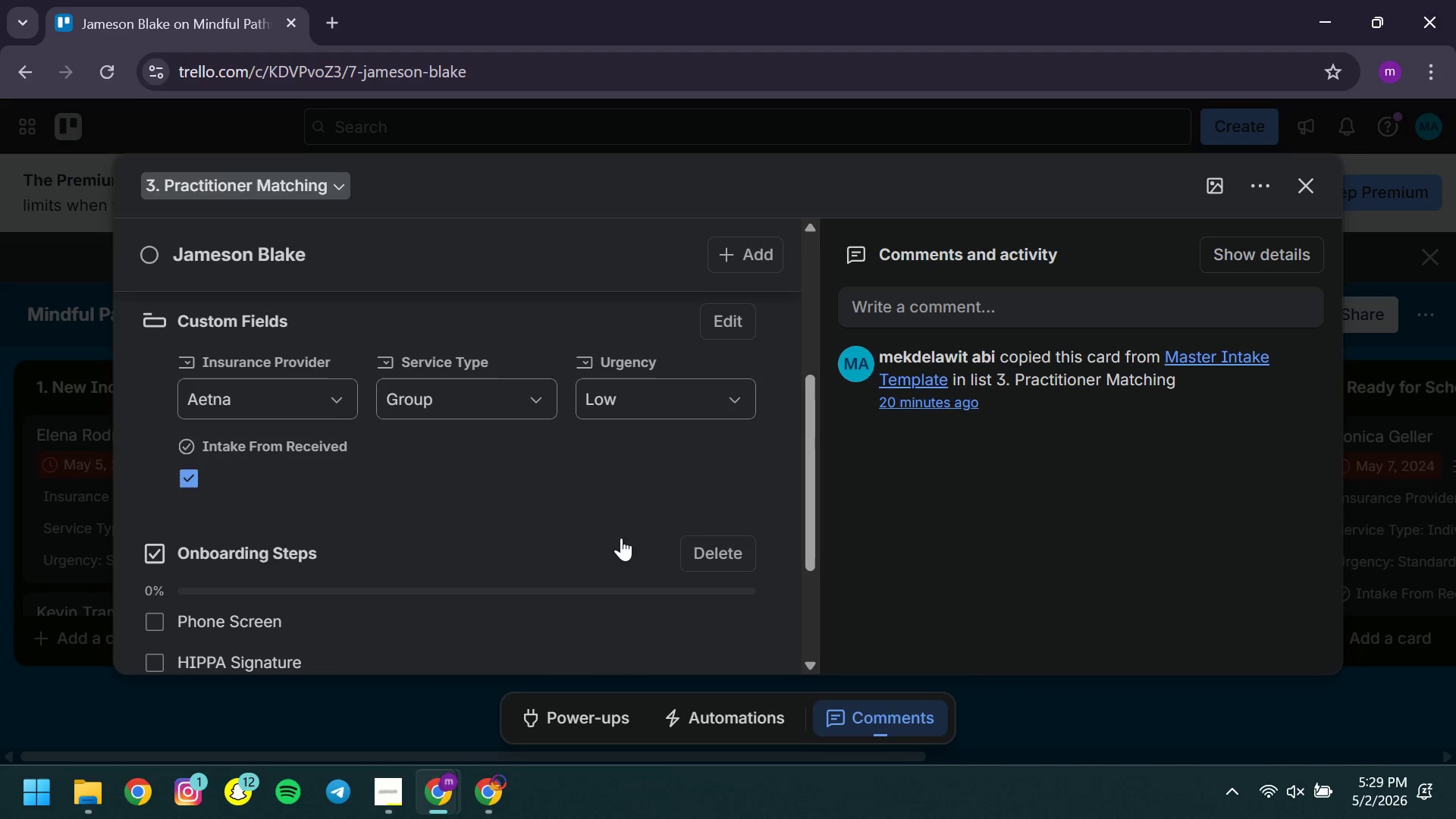 
left_click([698, 562])
 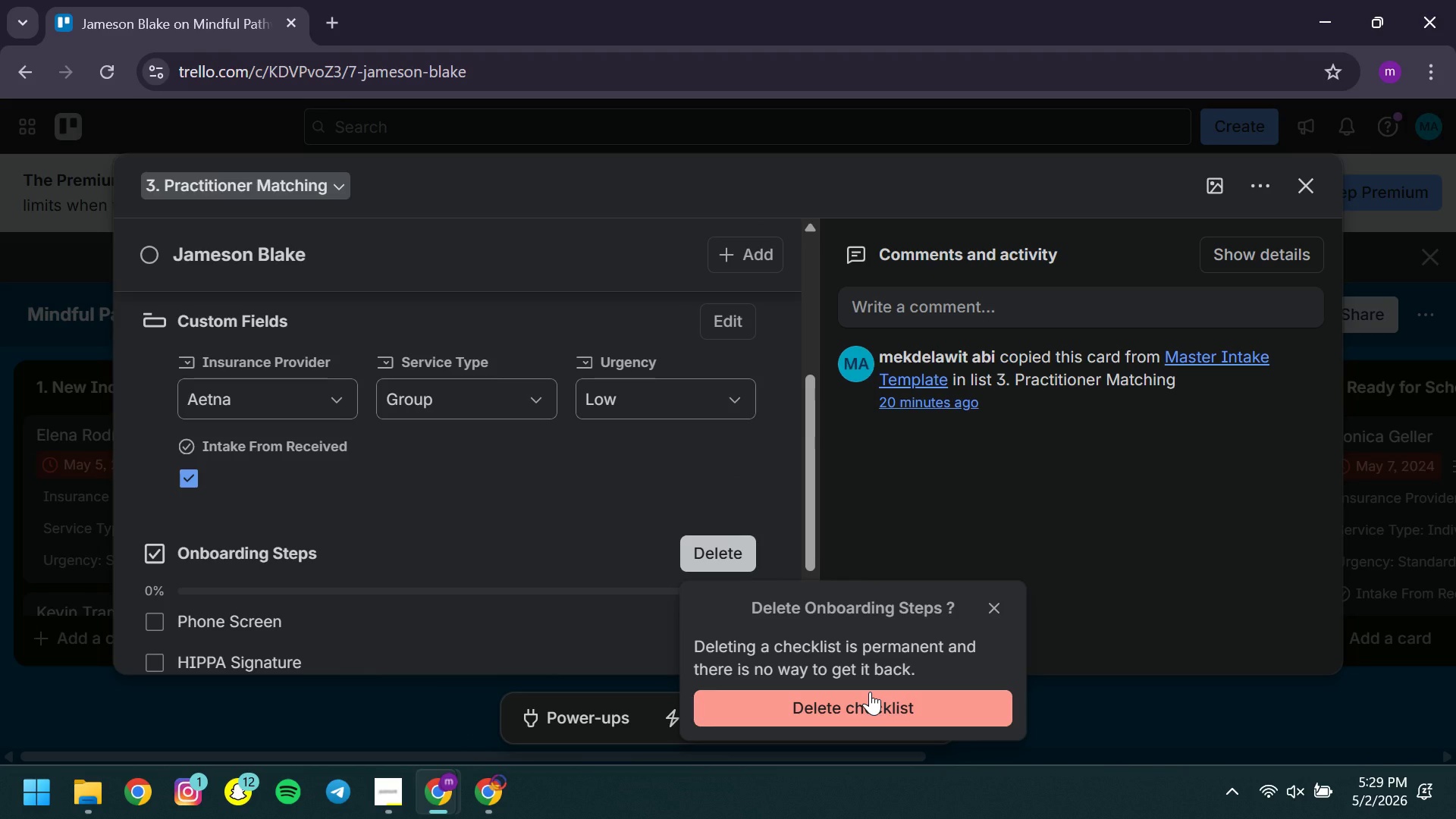 
left_click([870, 692])
 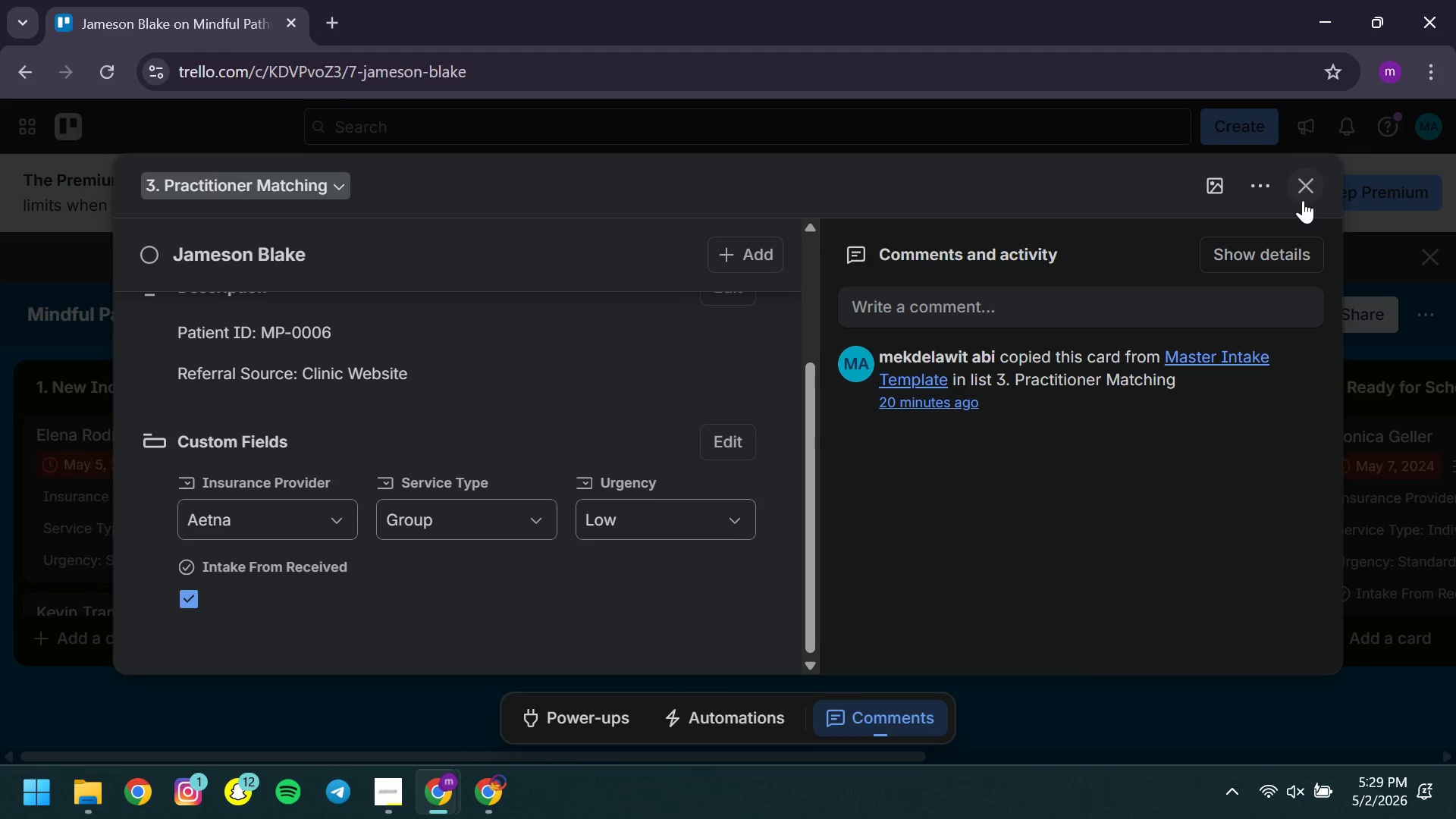 
left_click([1303, 200])
 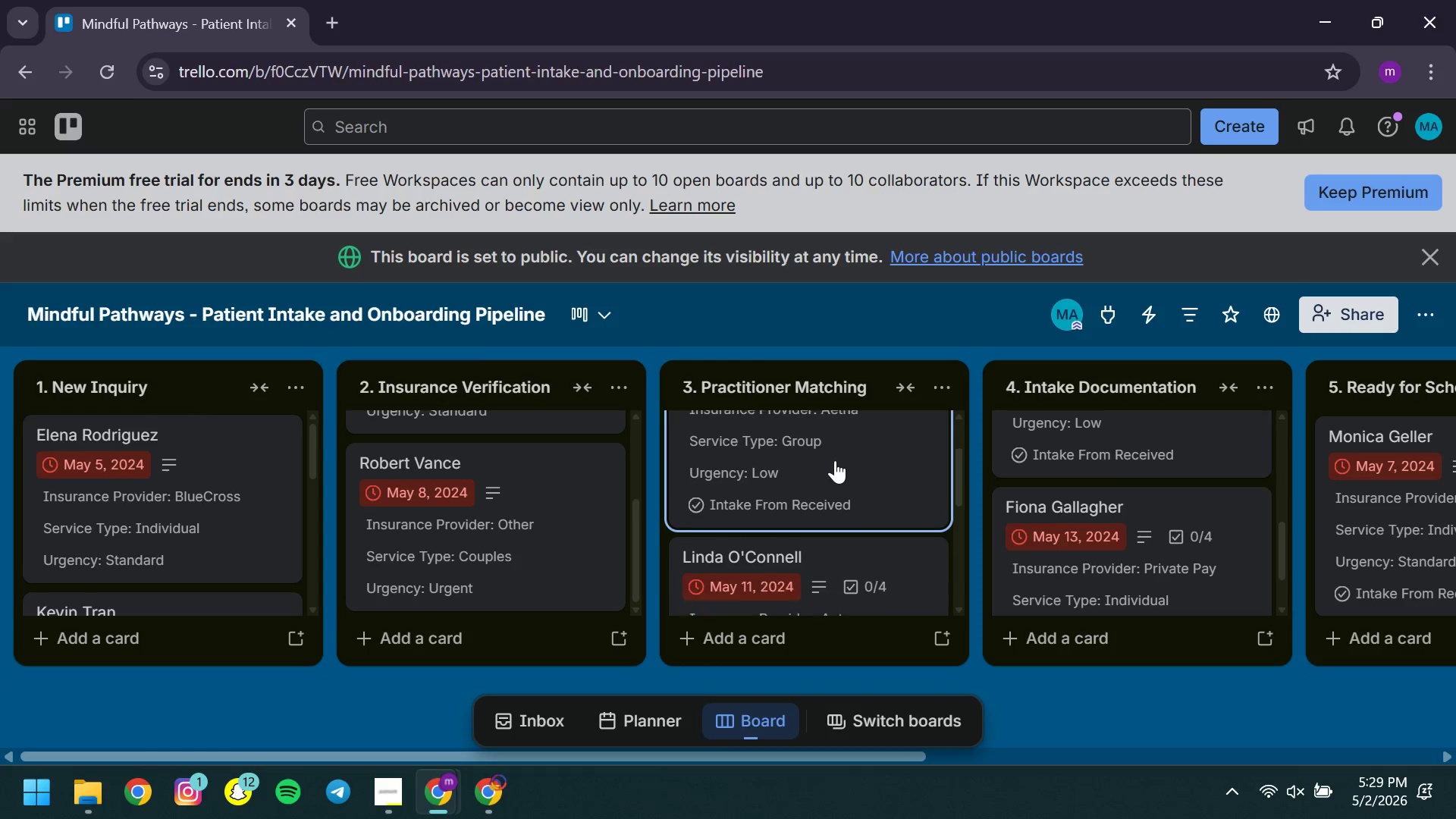 
left_click([843, 560])
 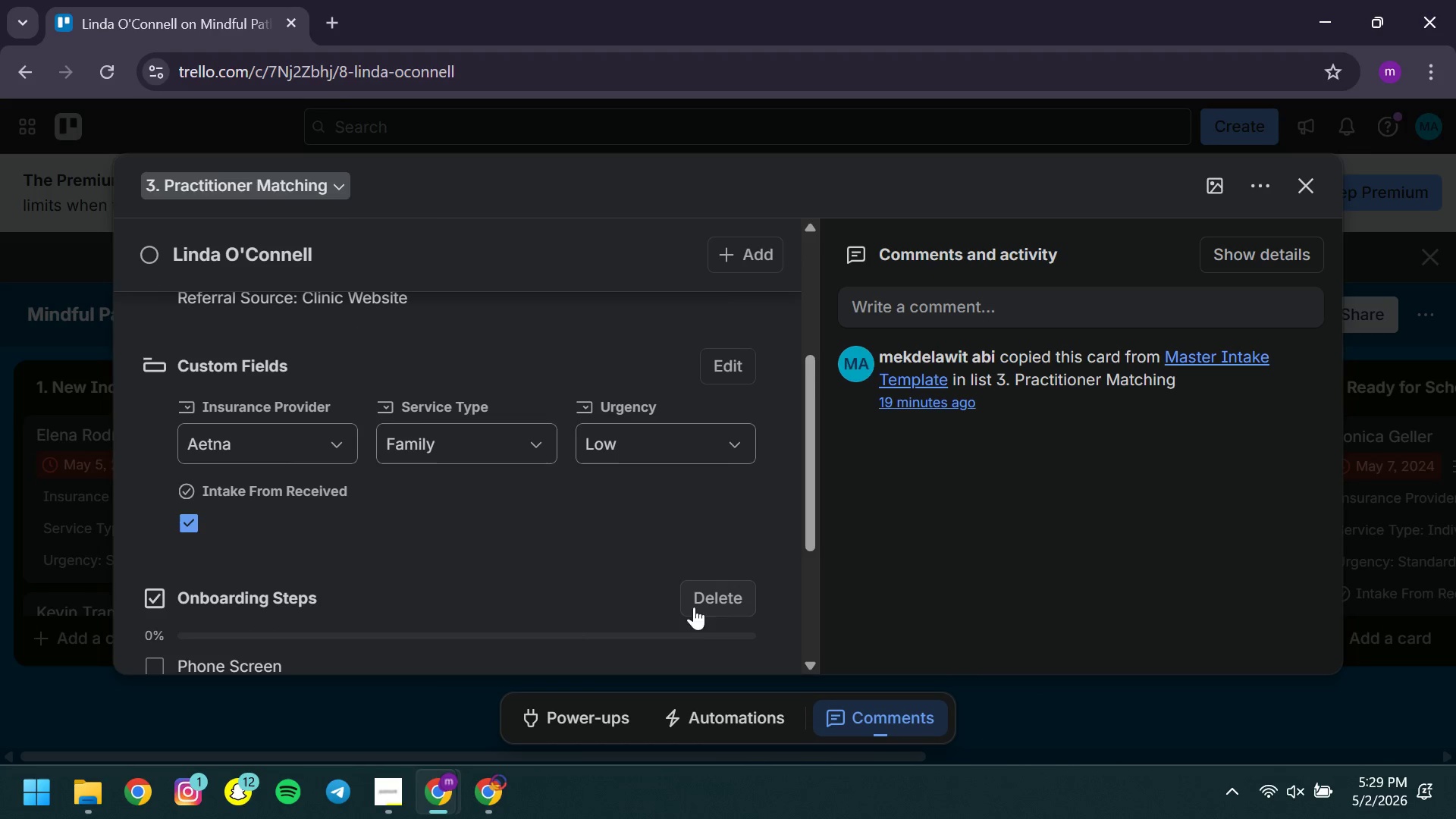 
left_click([712, 603])
 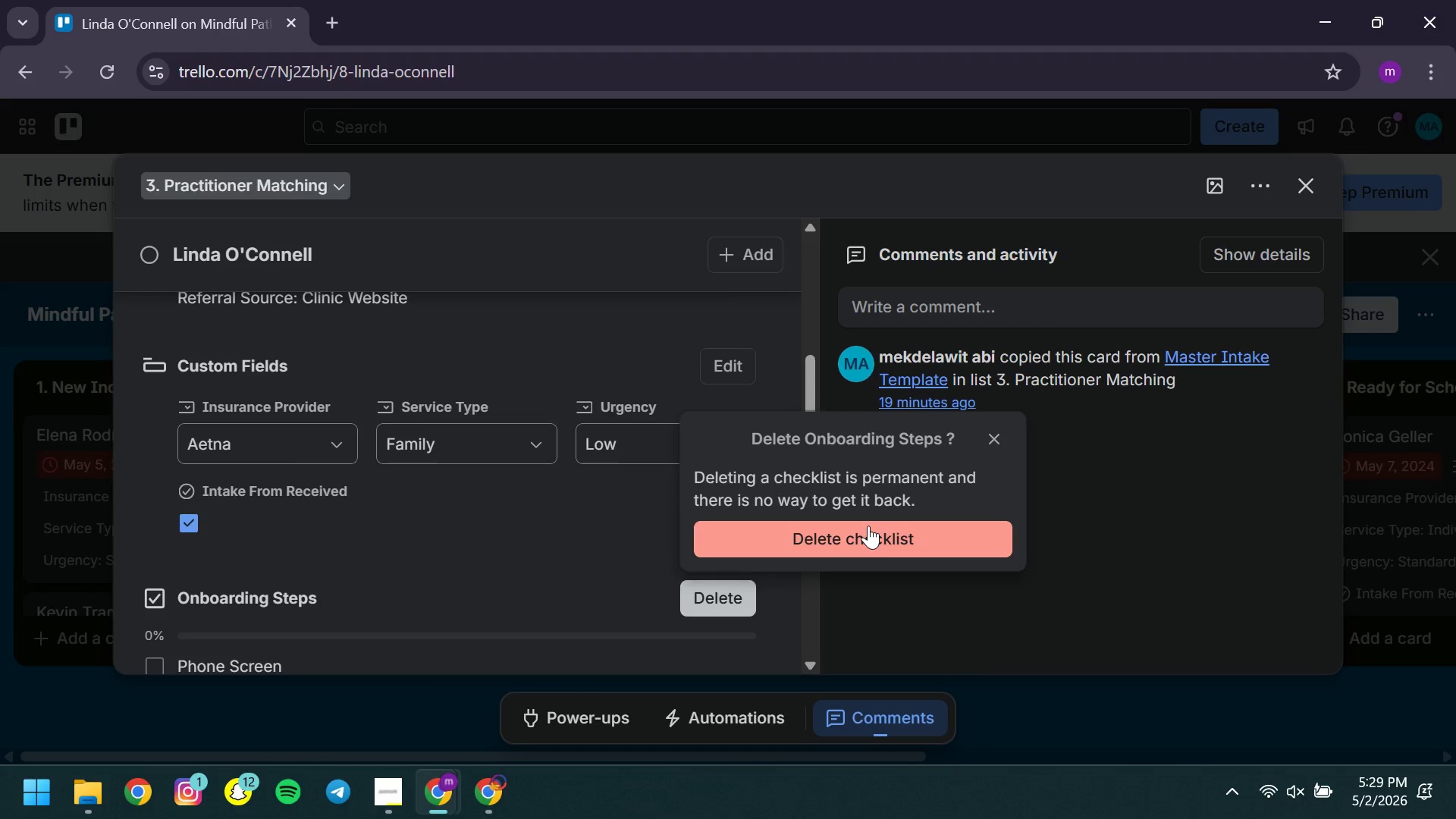 
left_click([868, 526])
 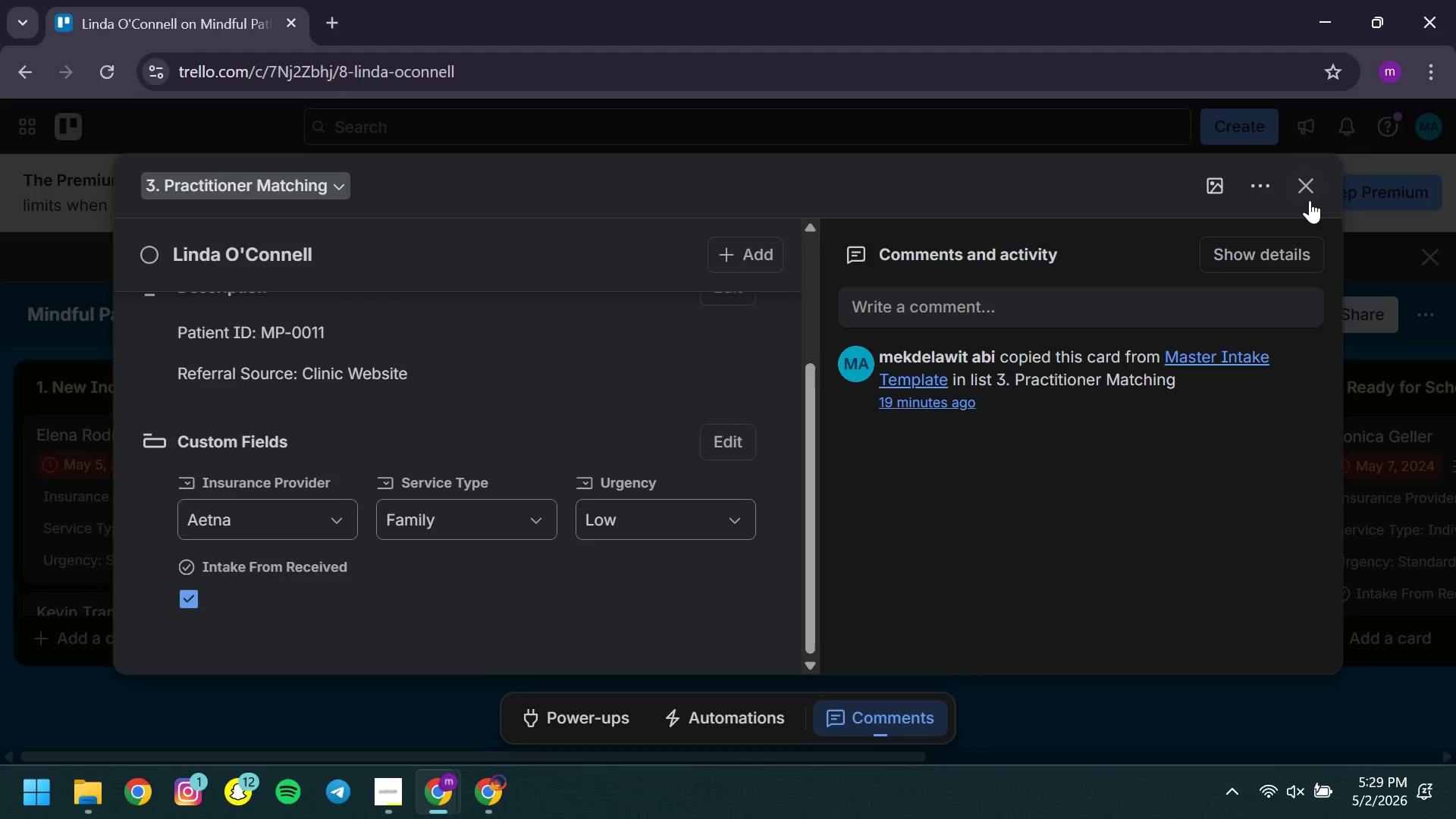 
left_click([1308, 200])
 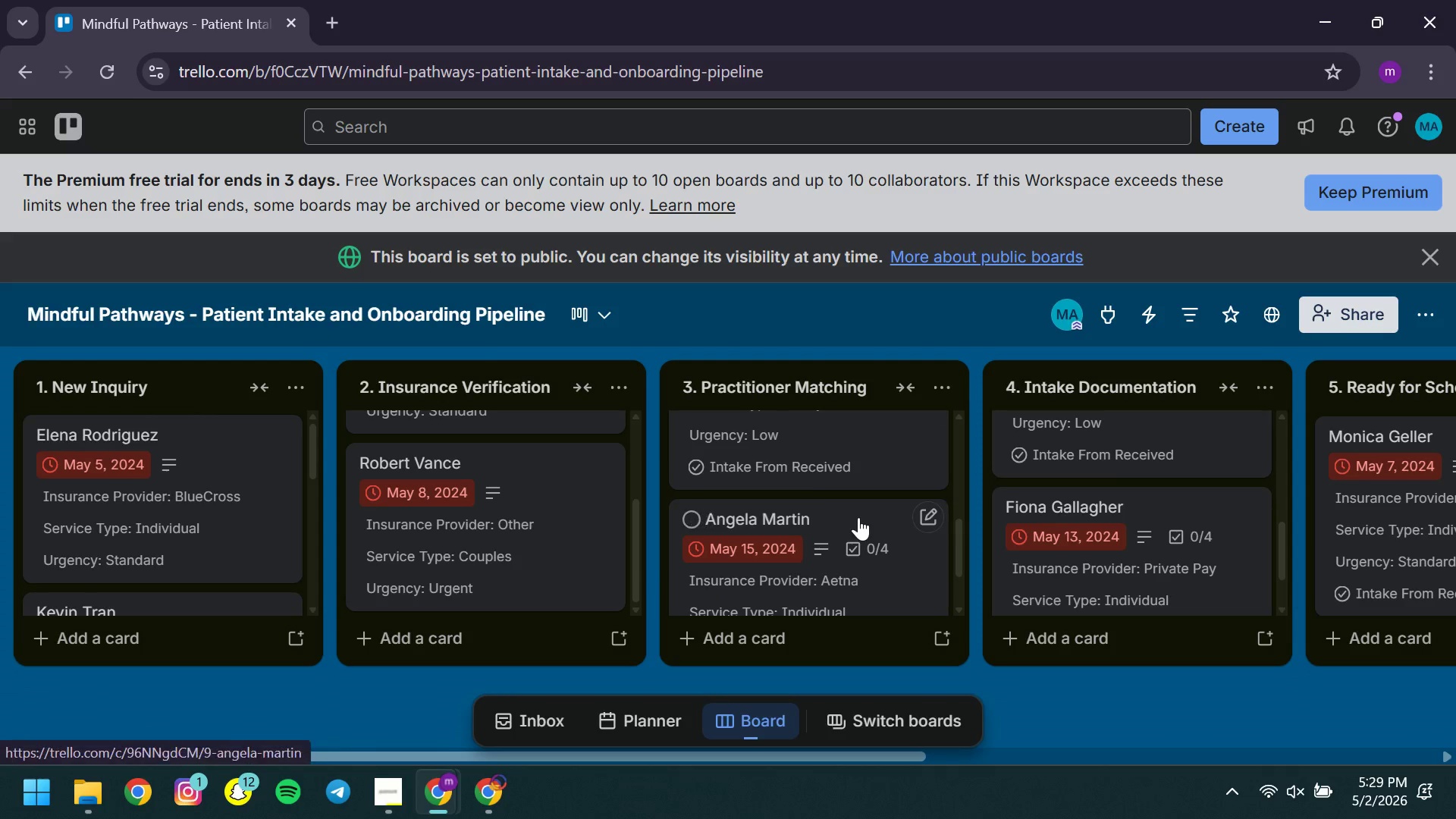 
left_click([843, 576])
 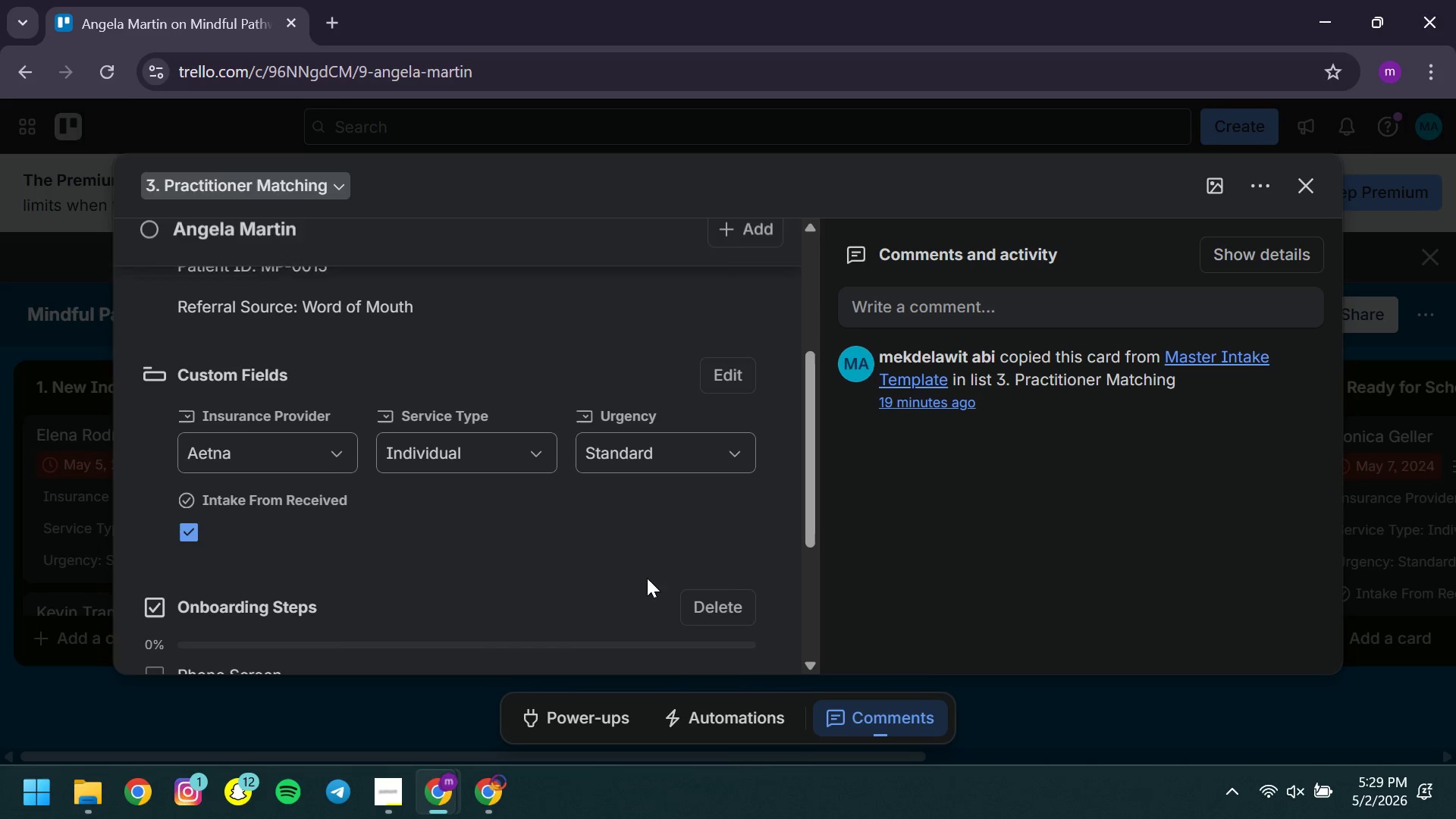 
left_click([717, 602])
 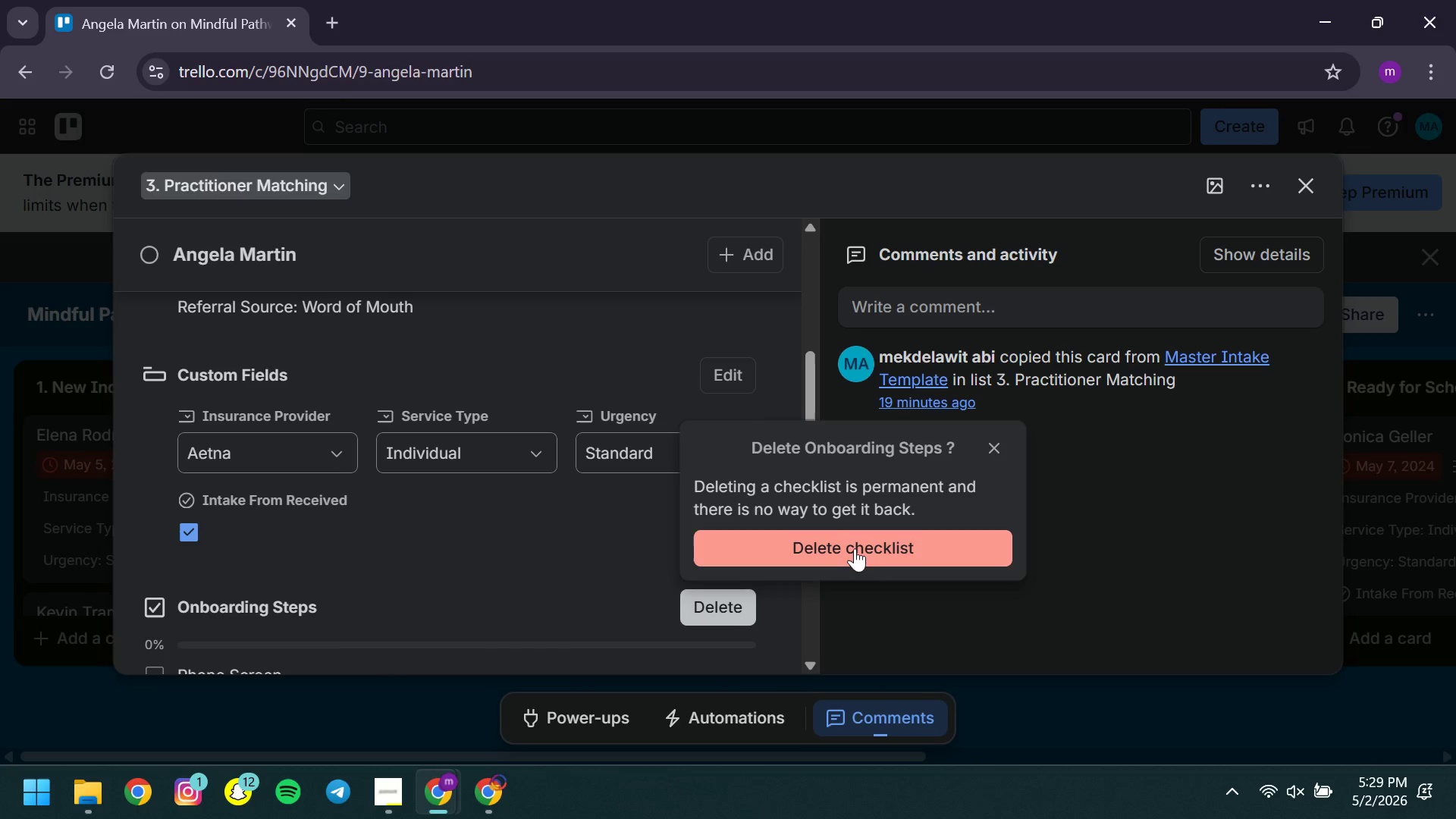 
left_click([855, 548])
 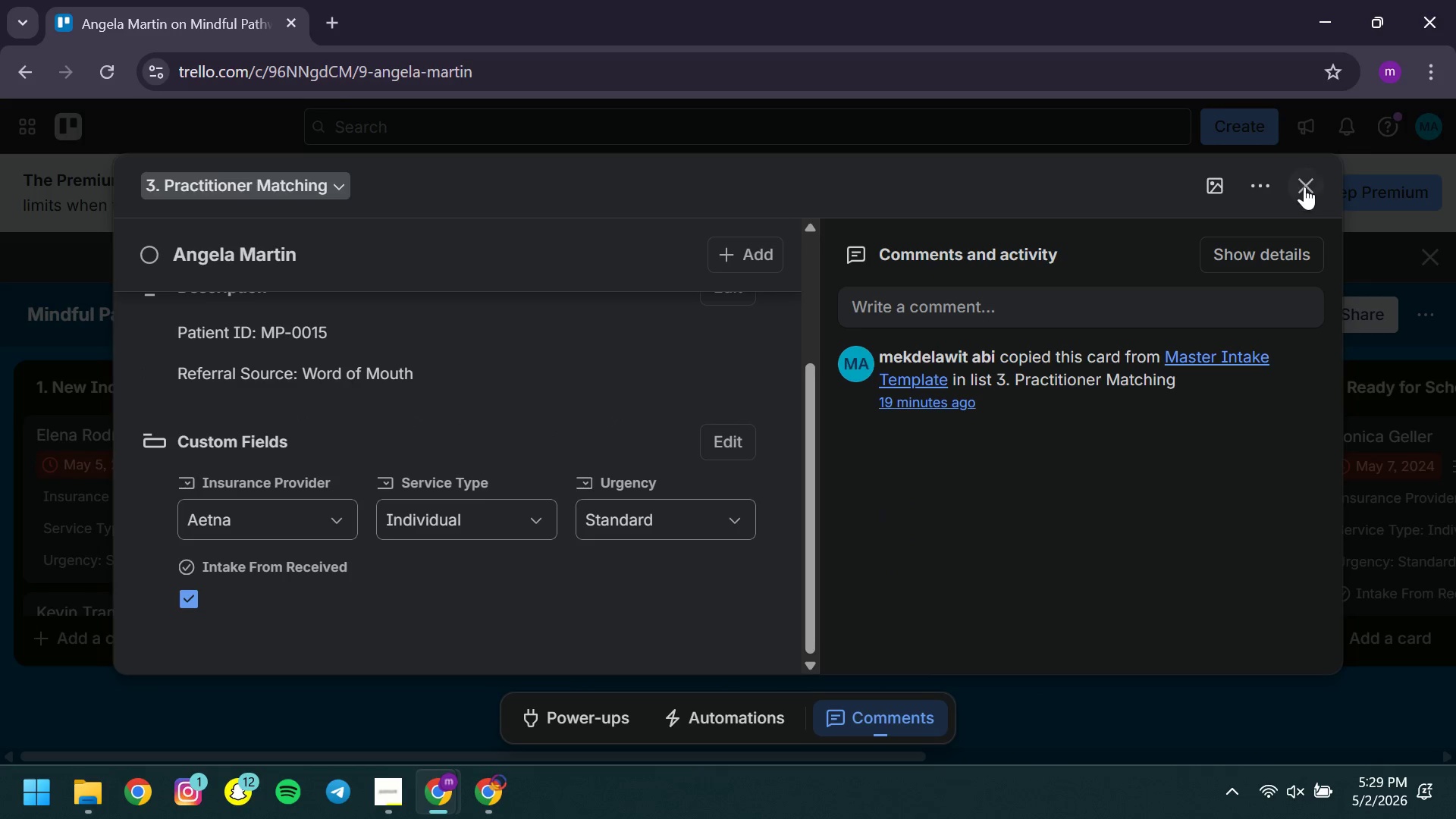 
left_click([1304, 187])
 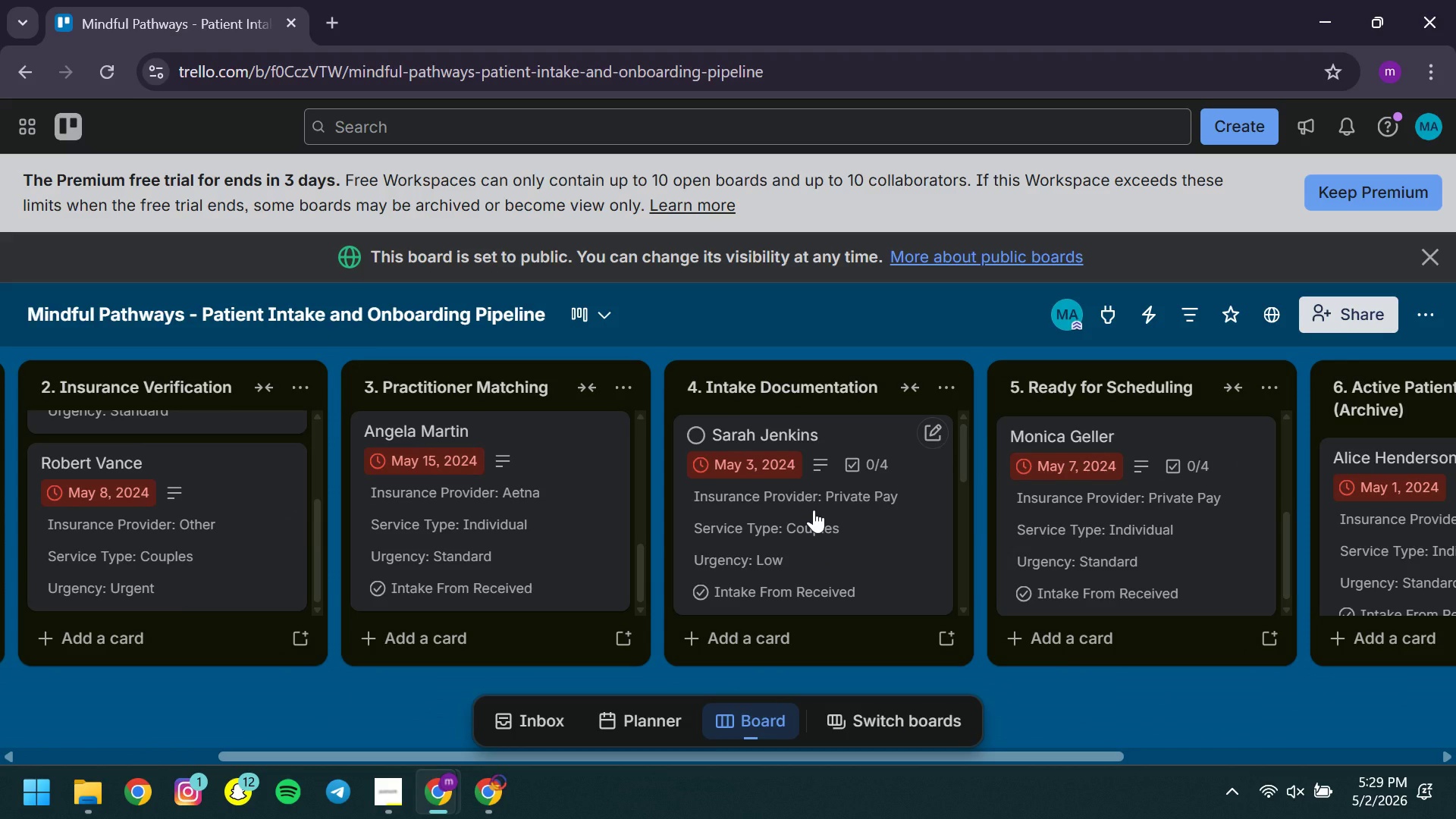 
wait(7.81)
 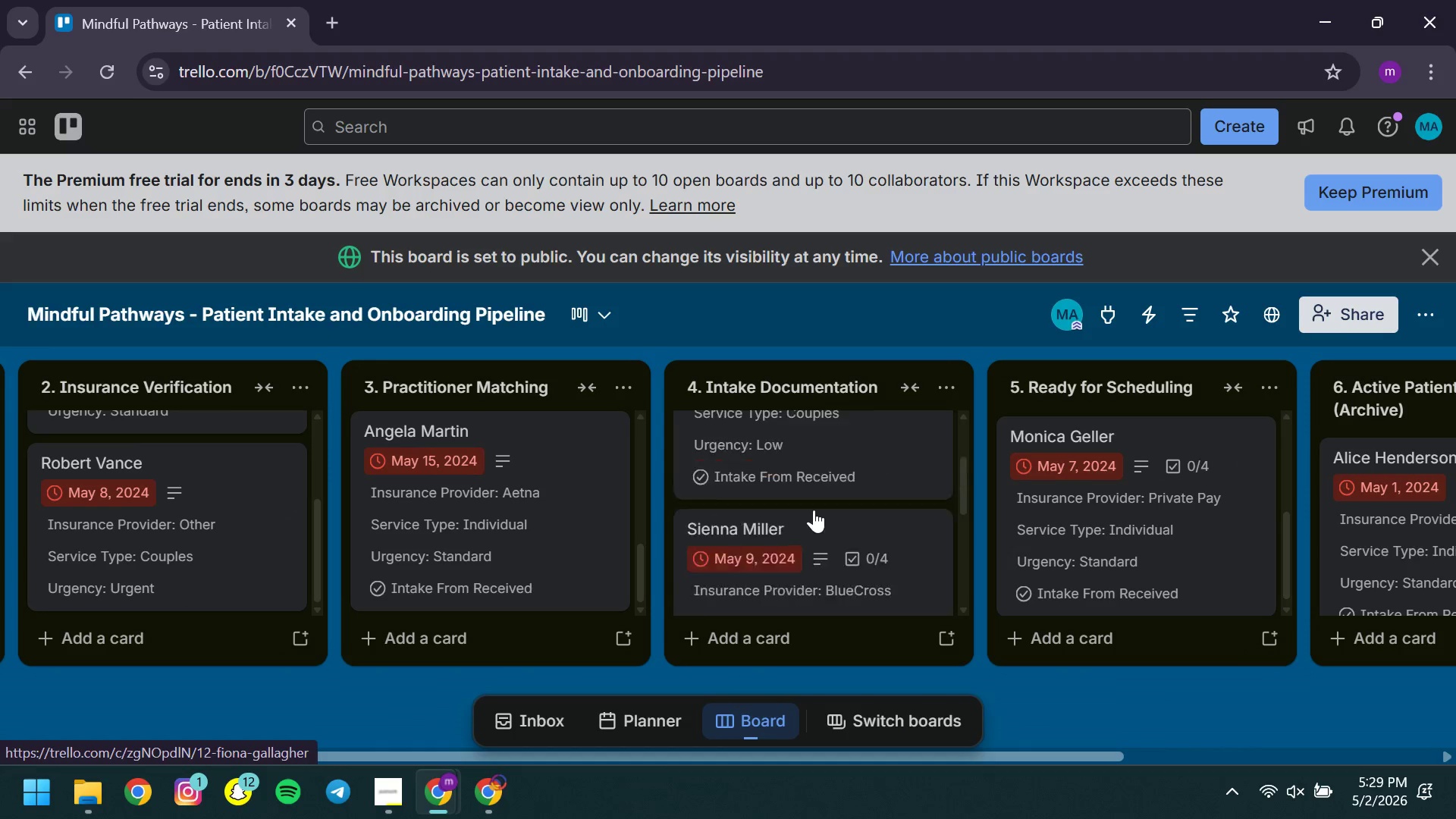 
left_click([808, 504])
 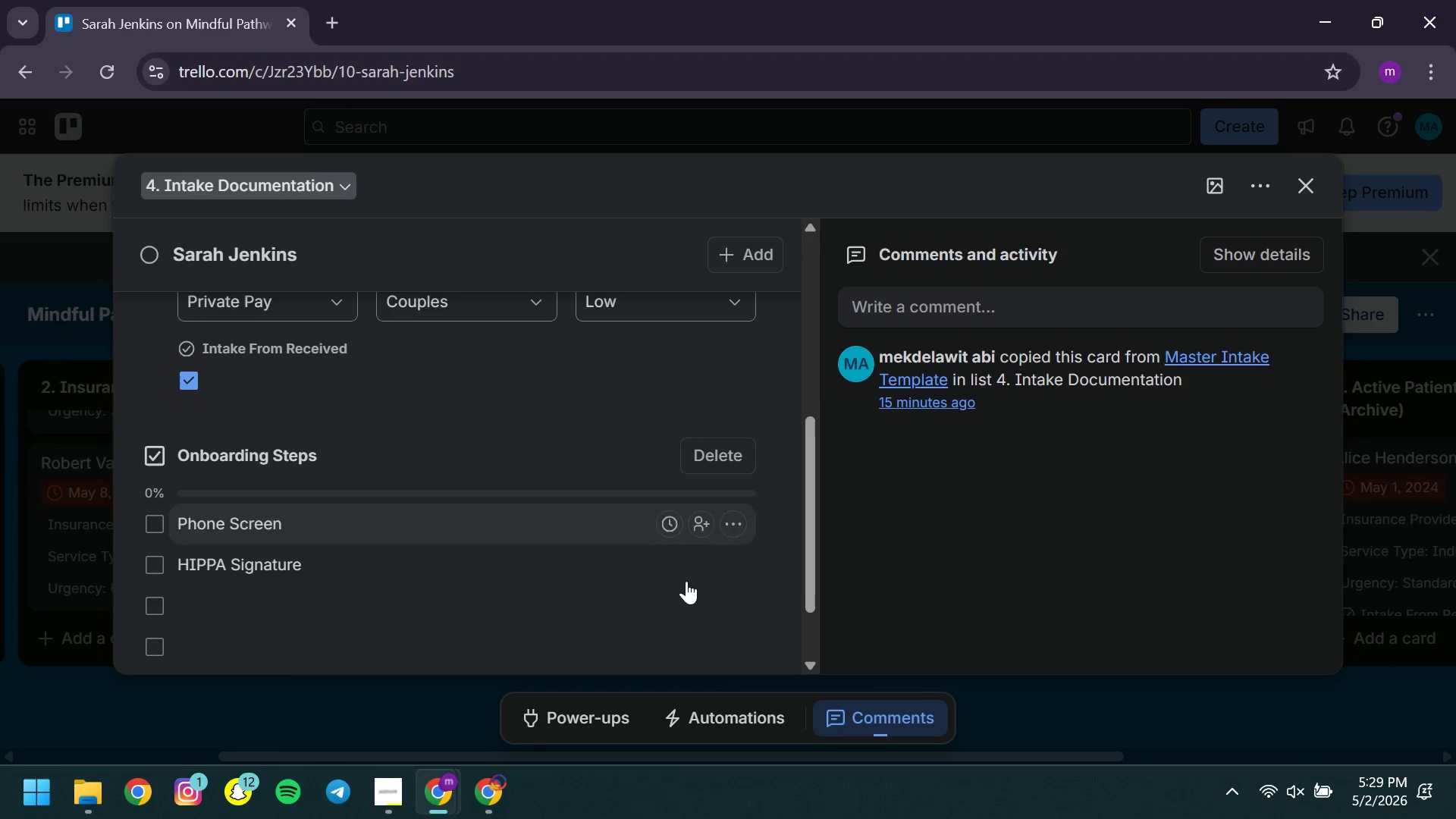 
left_click([691, 450])
 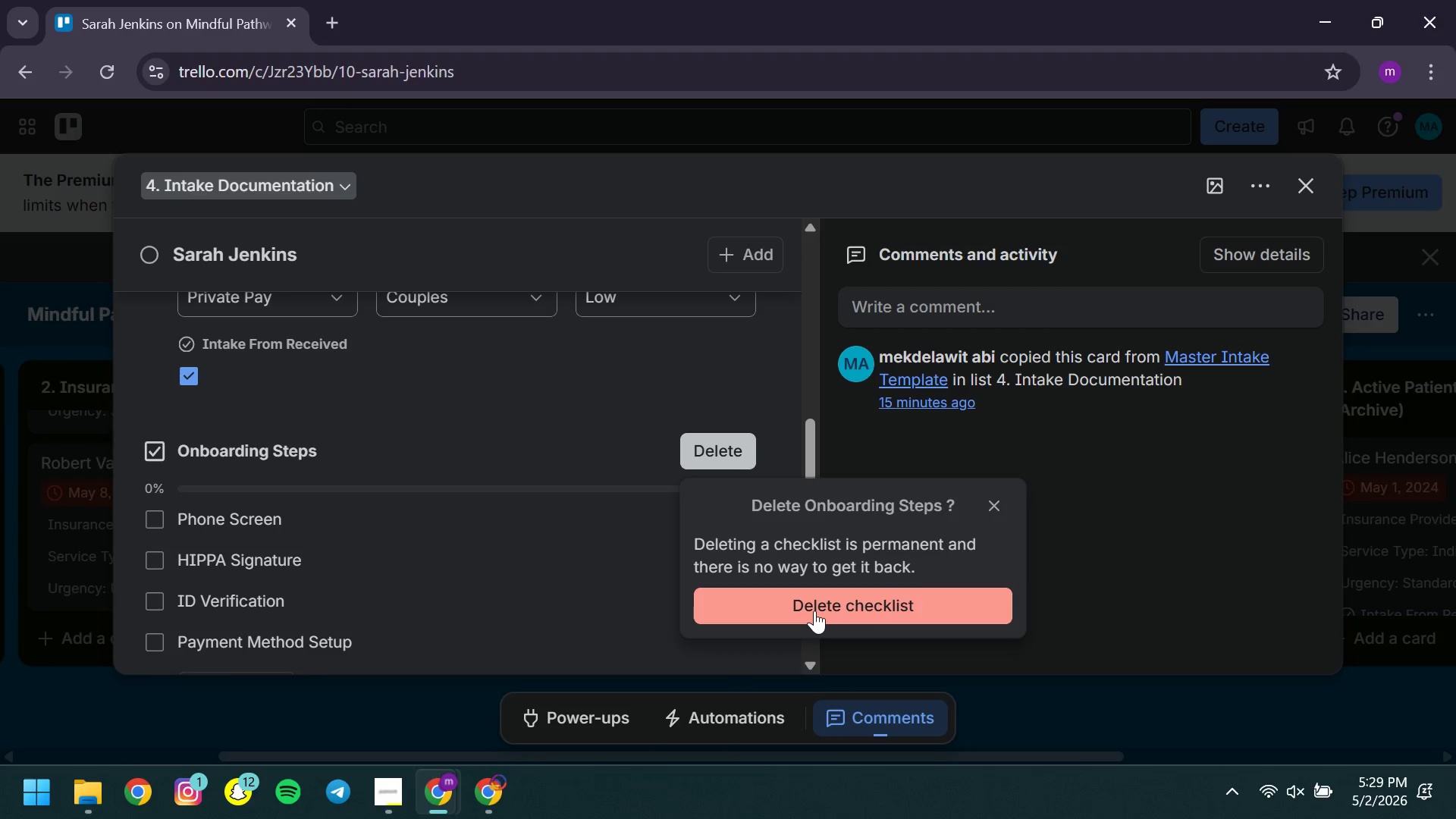 
left_click([814, 610])
 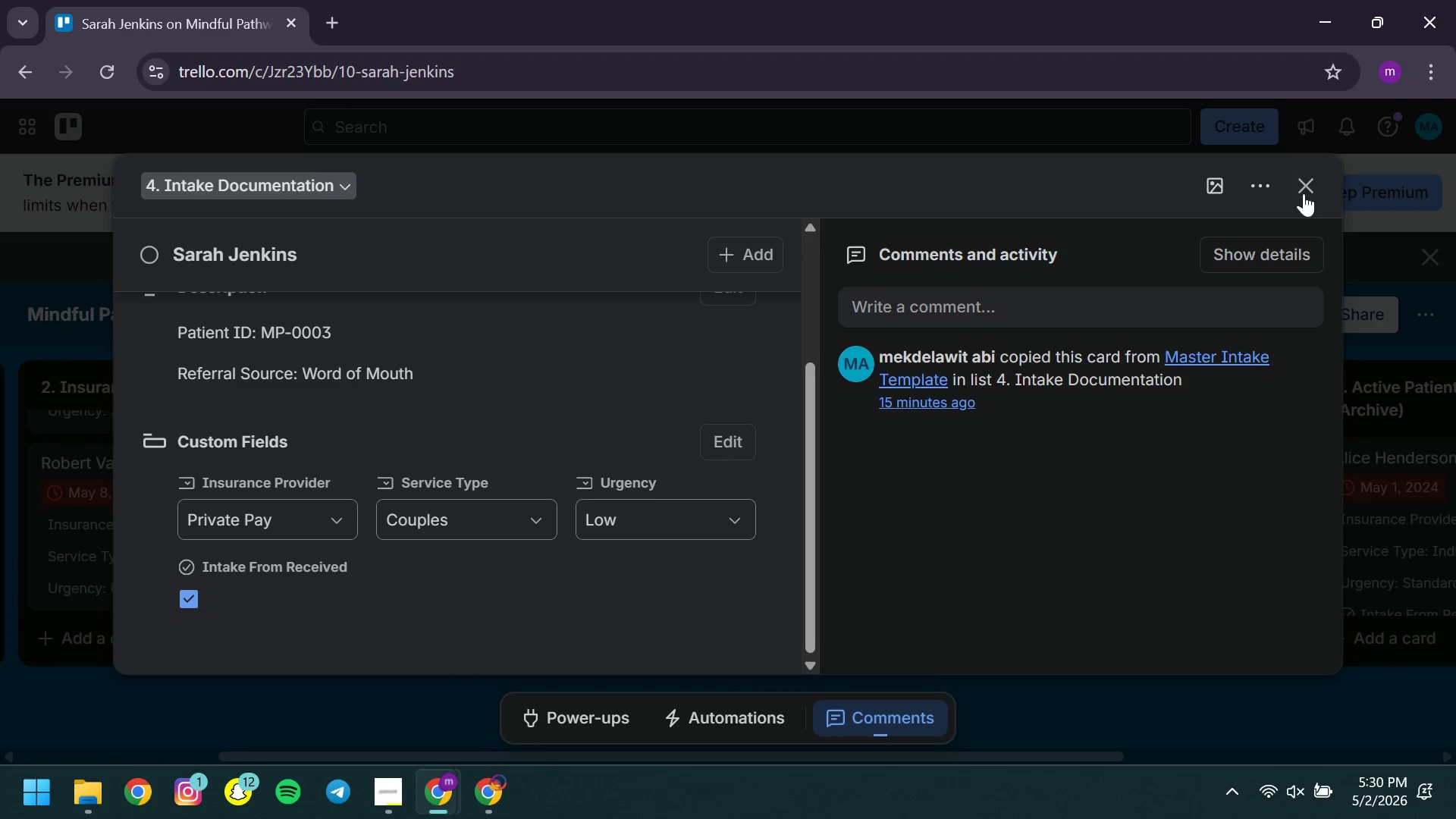 
left_click([1302, 193])
 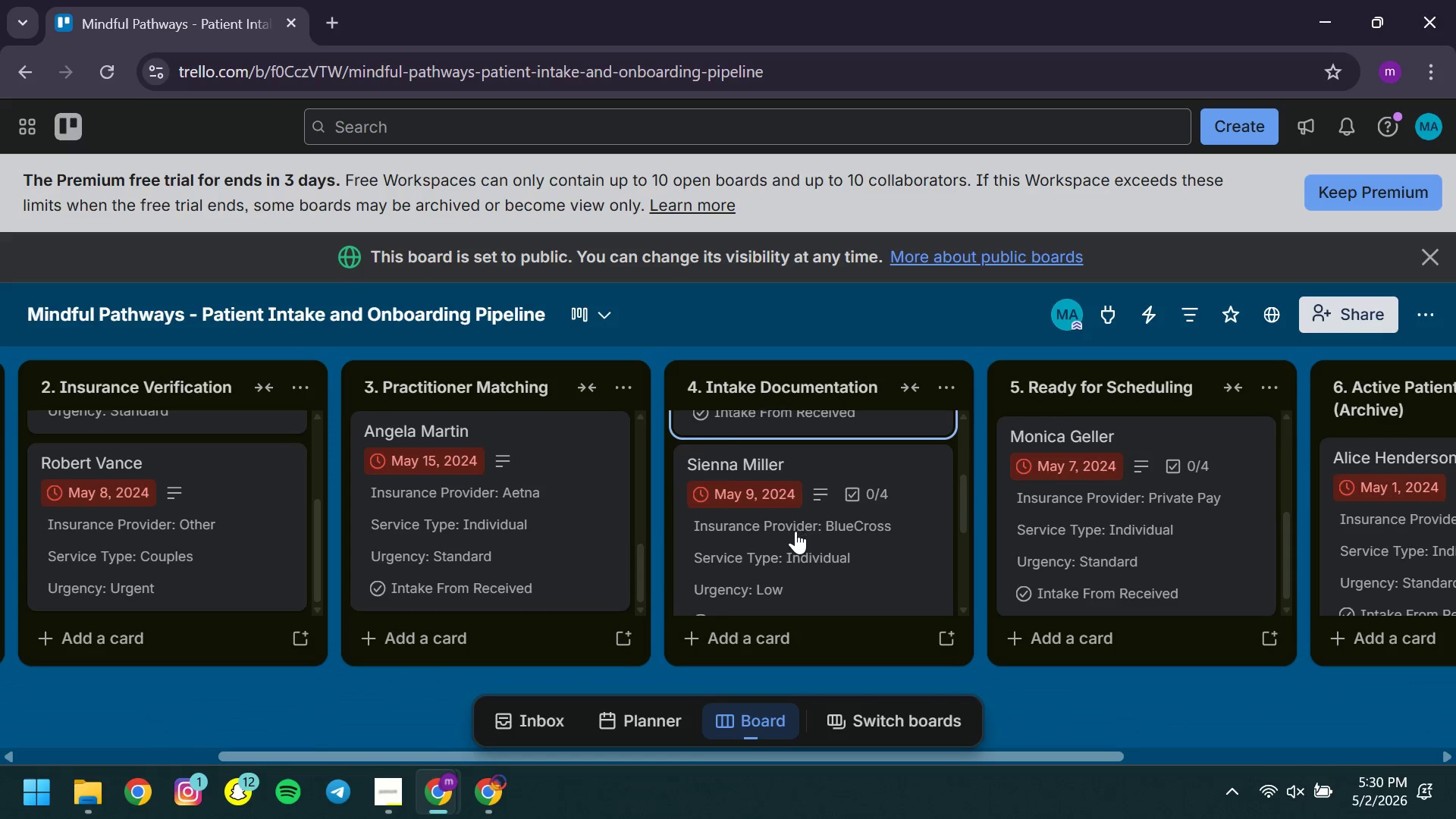 
left_click([803, 554])
 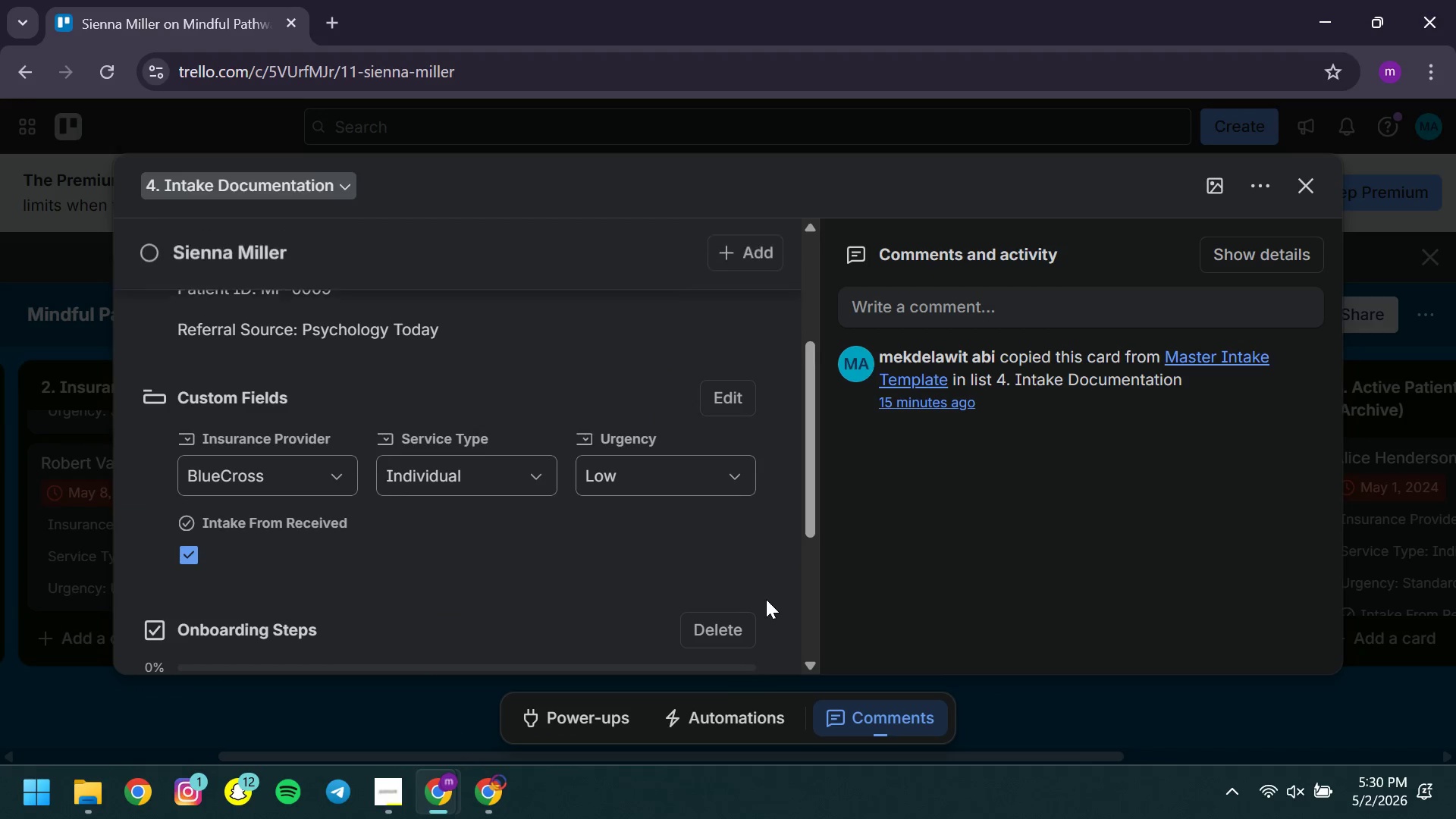 
left_click([728, 645])
 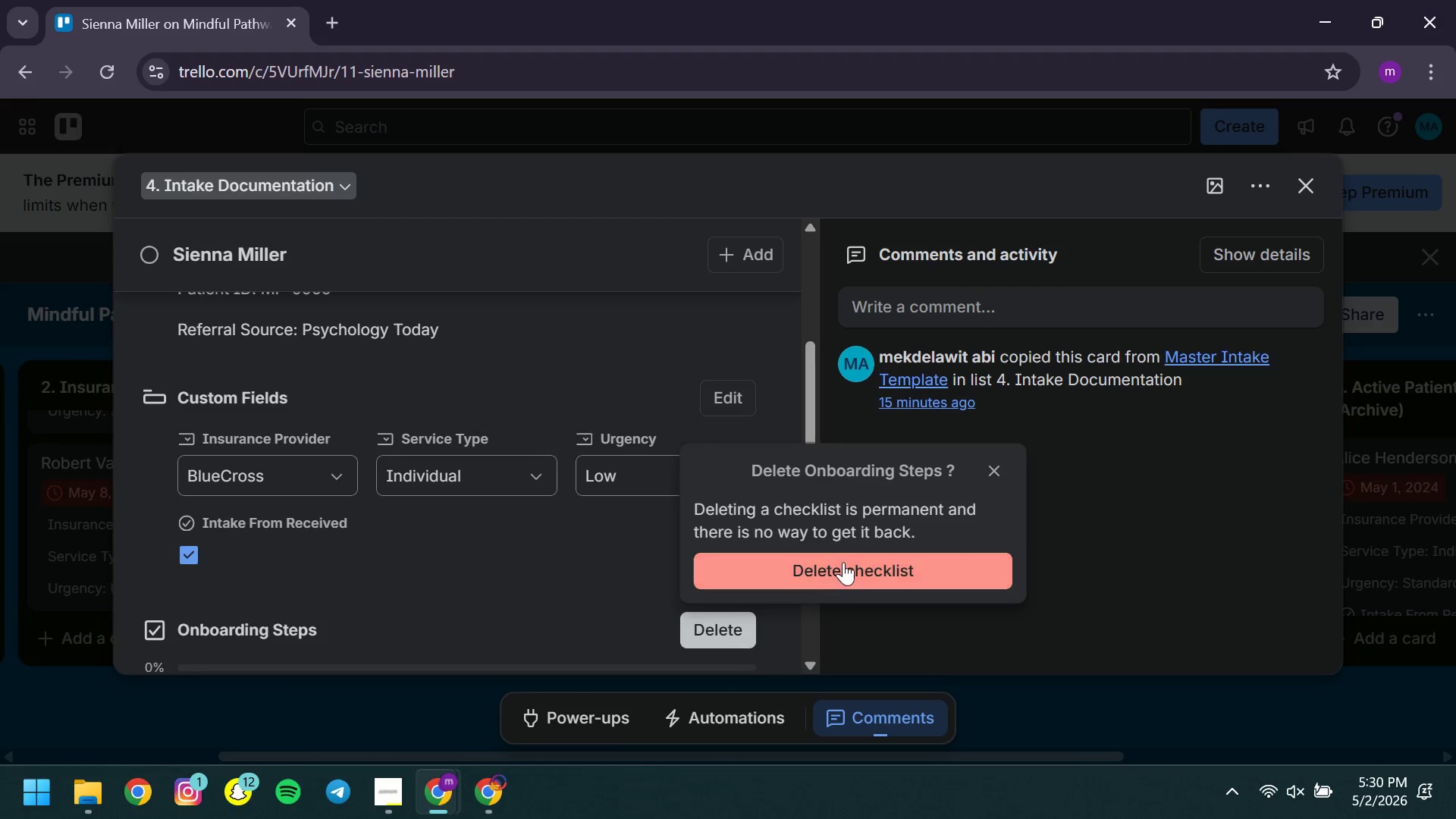 
left_click([843, 561])
 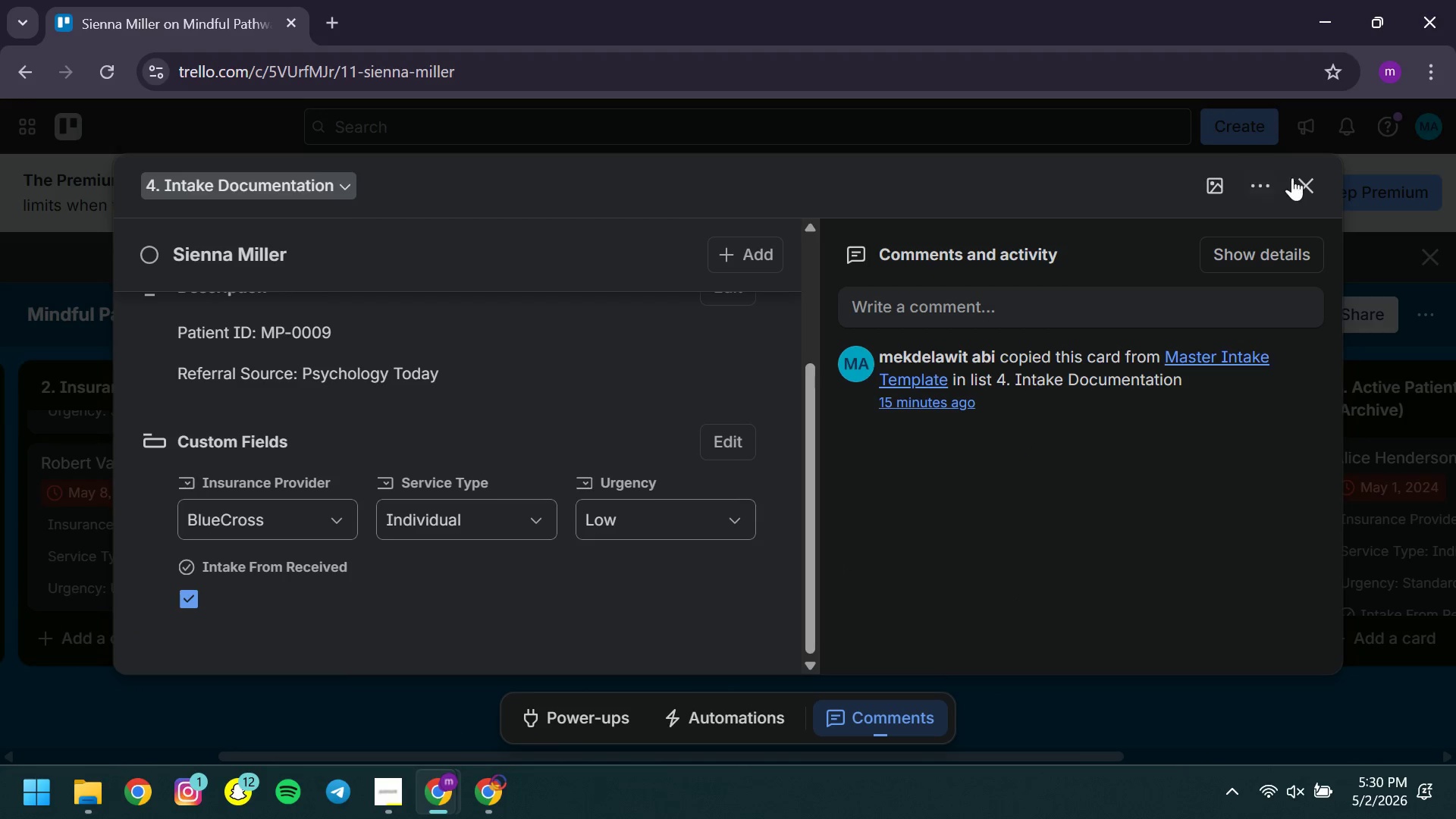 
left_click([1315, 187])
 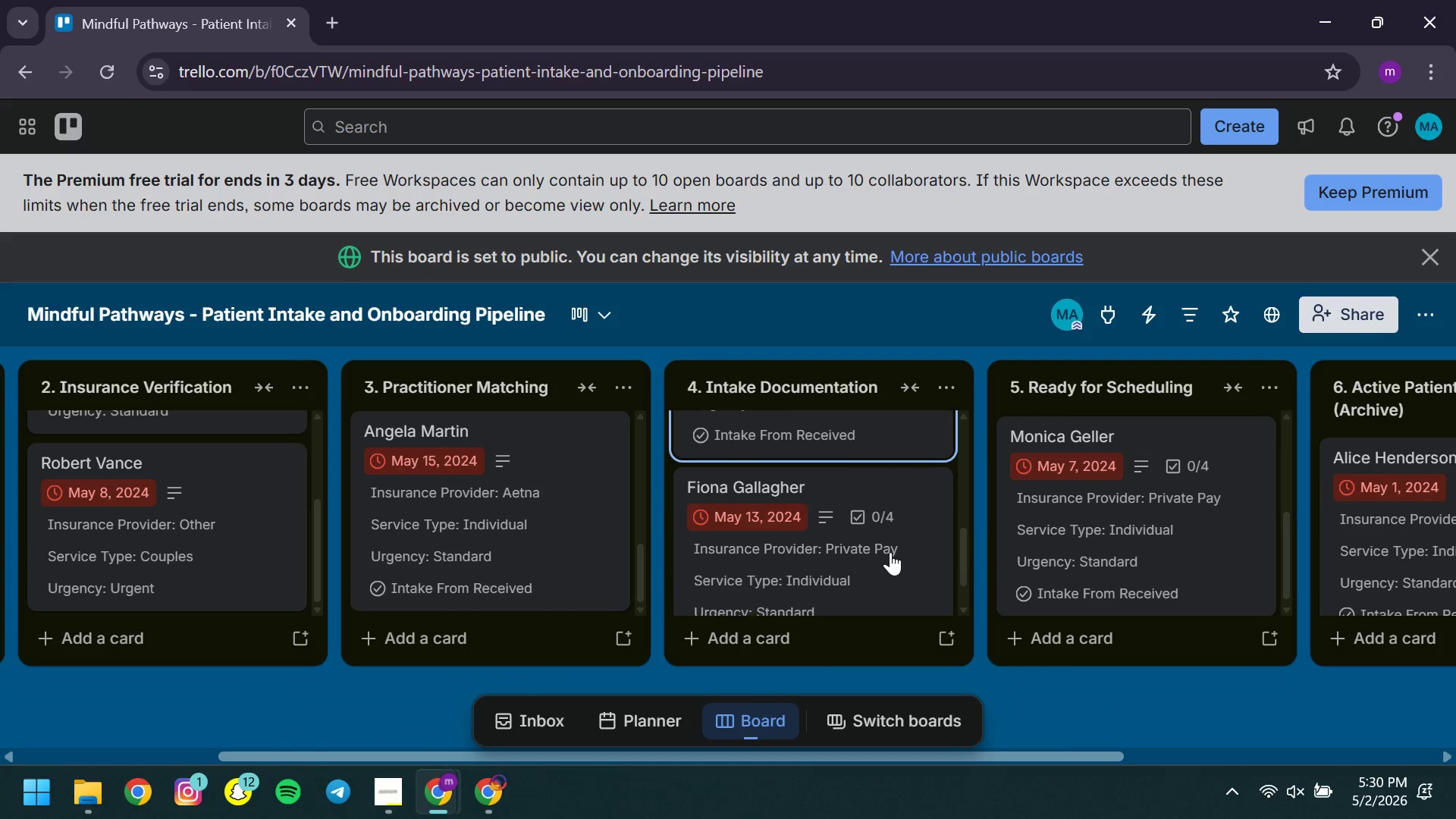 
left_click([834, 566])
 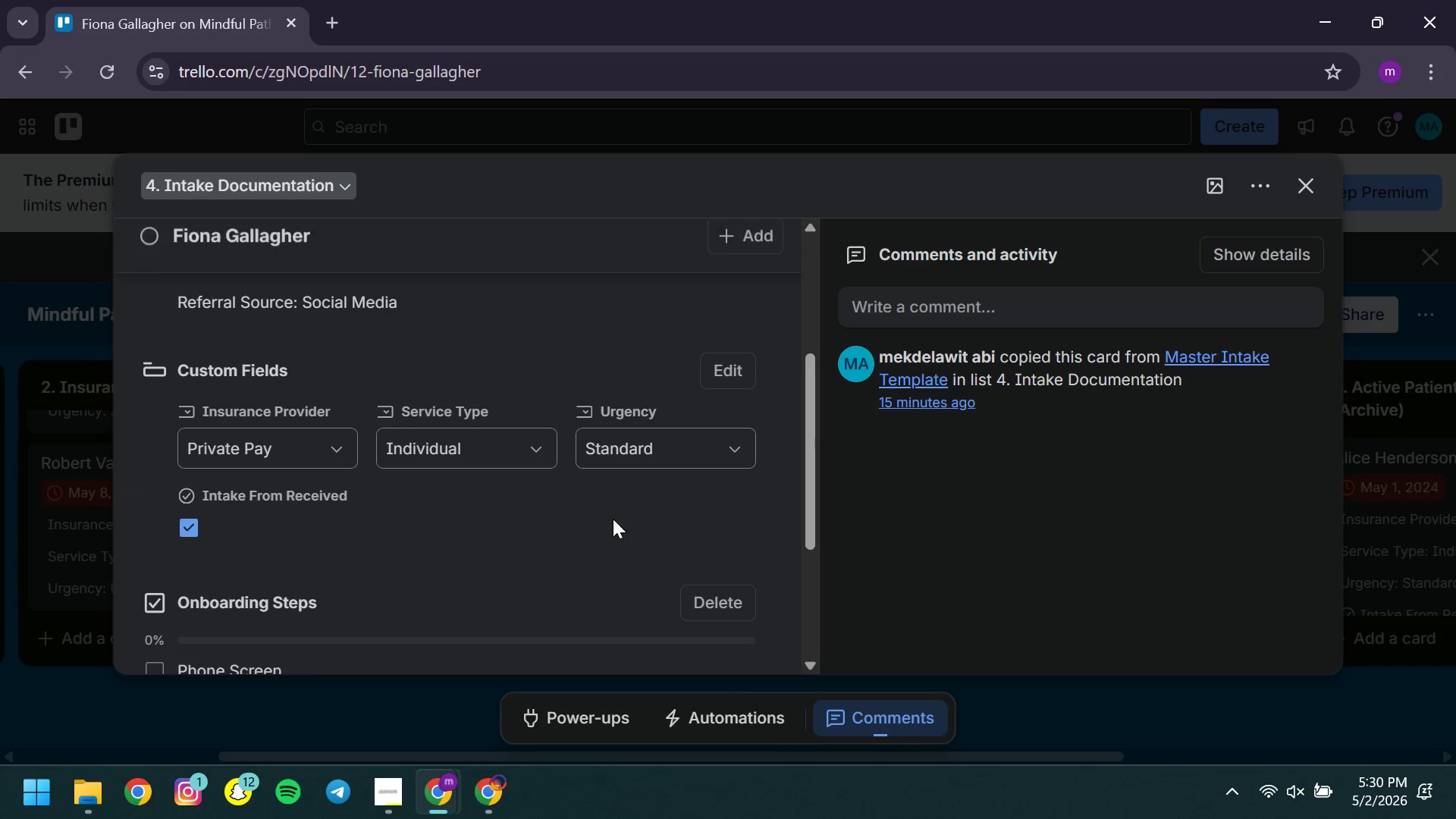 
left_click([708, 606])
 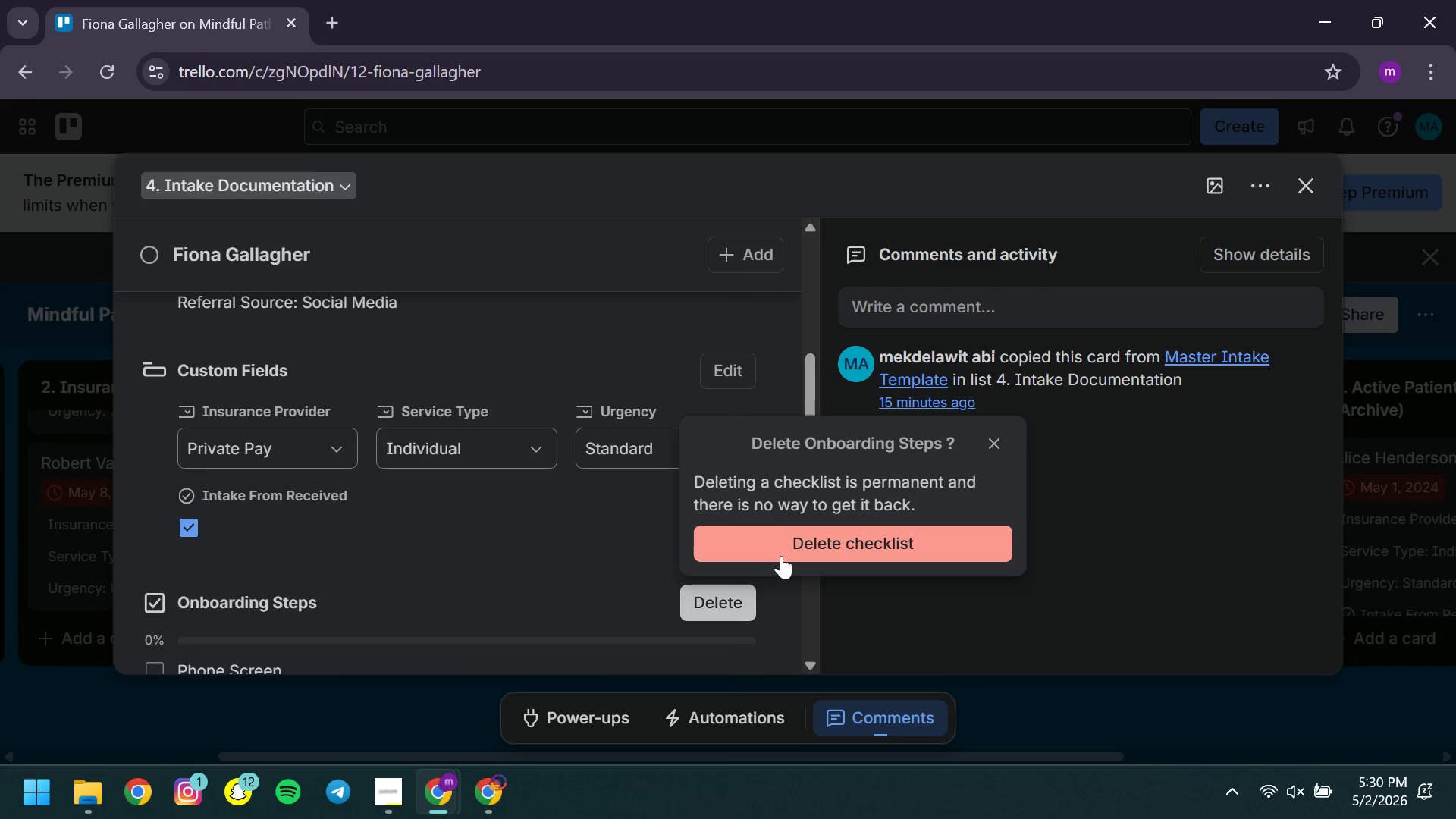 
left_click([781, 556])
 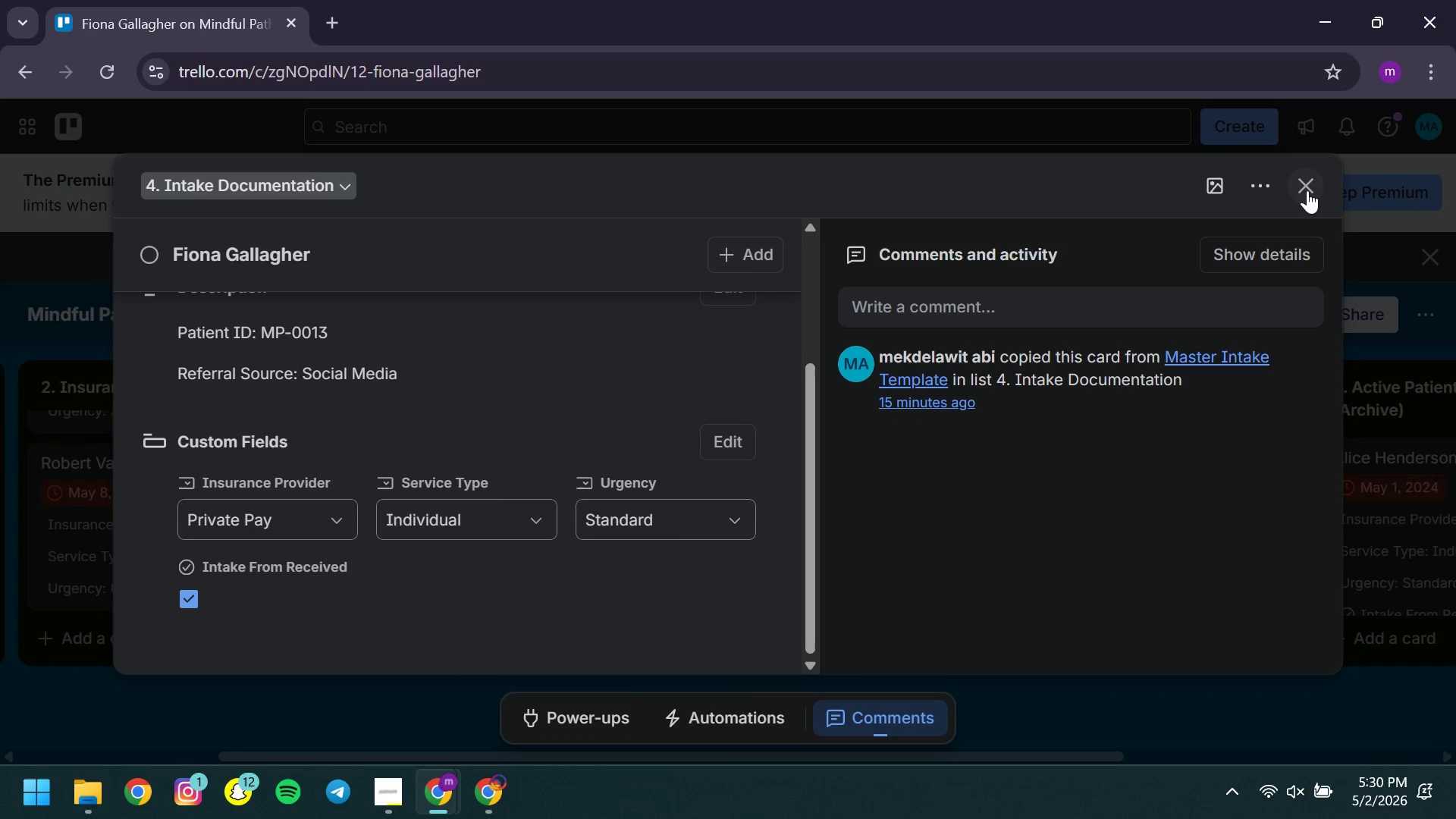 
left_click([1307, 190])
 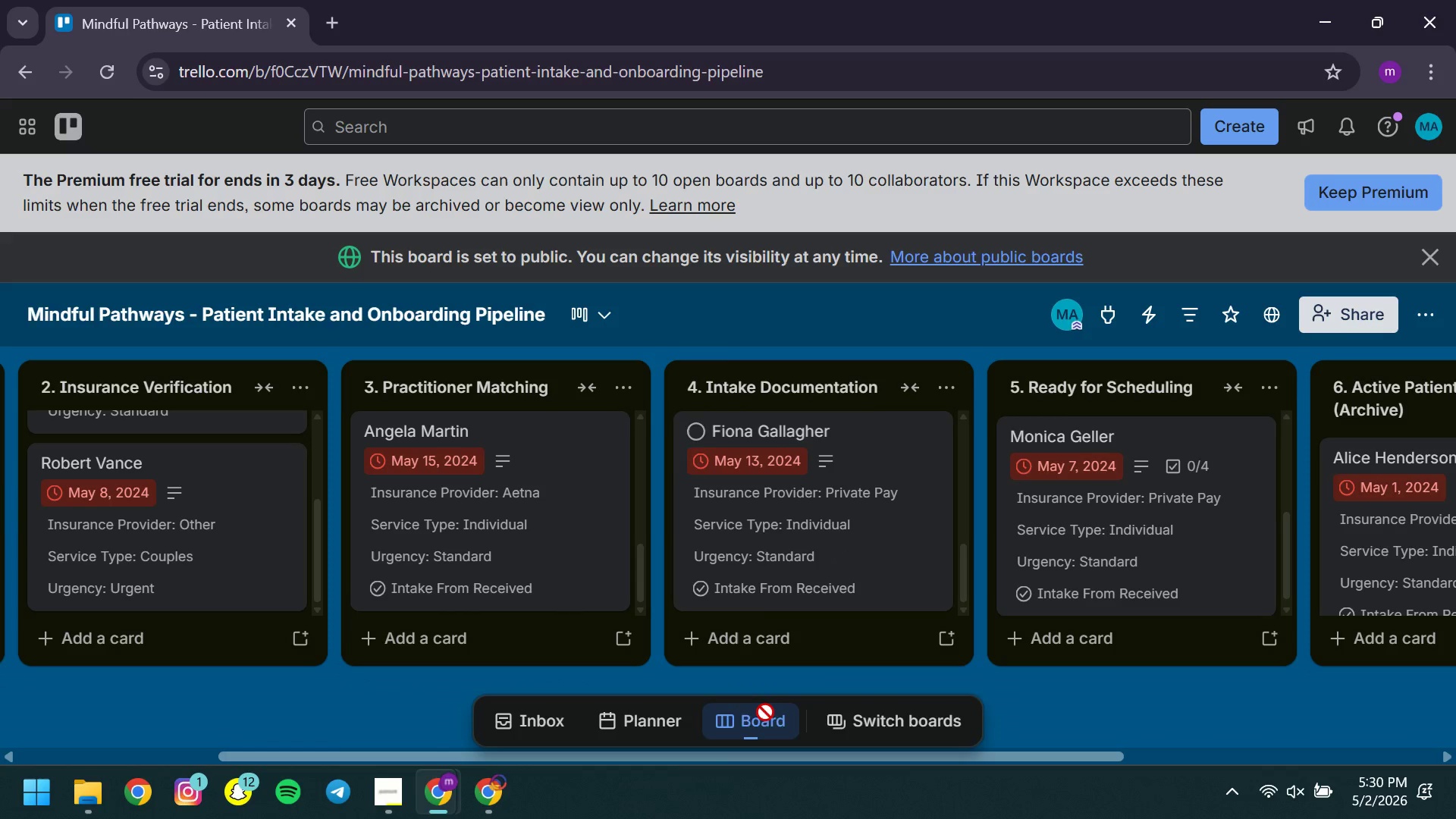 
mouse_move([541, 592])
 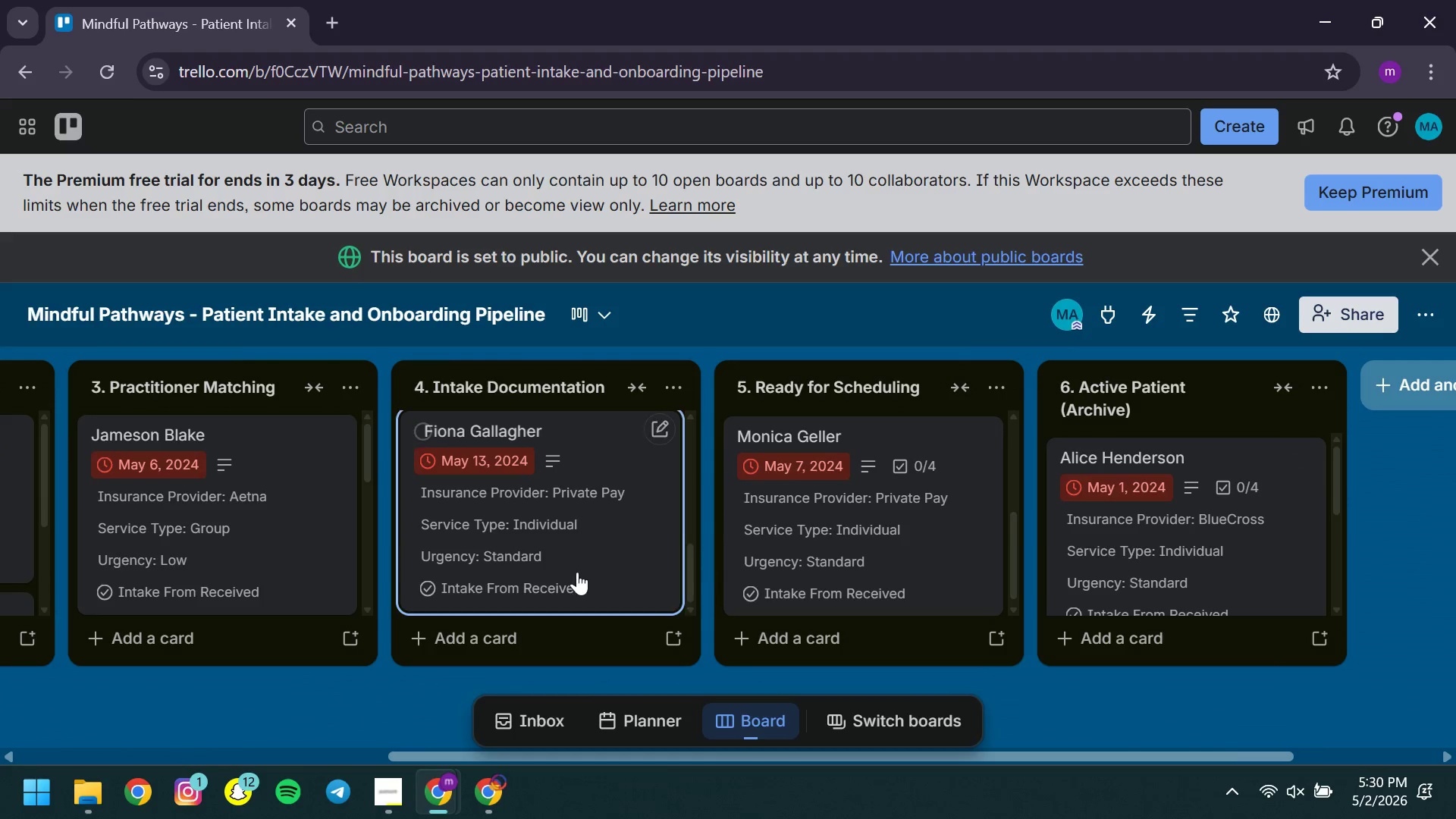 
mouse_move([570, 491])
 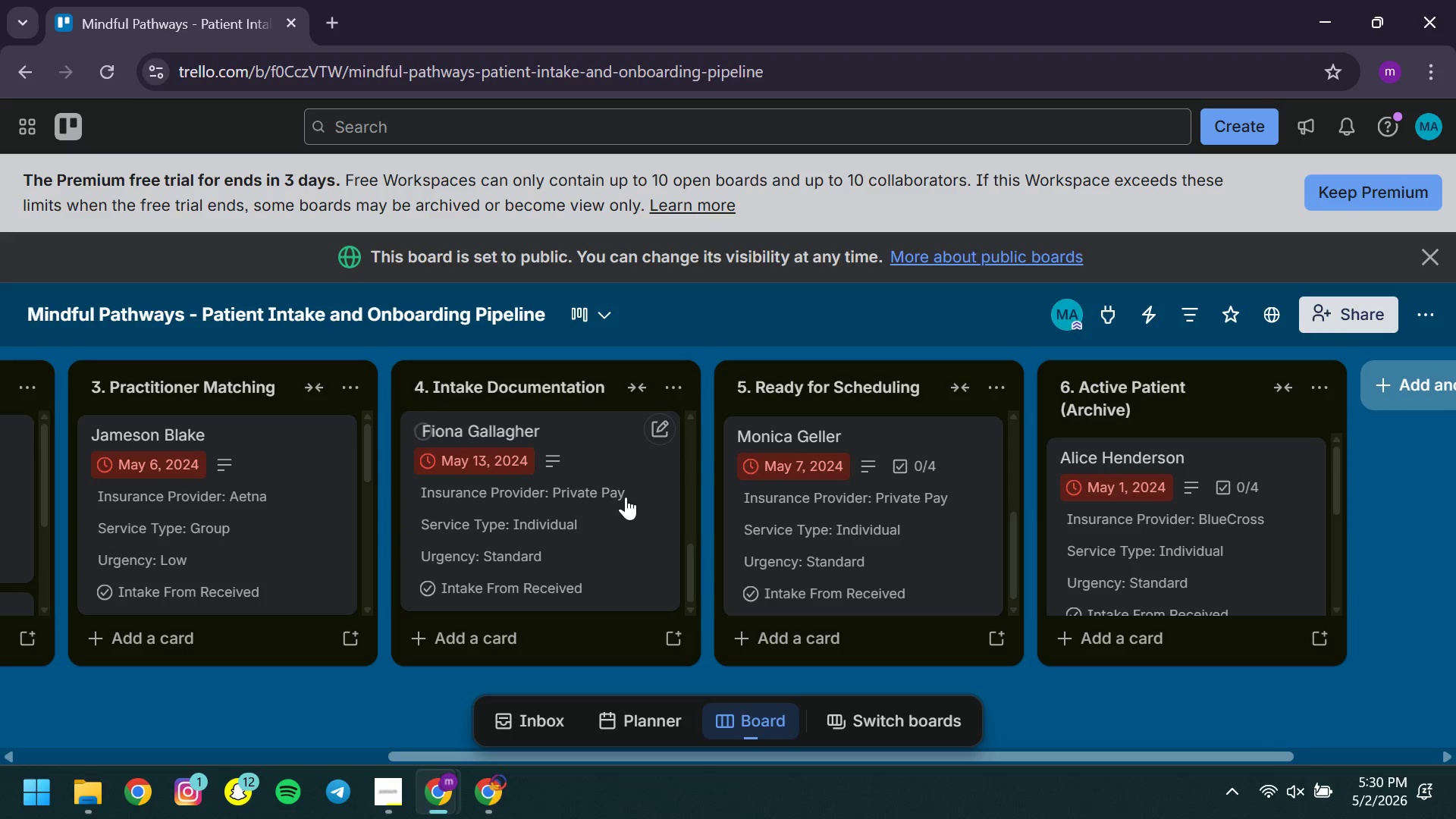 
wait(9.43)
 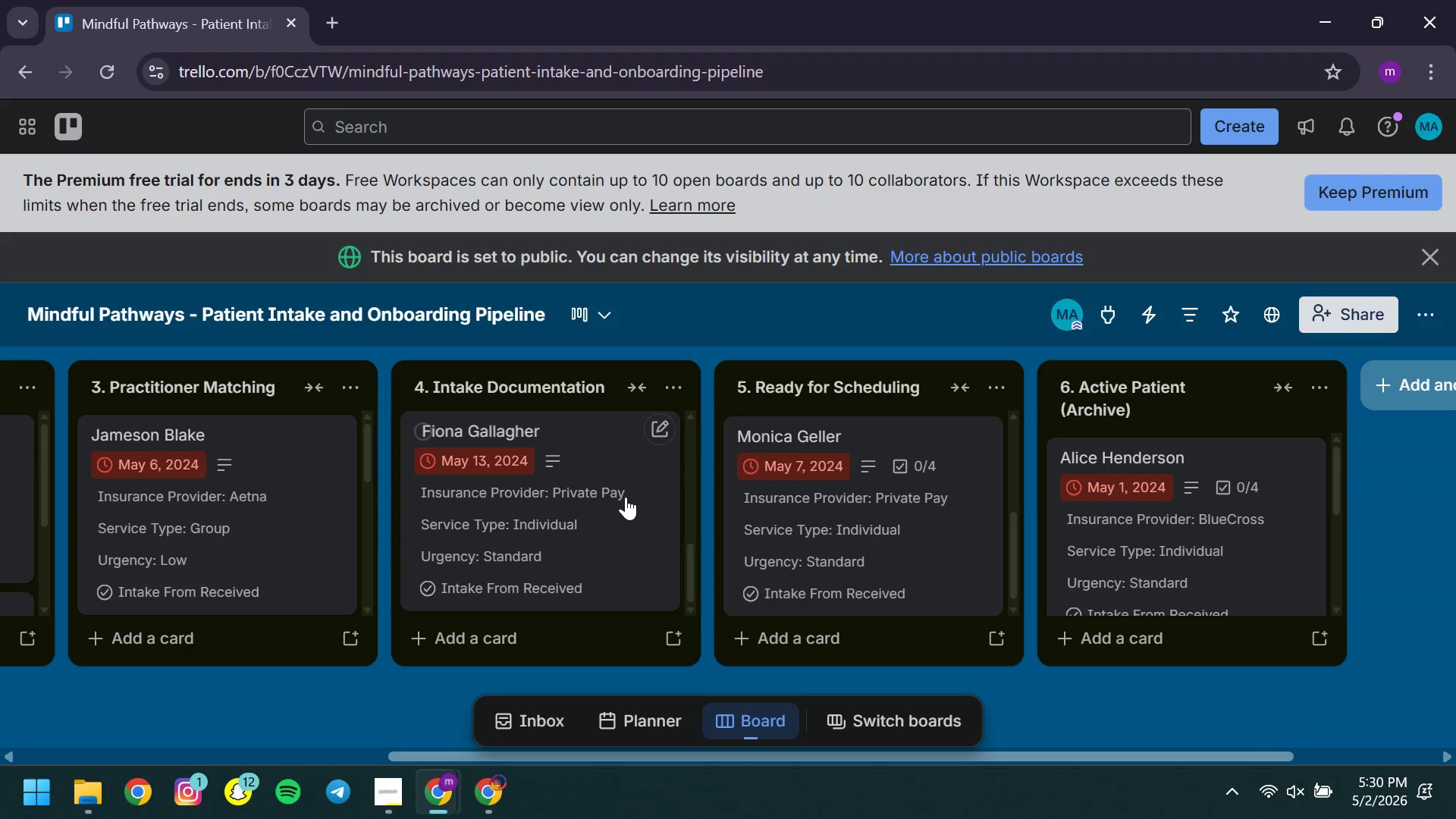 
left_click([886, 525])
 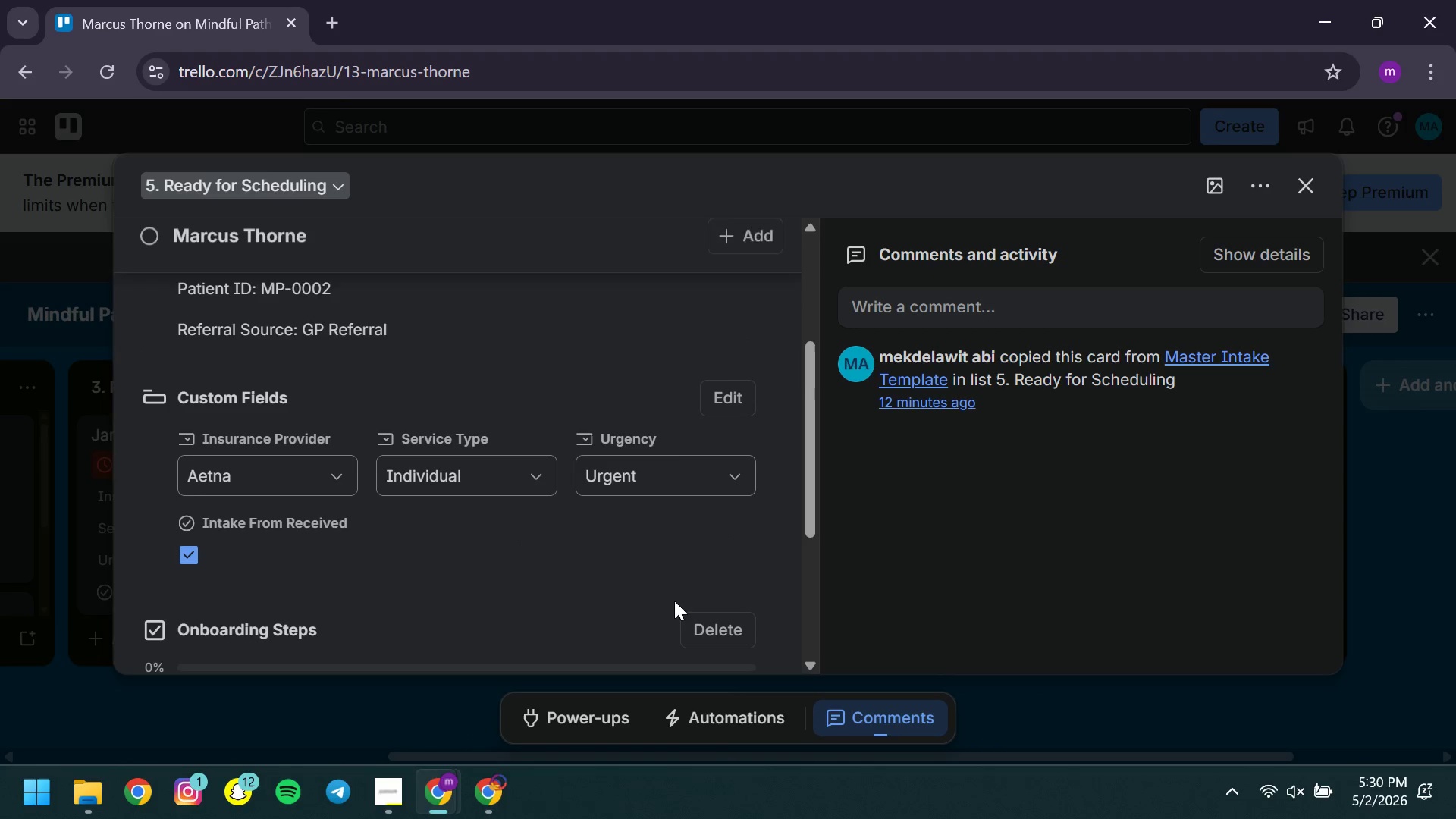 
left_click([716, 628])
 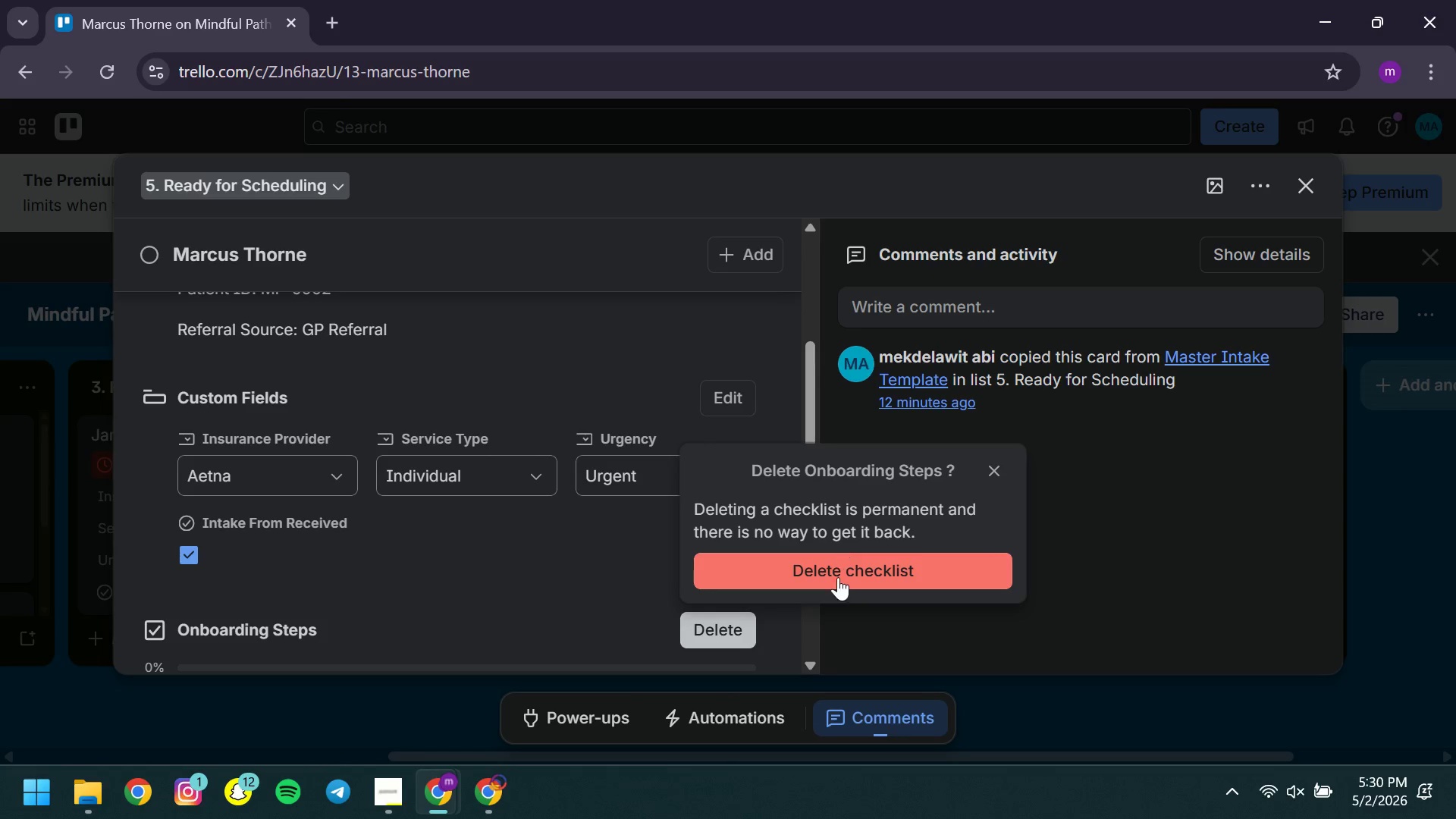 
left_click([838, 577])
 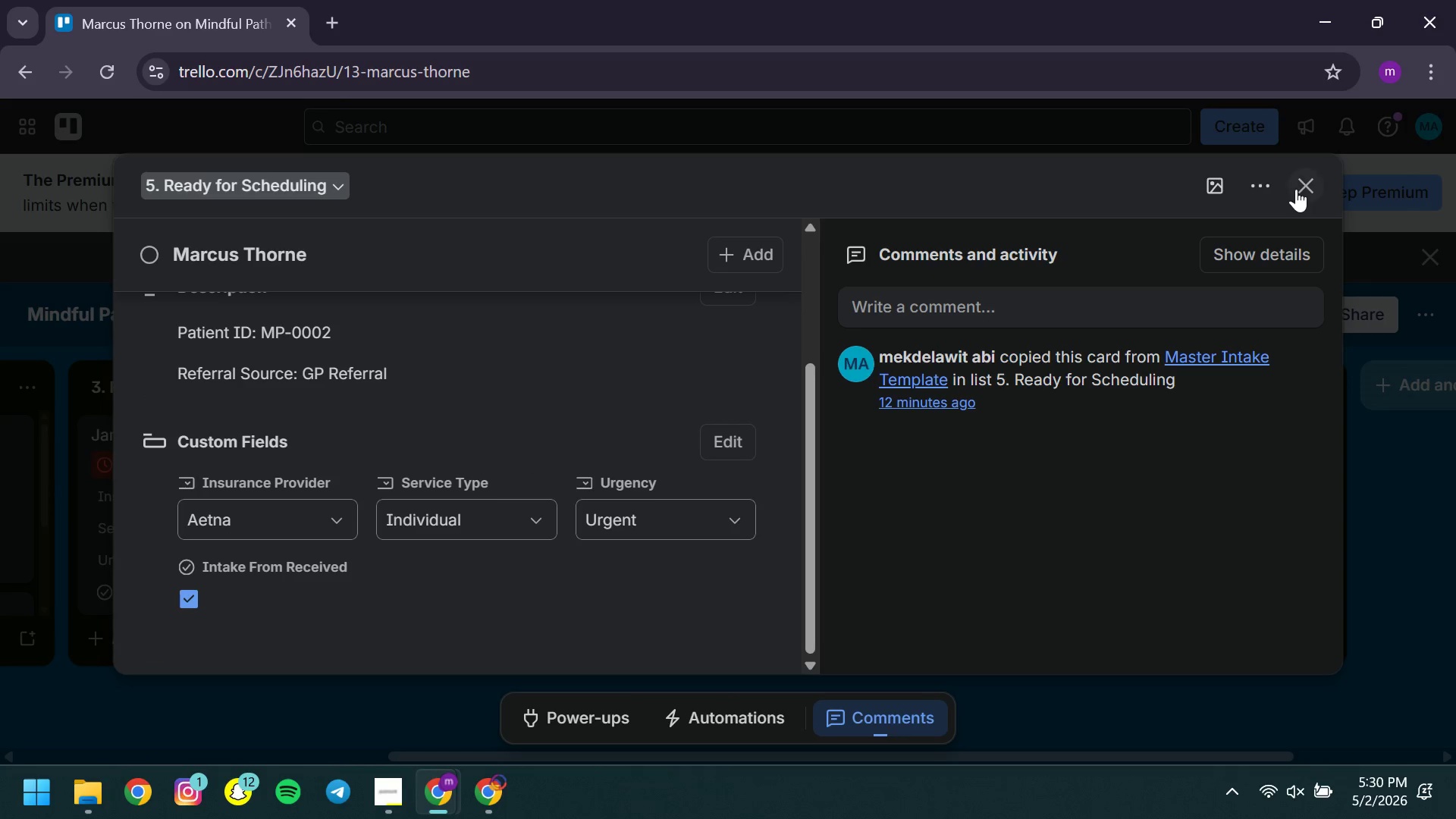 
left_click([1296, 189])
 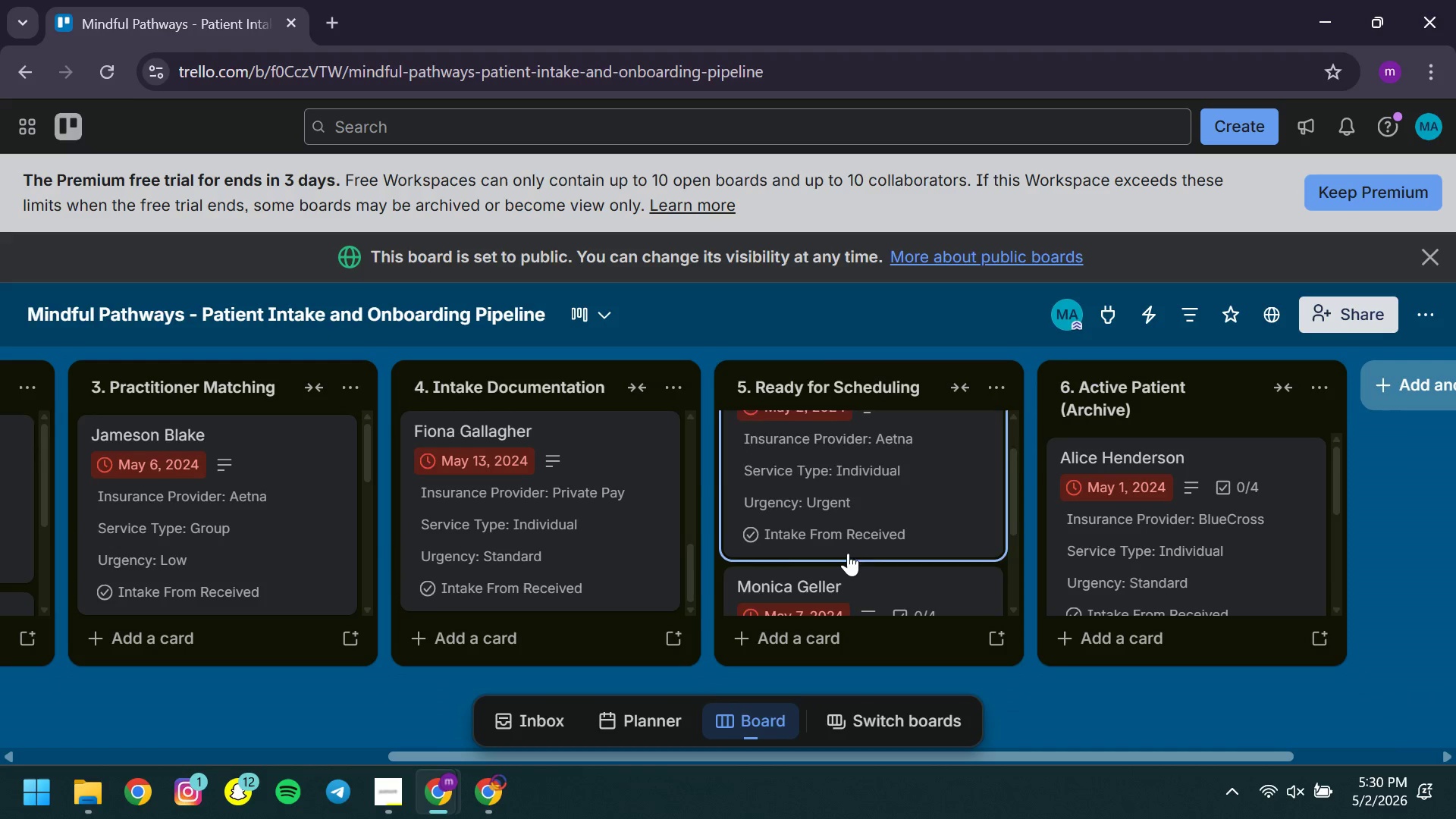 
left_click([863, 548])
 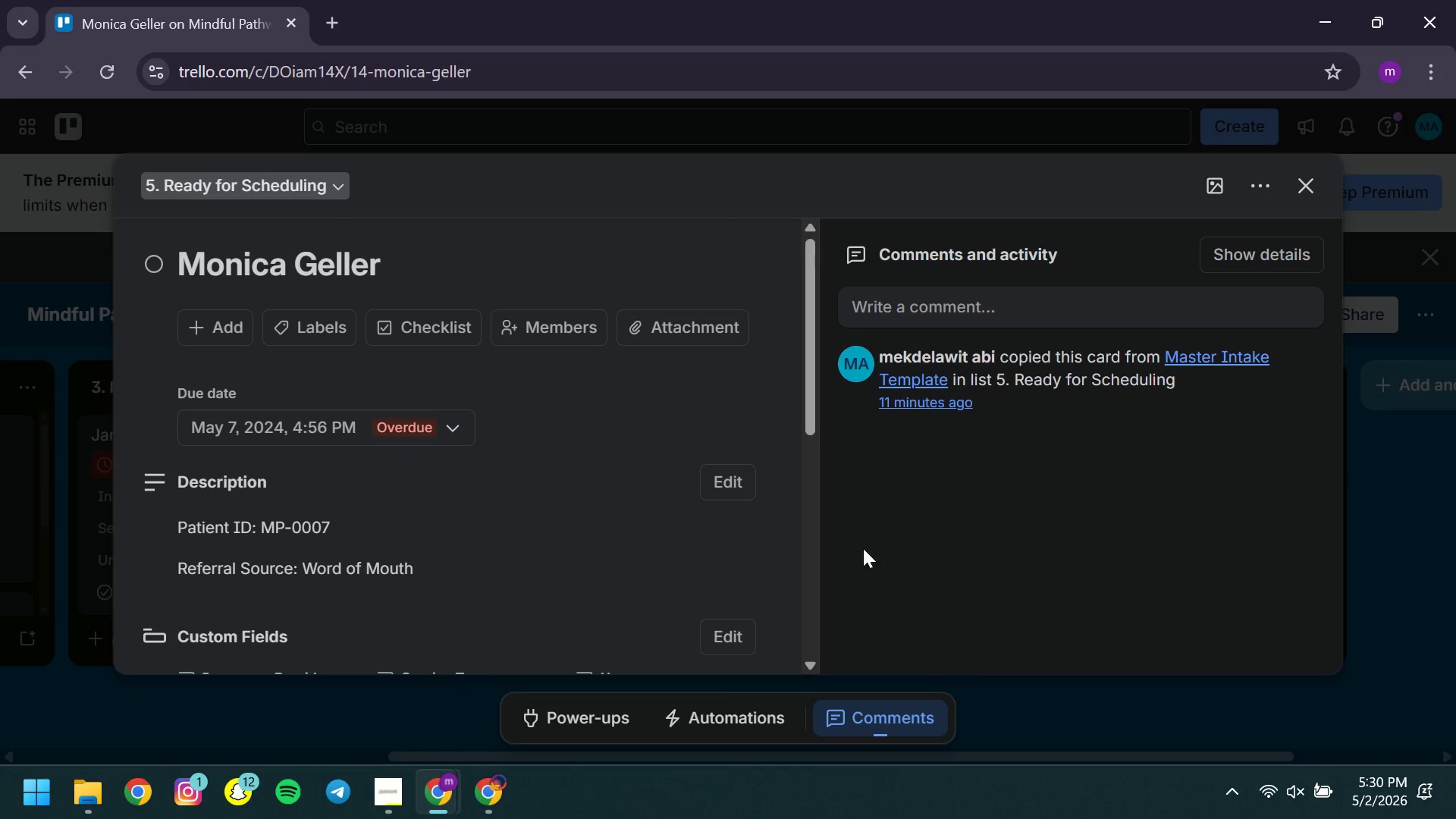 
mouse_move([642, 537])
 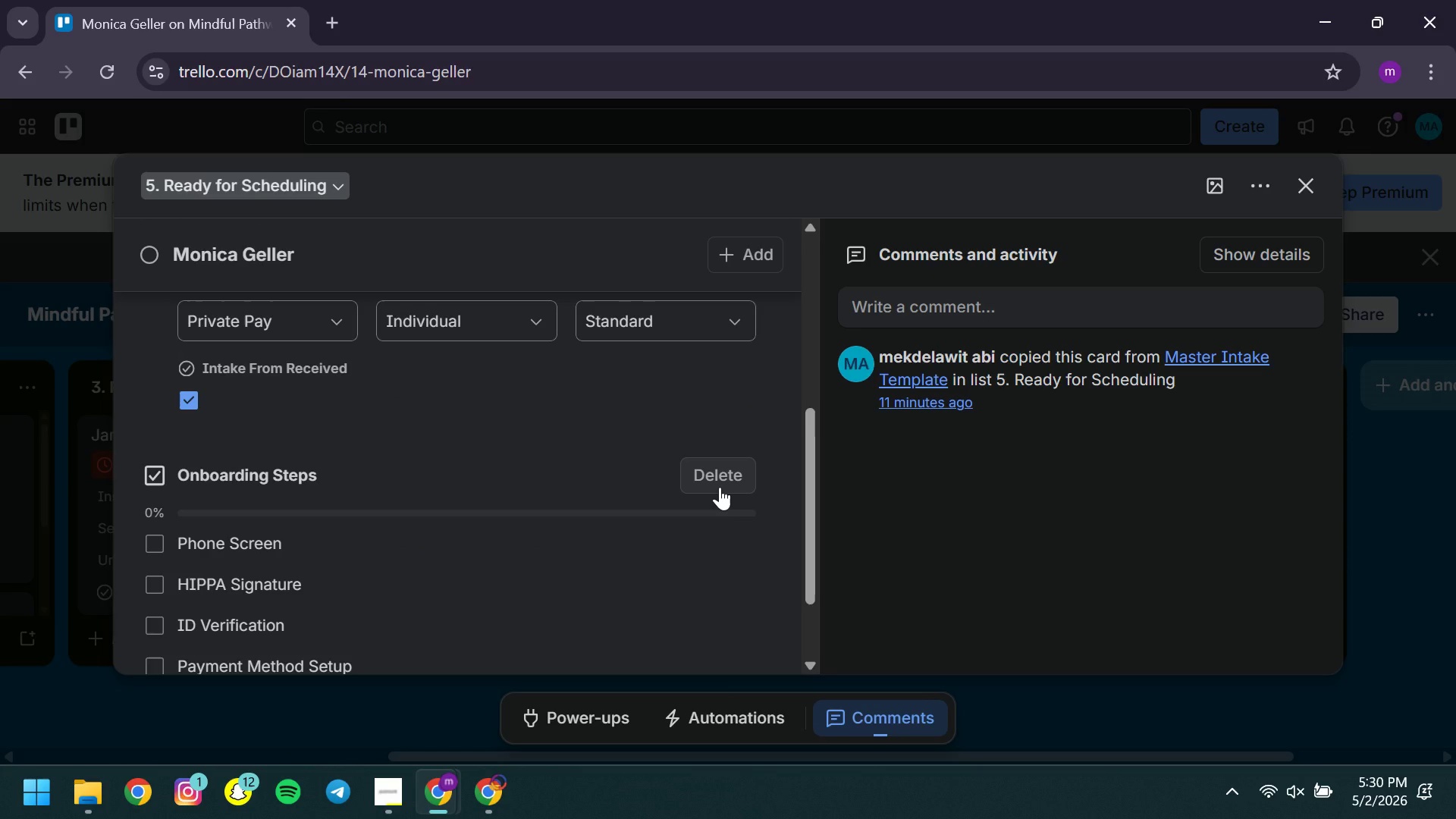 
left_click([720, 487])
 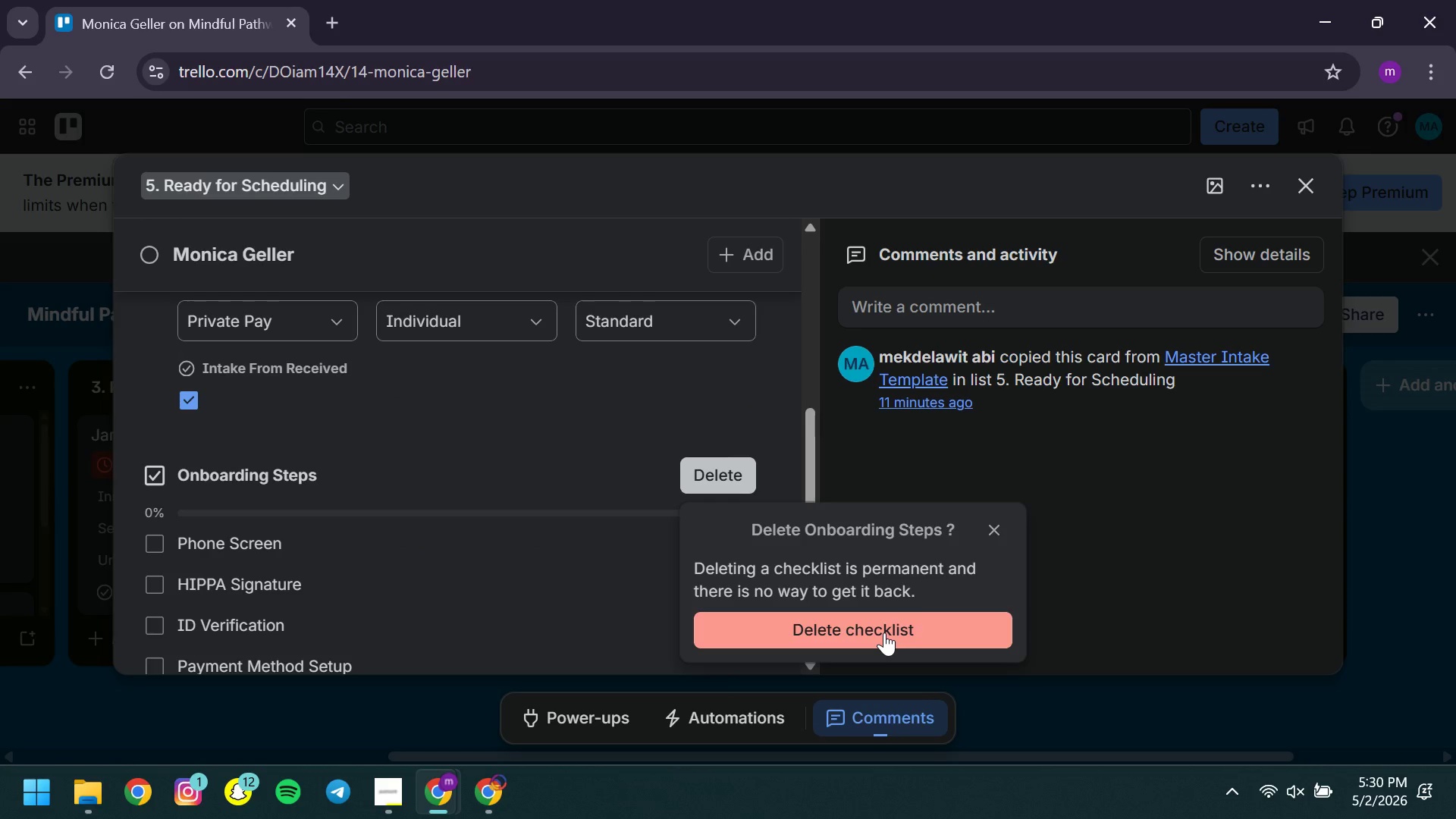 
left_click([884, 632])
 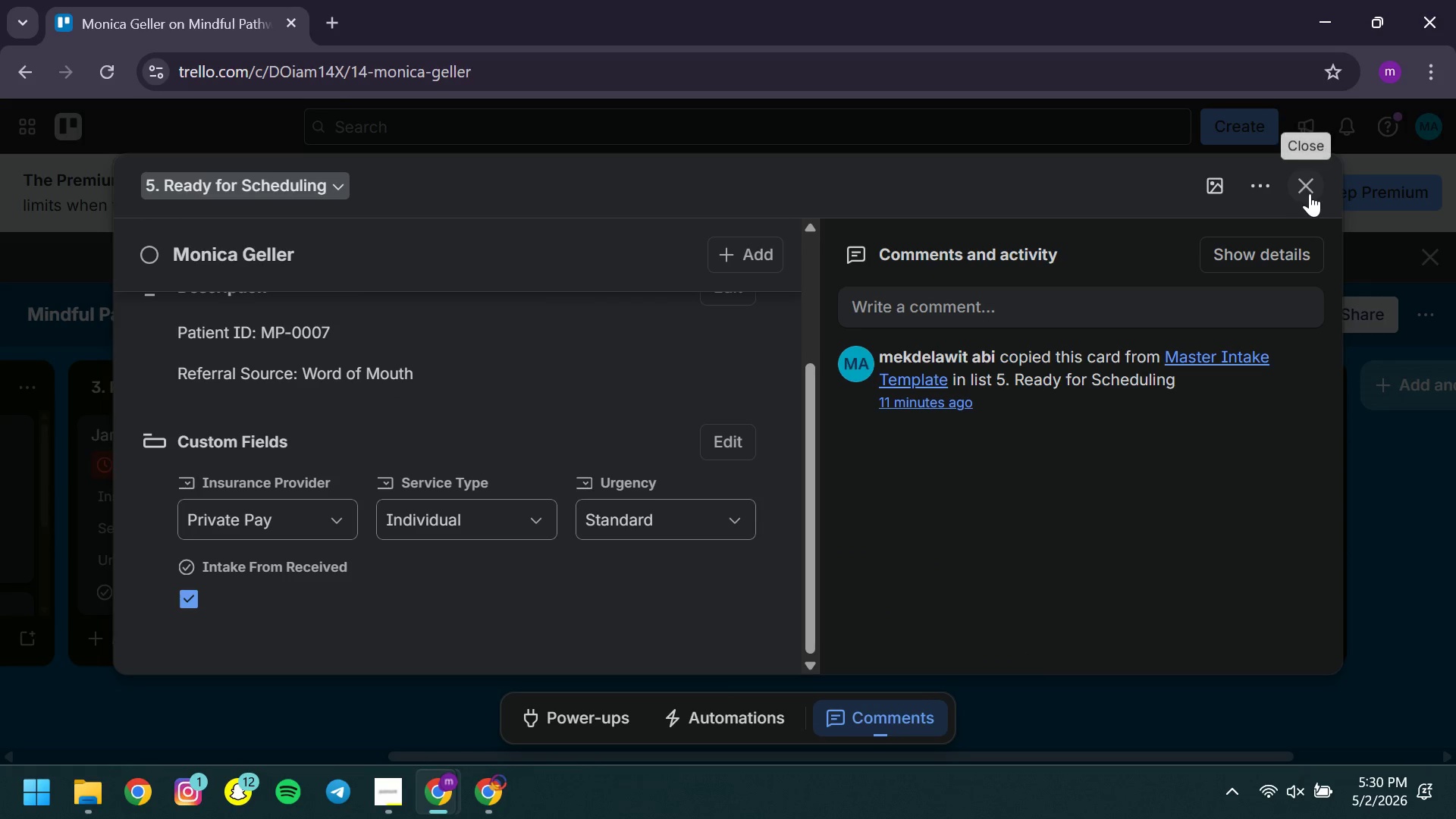 
left_click([1310, 193])
 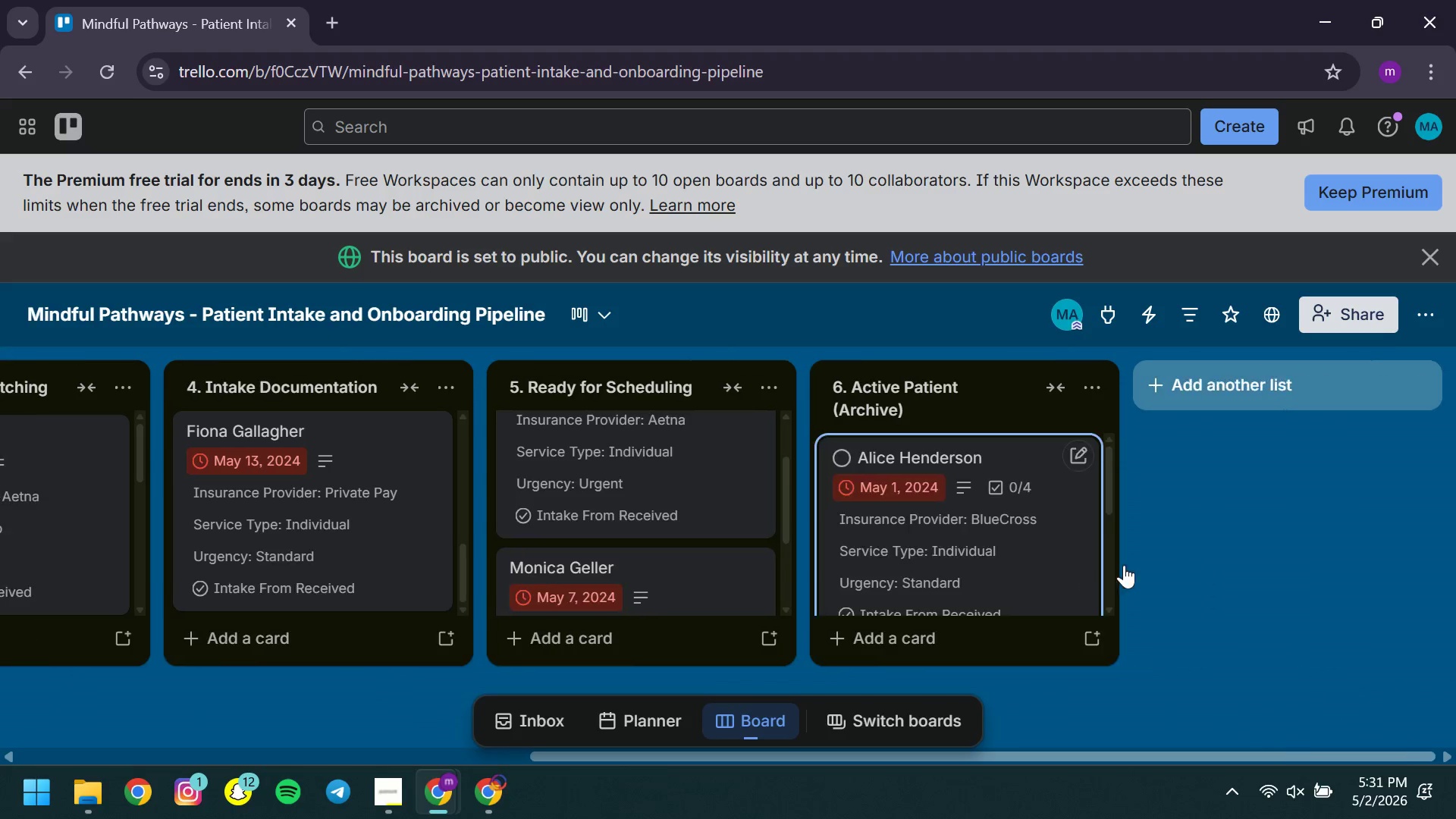 
left_click([1004, 566])
 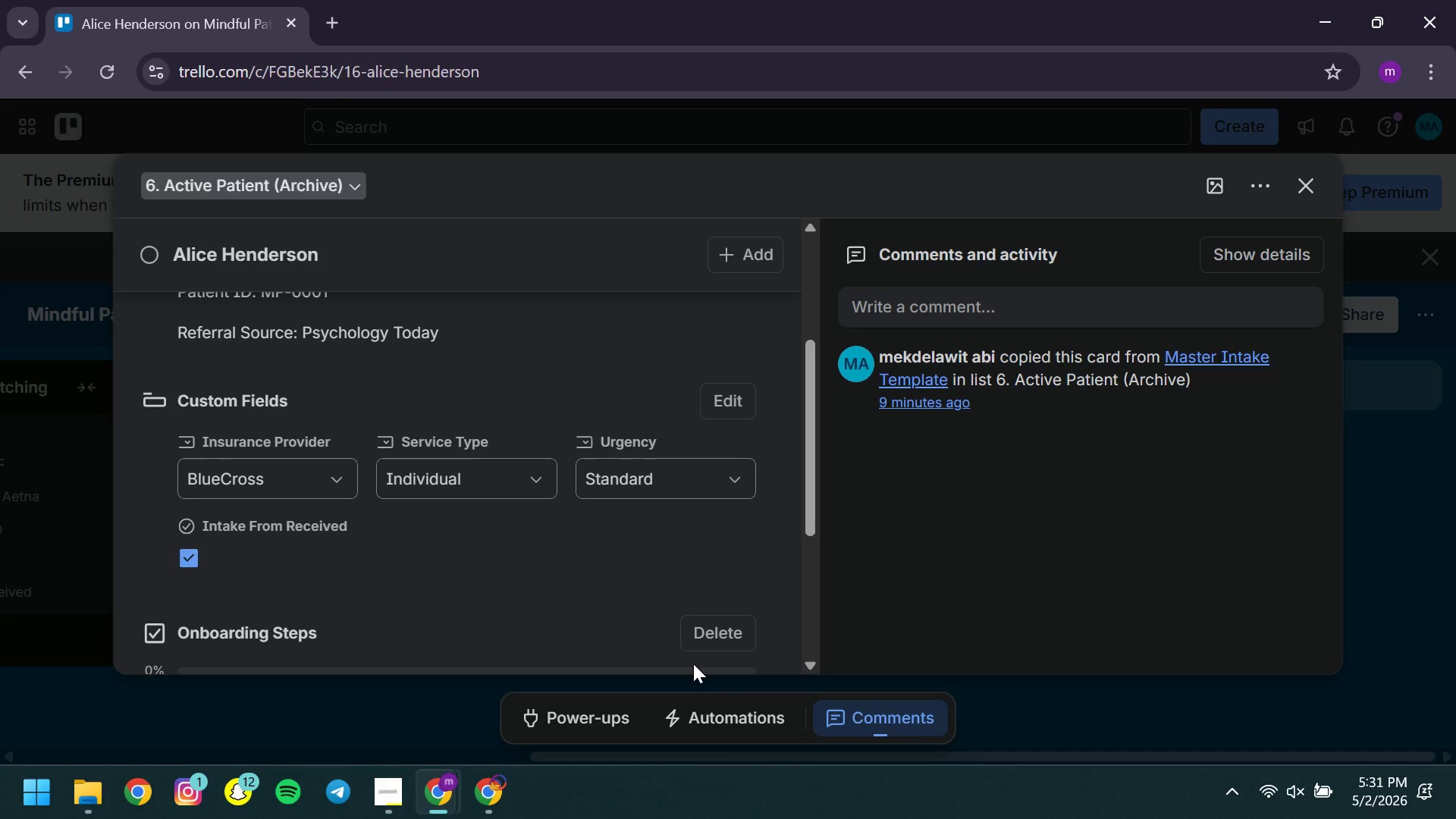 
left_click([703, 625])
 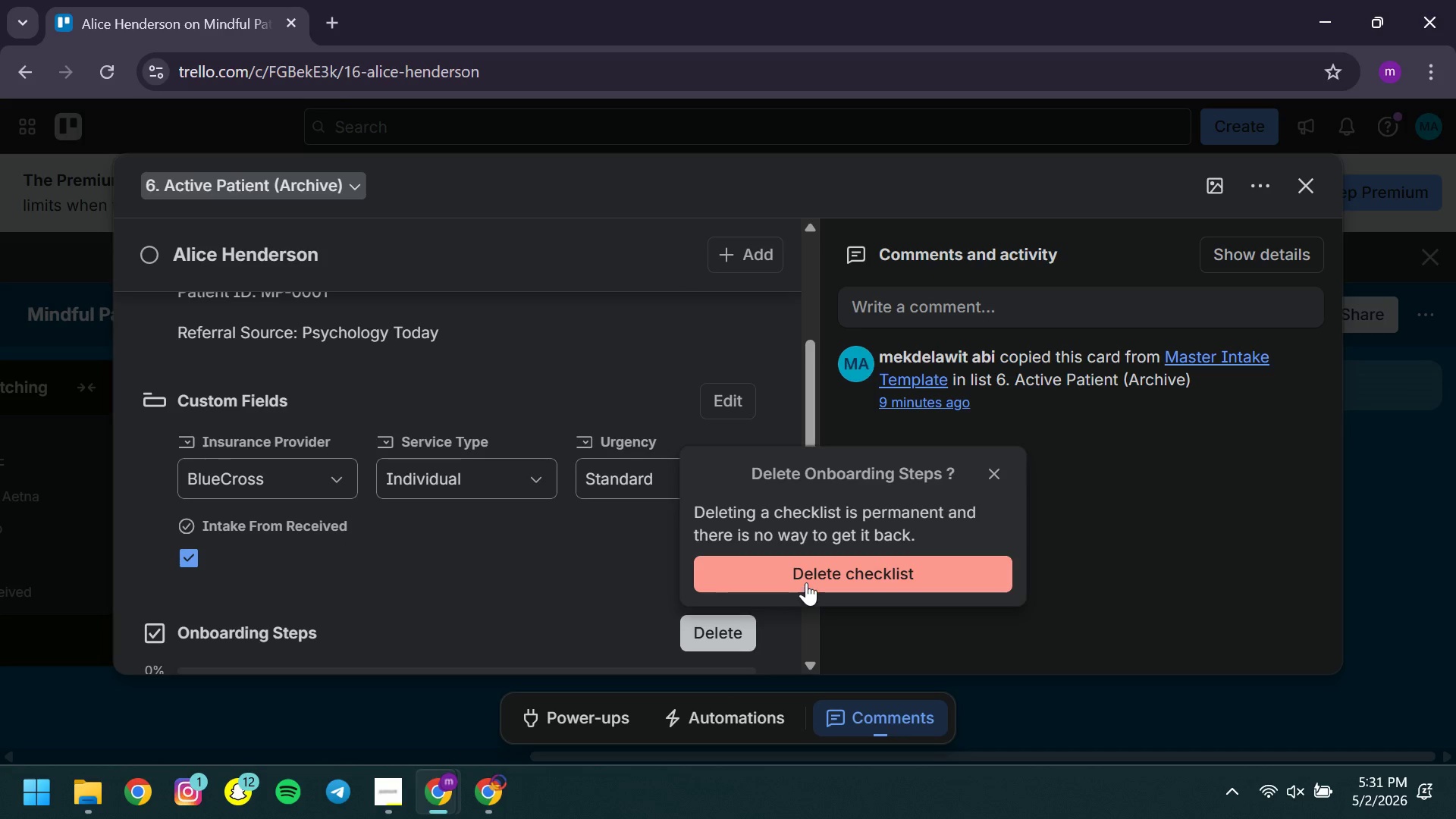 
left_click([800, 582])
 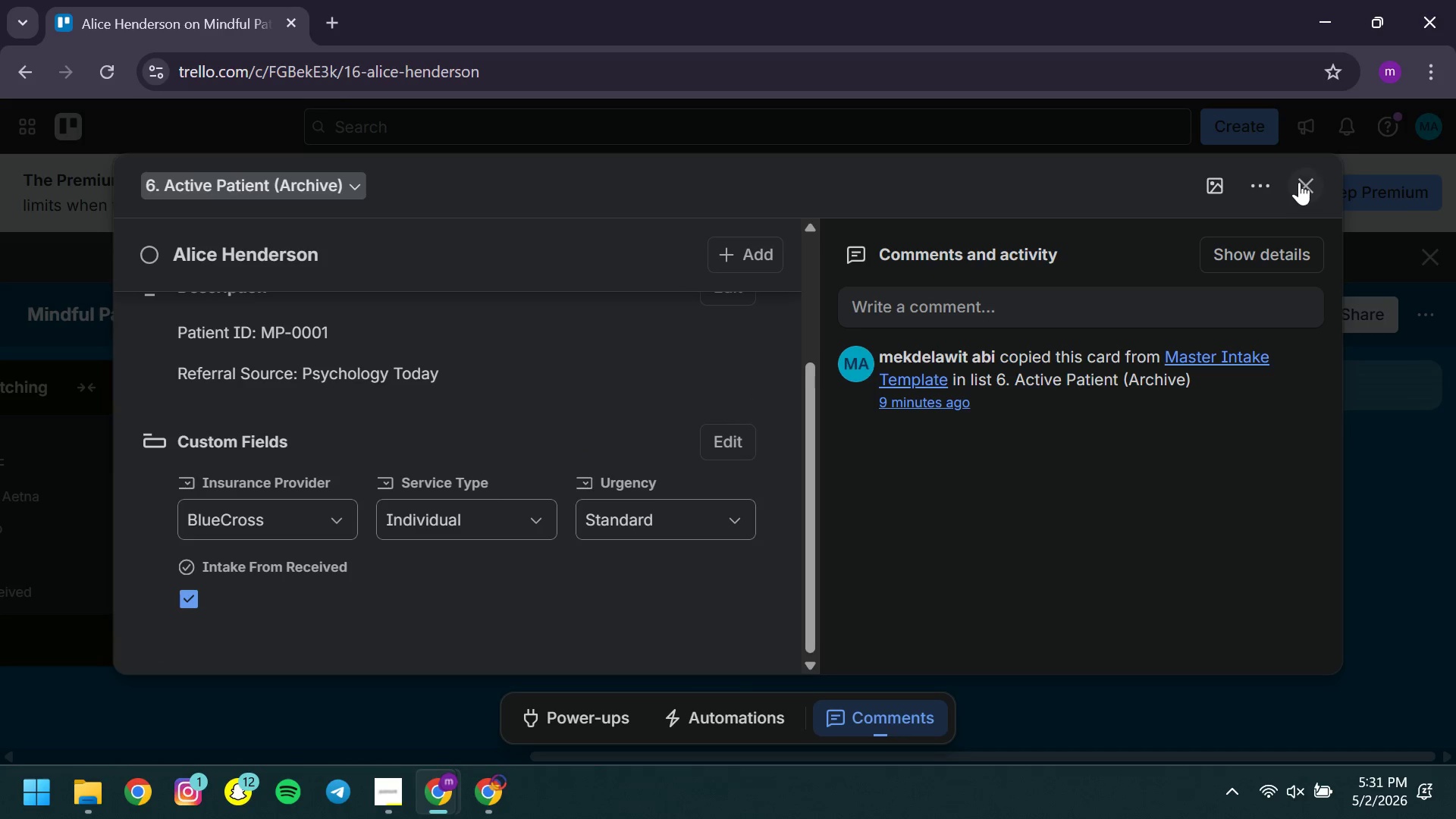 
left_click([1299, 182])
 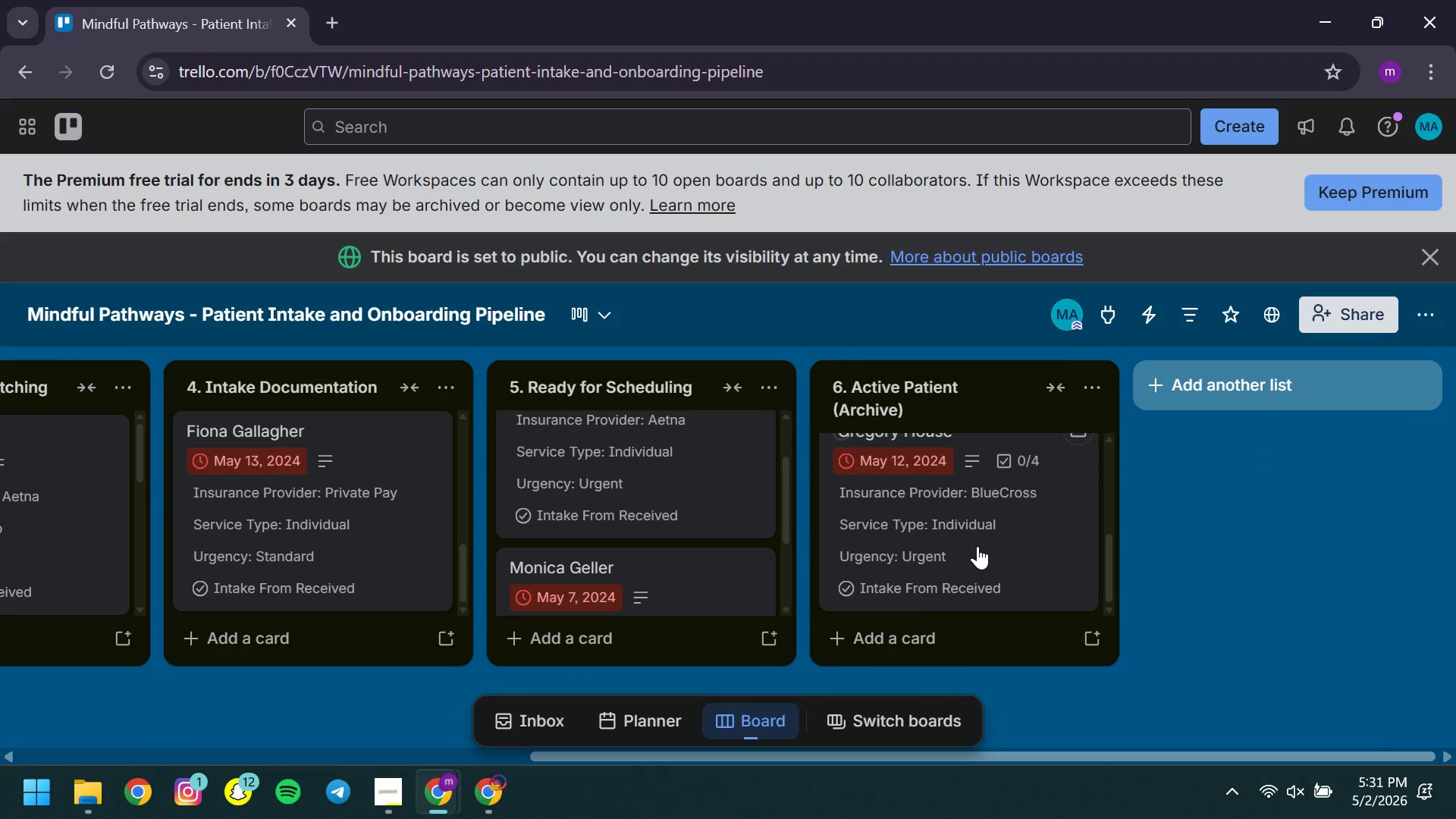 
left_click([1010, 551])
 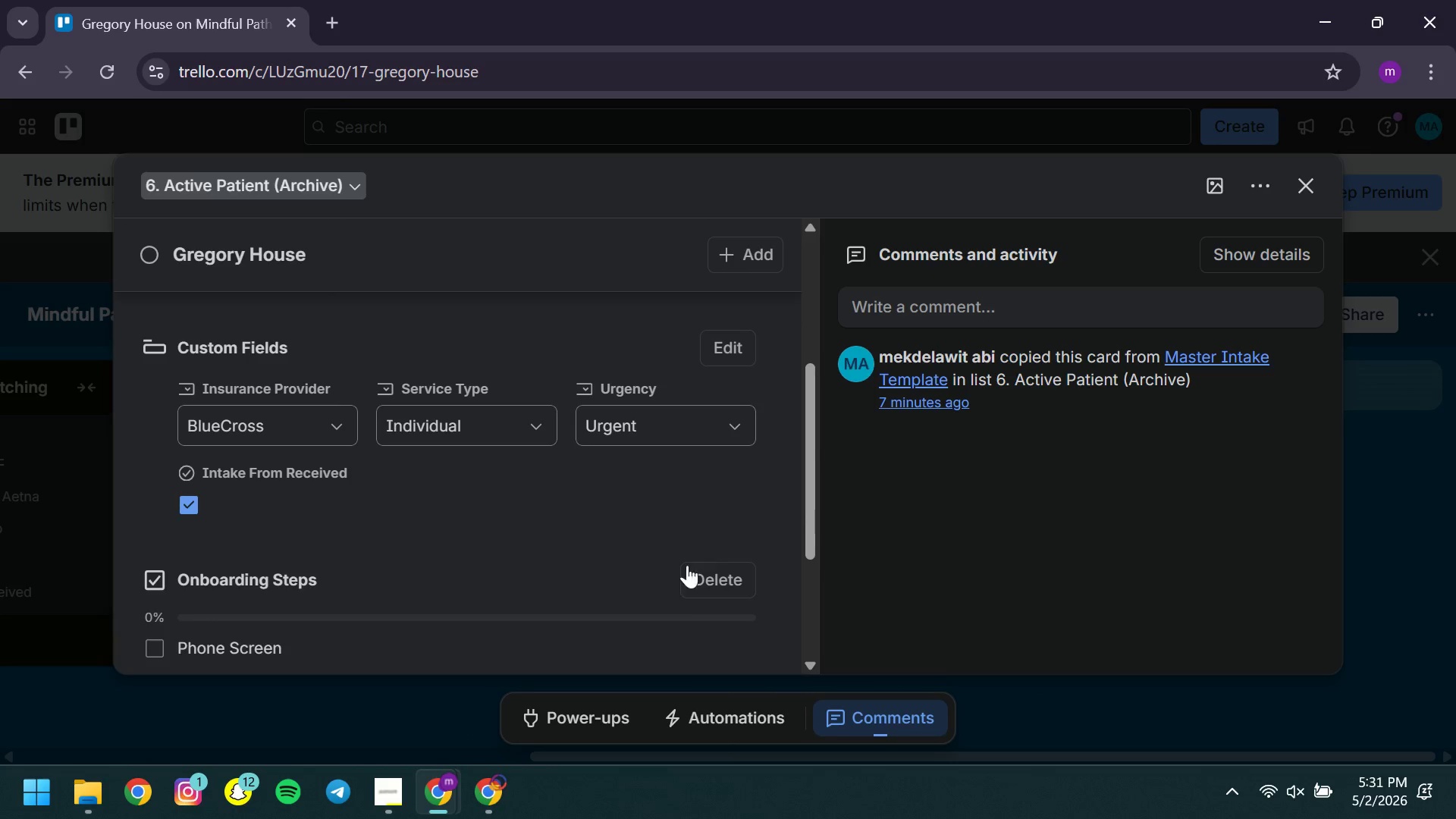 
left_click([704, 580])
 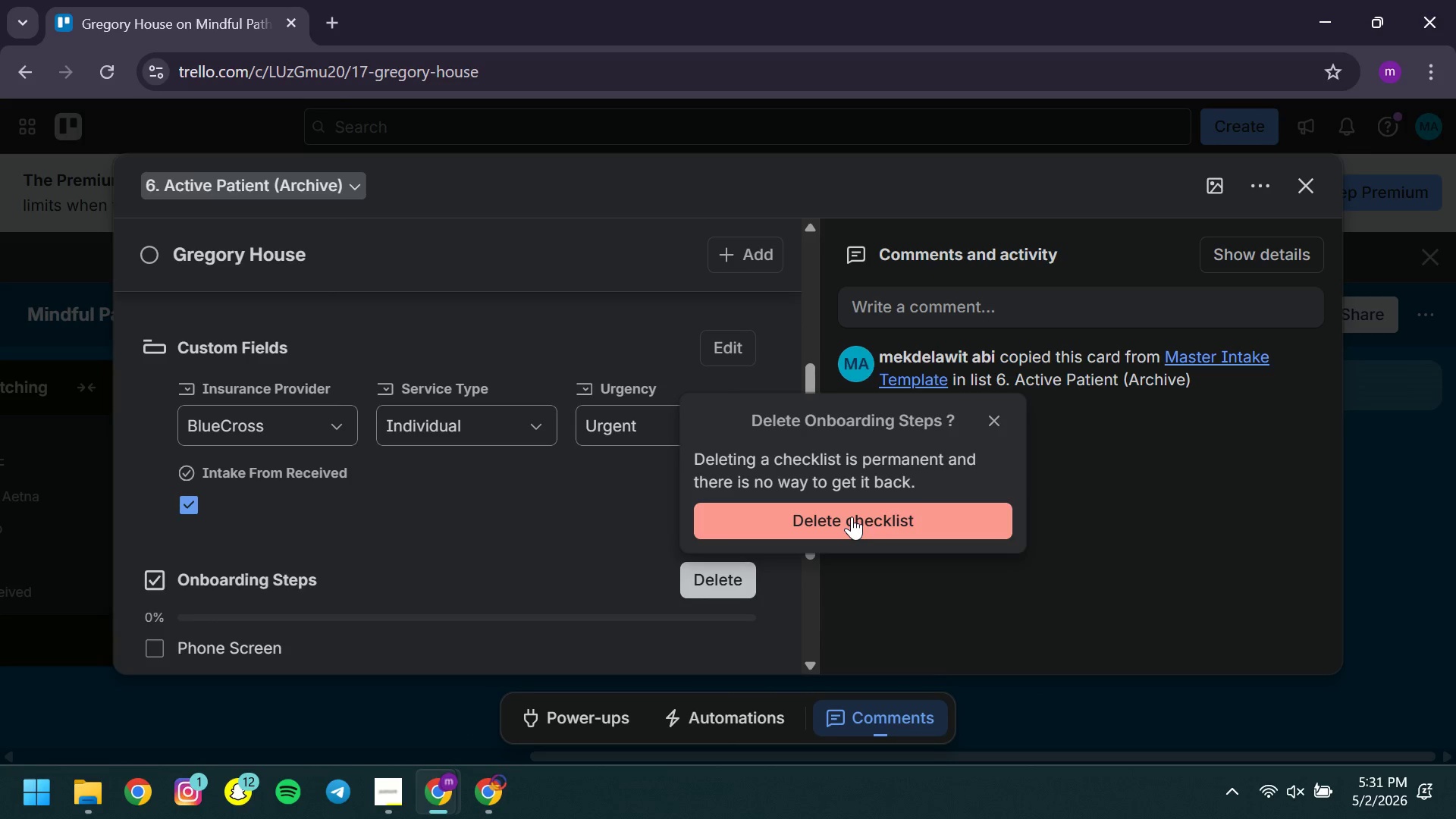 
left_click([852, 516])
 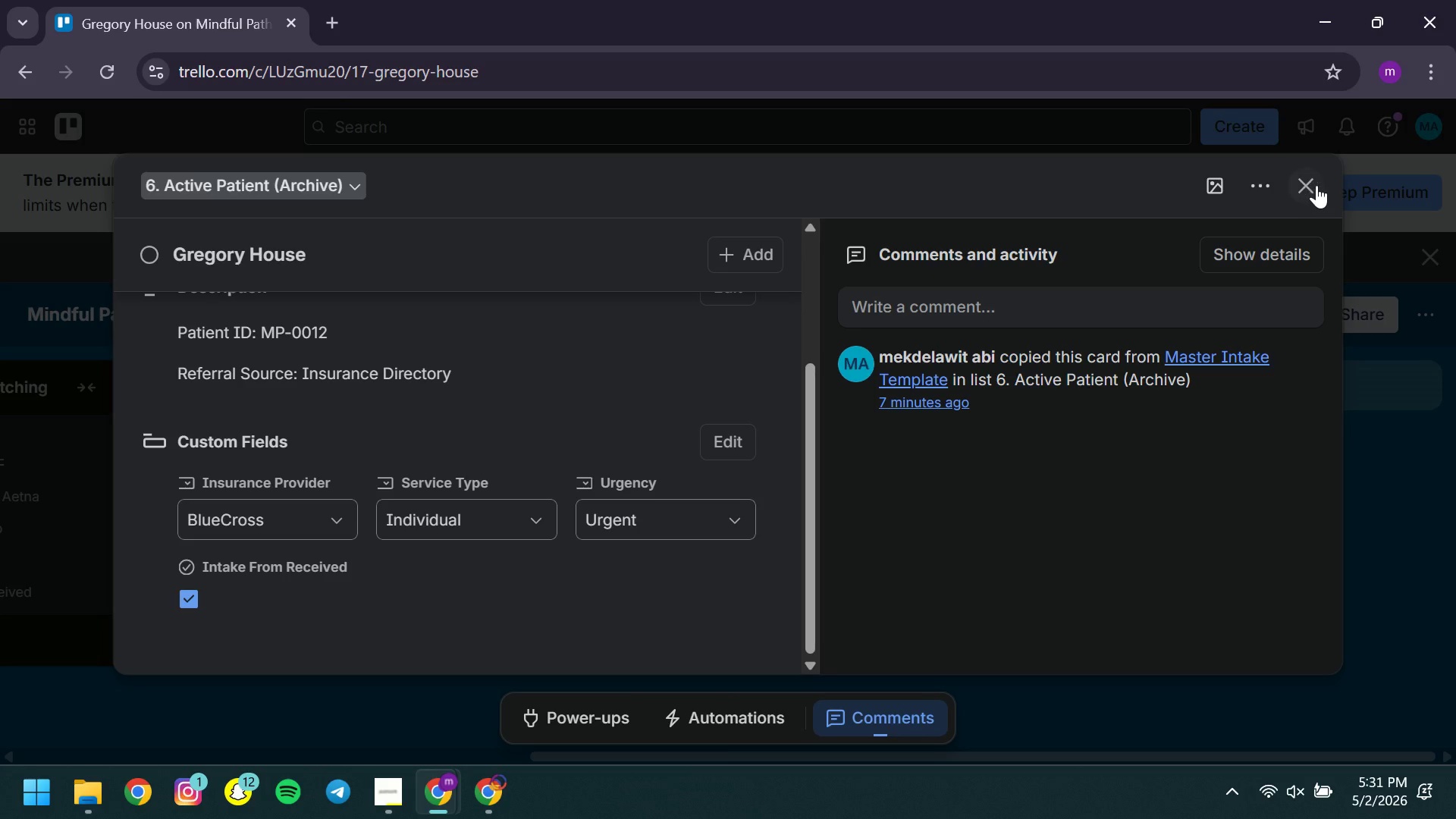 
left_click([1316, 185])
 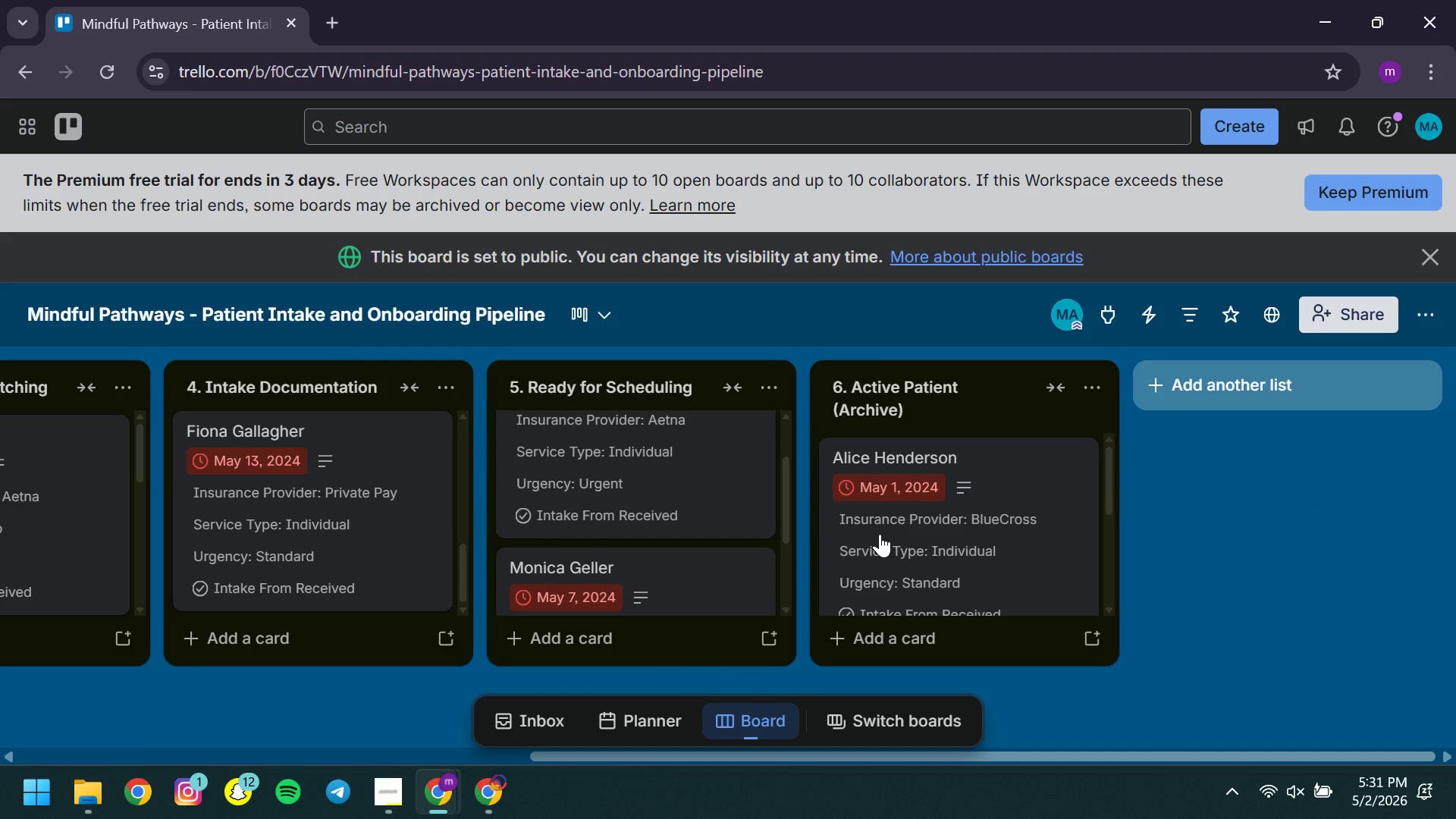 
mouse_move([720, 519])
 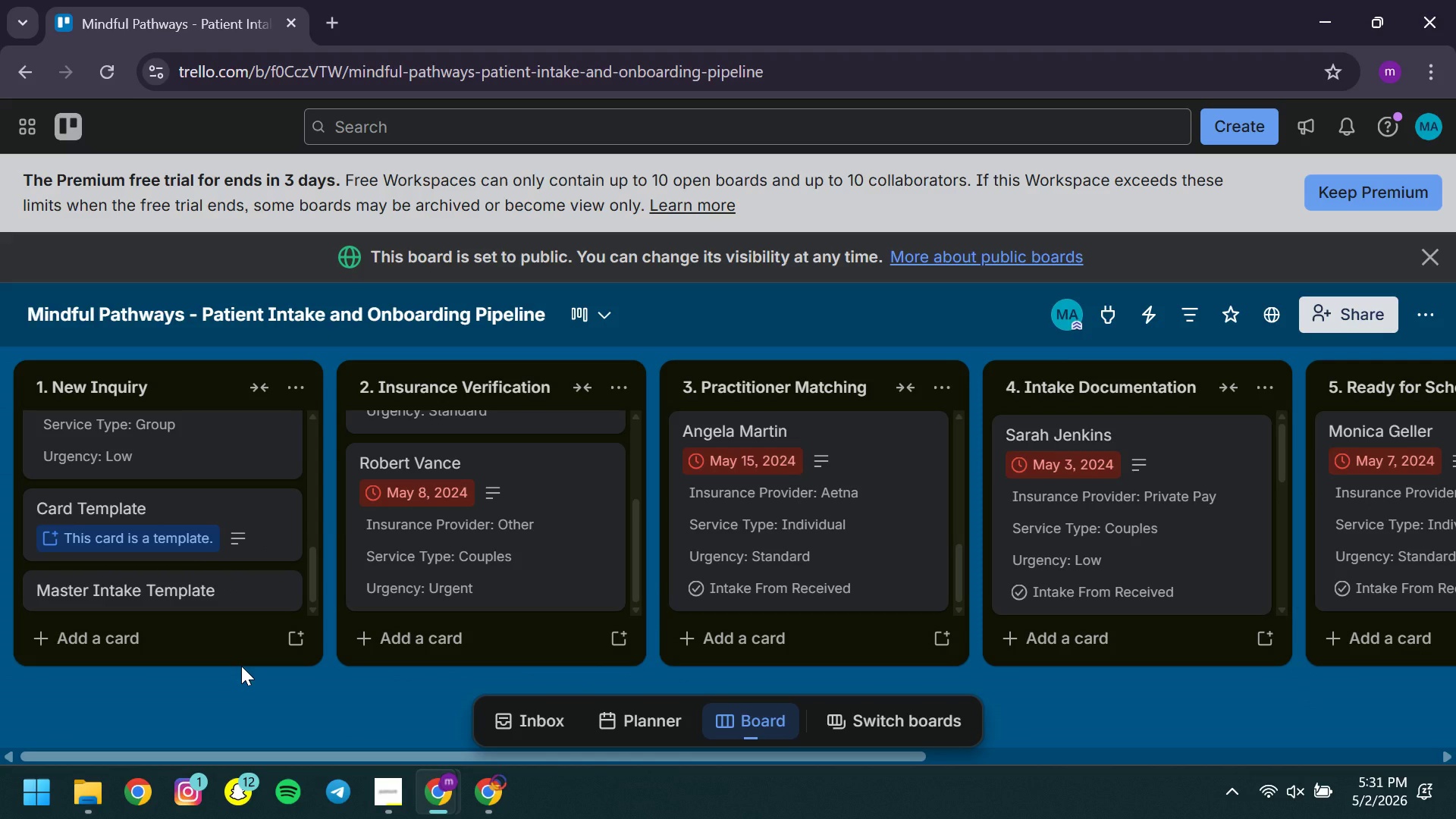 
wait(35.62)
 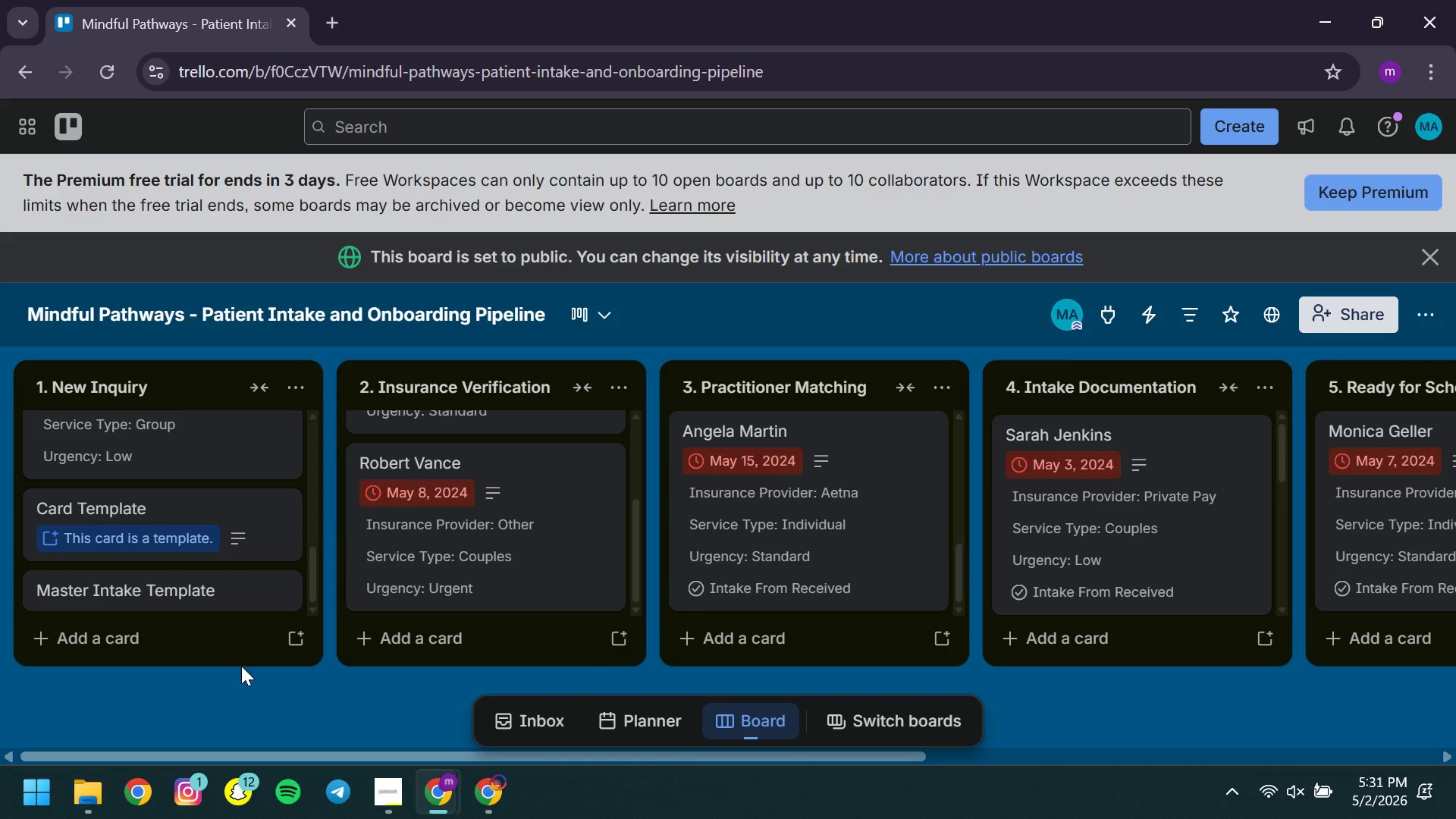 
left_click([191, 583])
 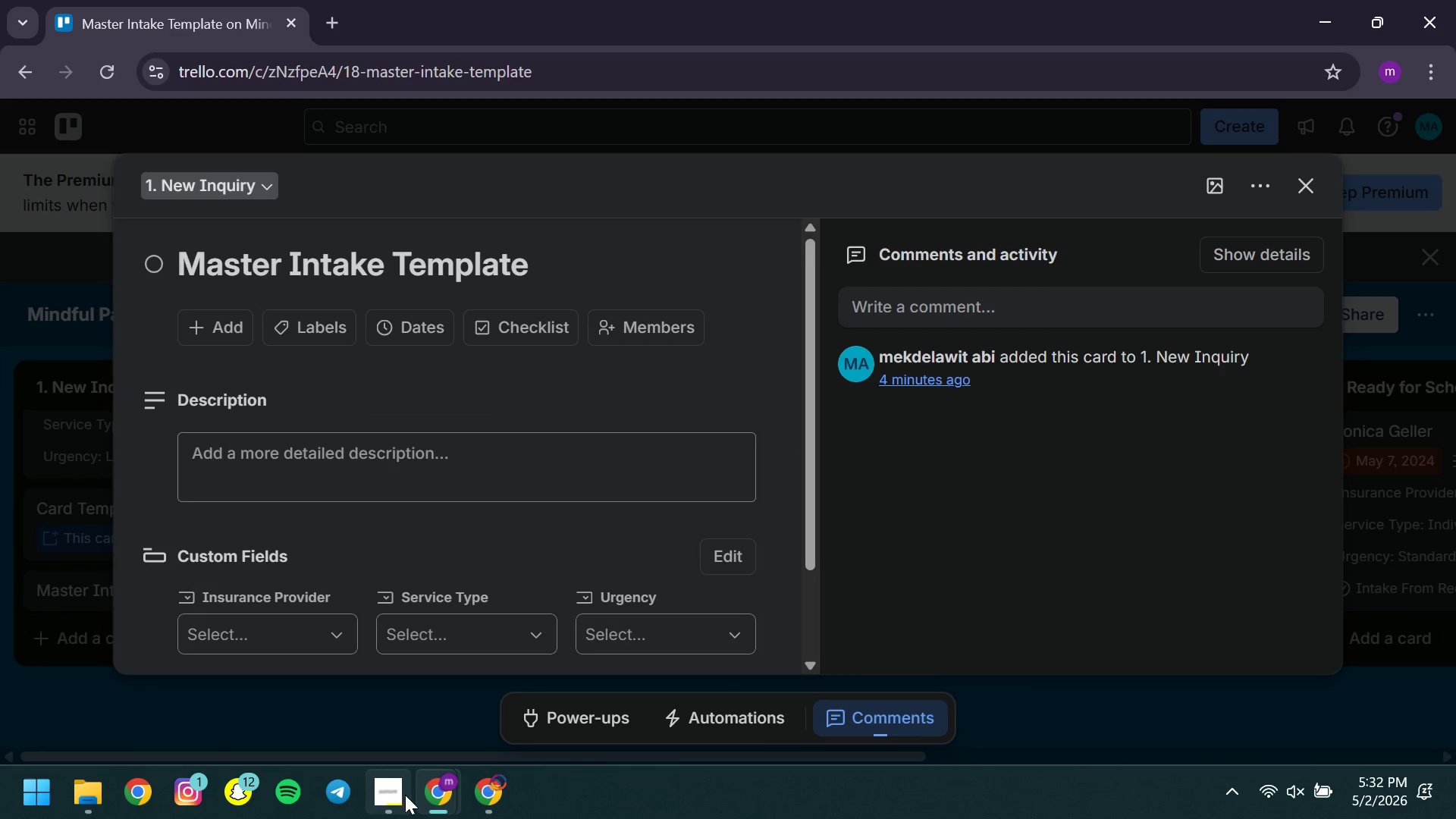 
left_click([405, 794])